 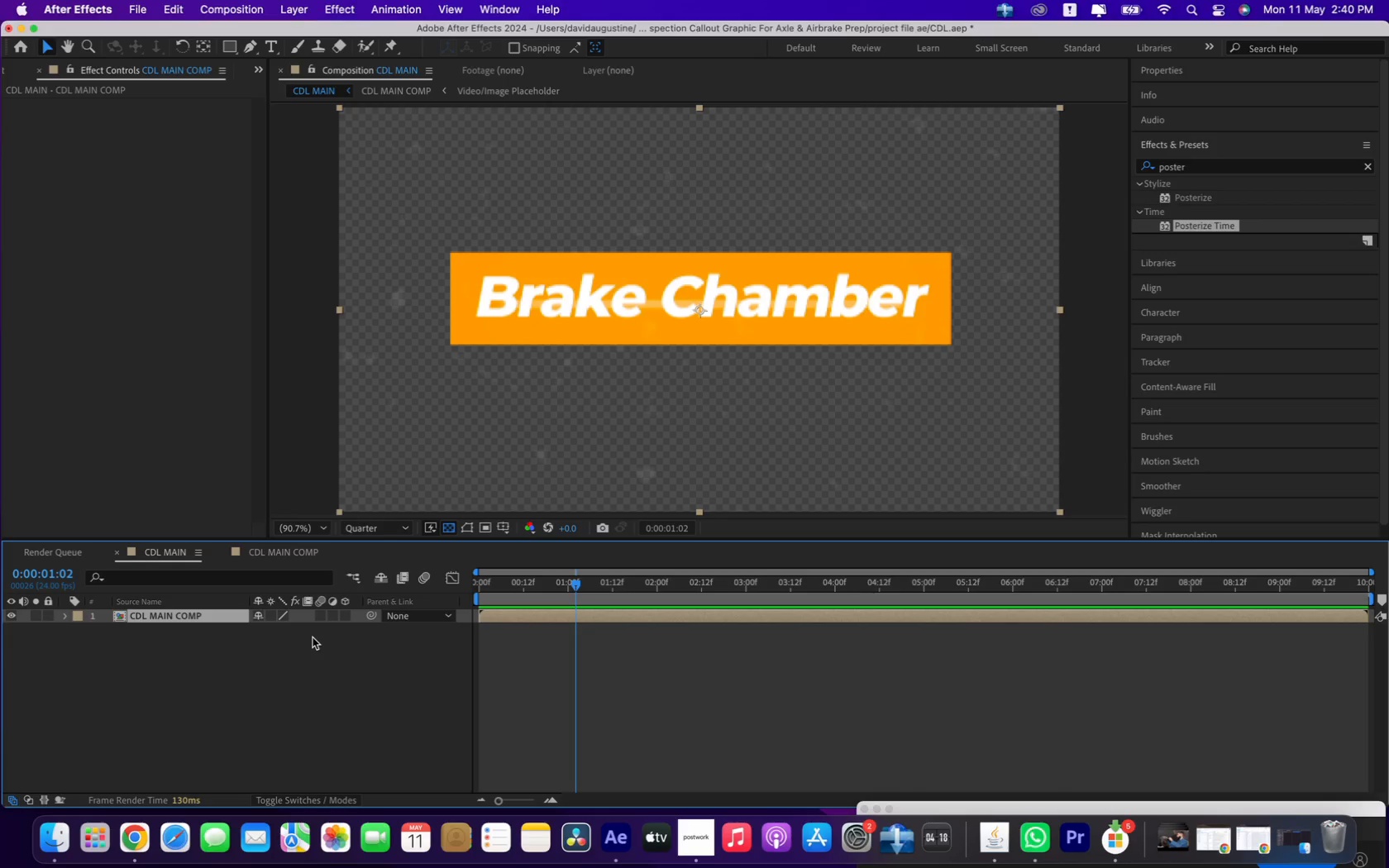 
left_click_drag(start_coordinate=[542, 594], to_coordinate=[619, 612])
 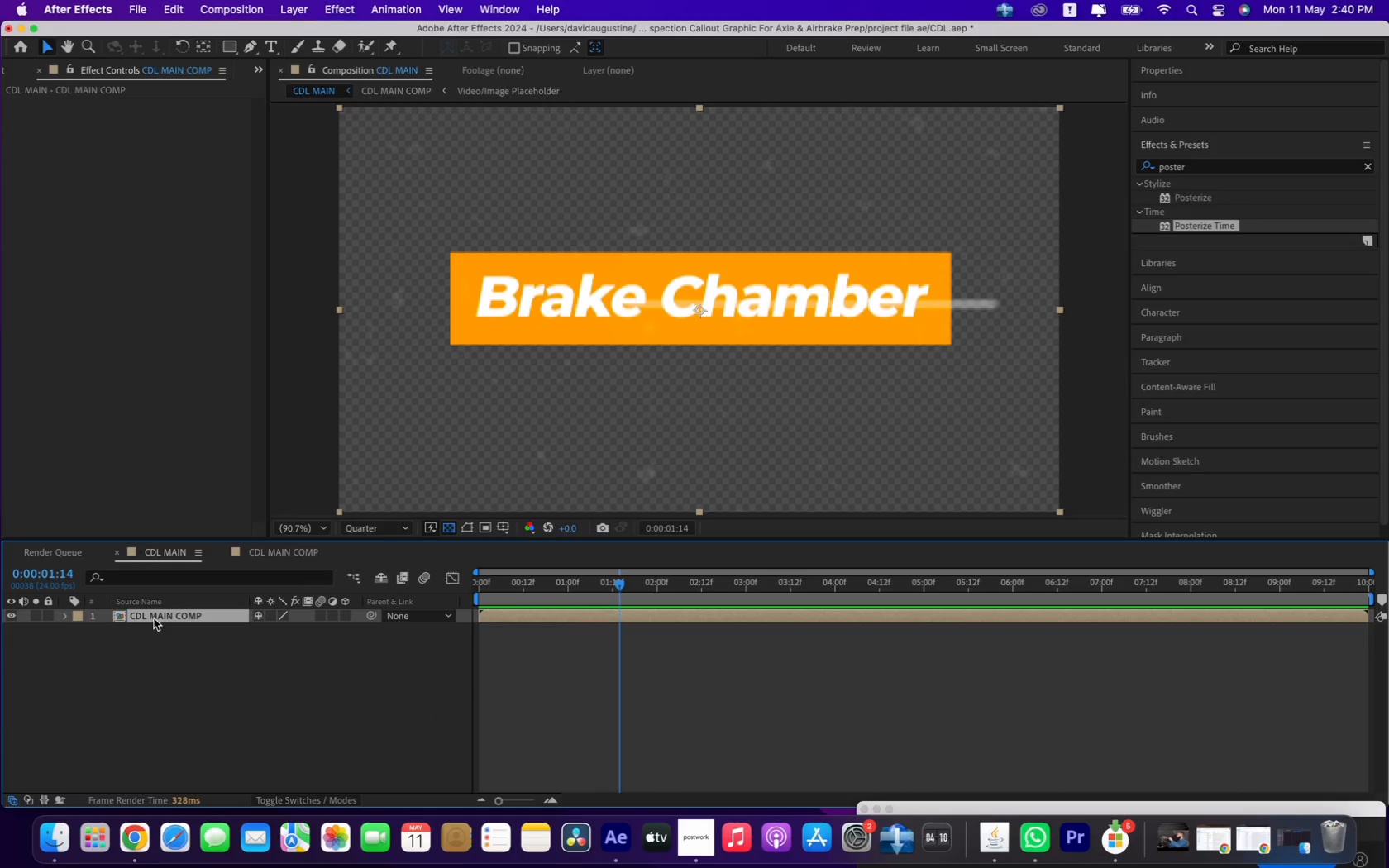 
key(P)
 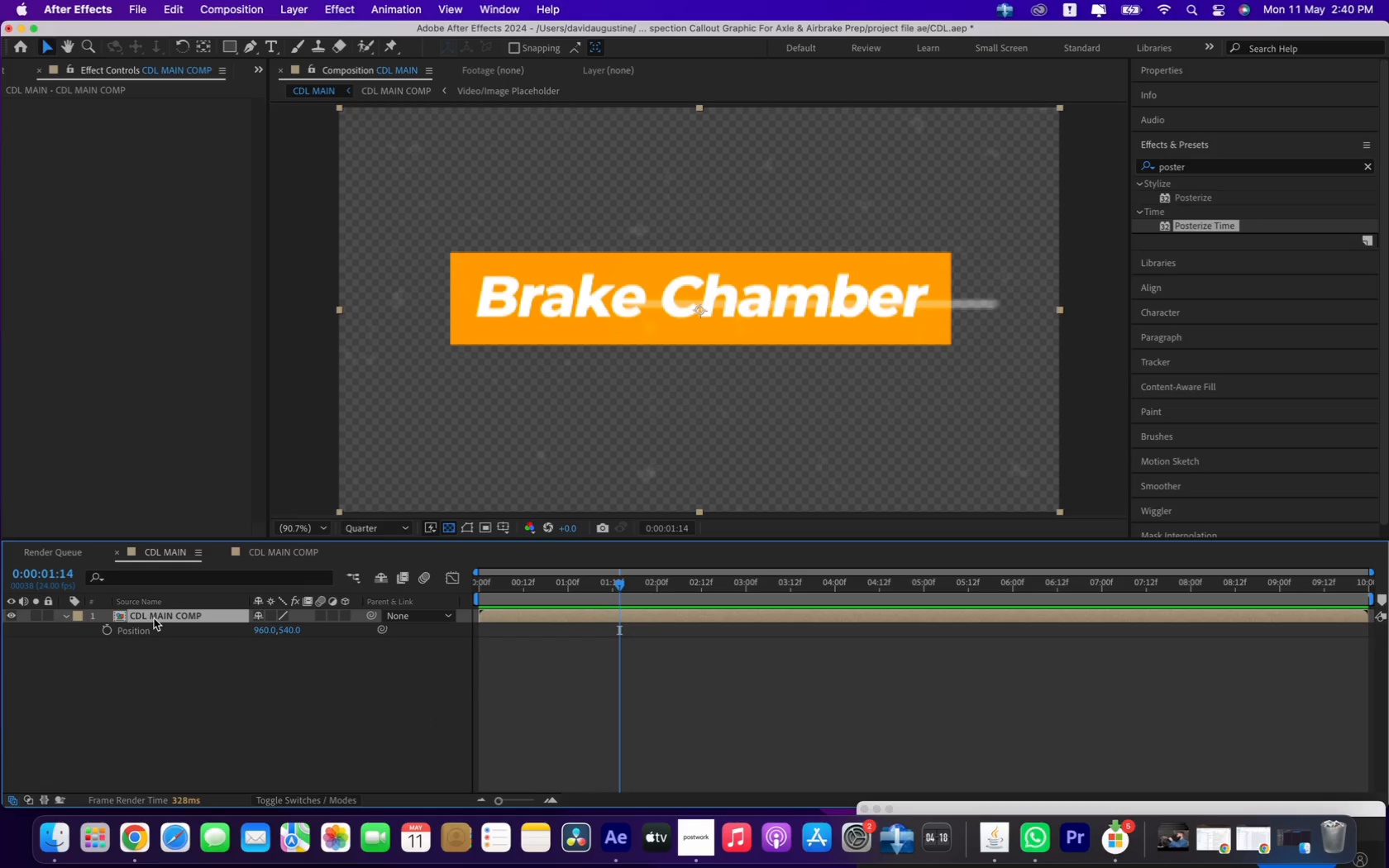 
mouse_move([127, 614])
 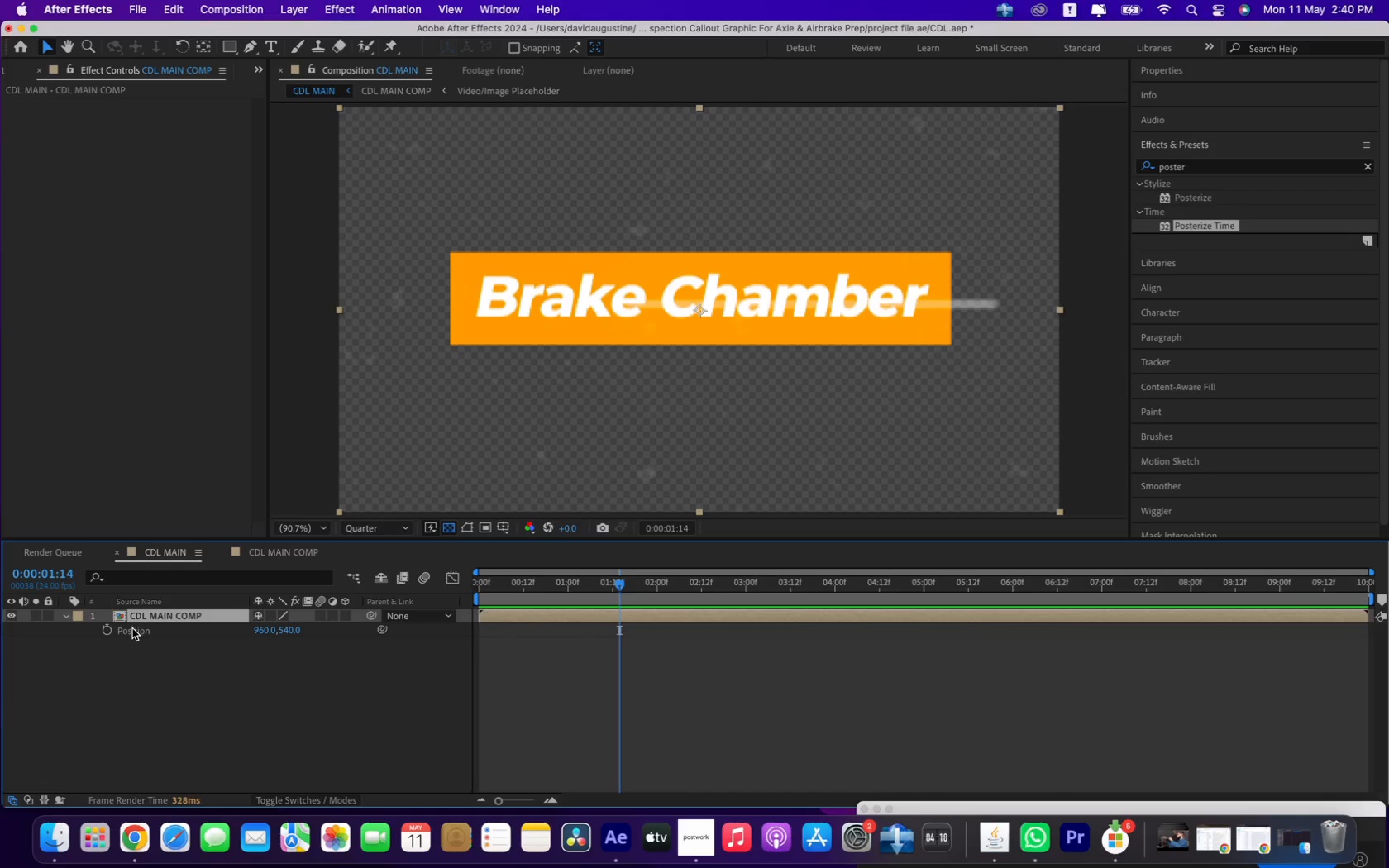 
left_click([131, 641])
 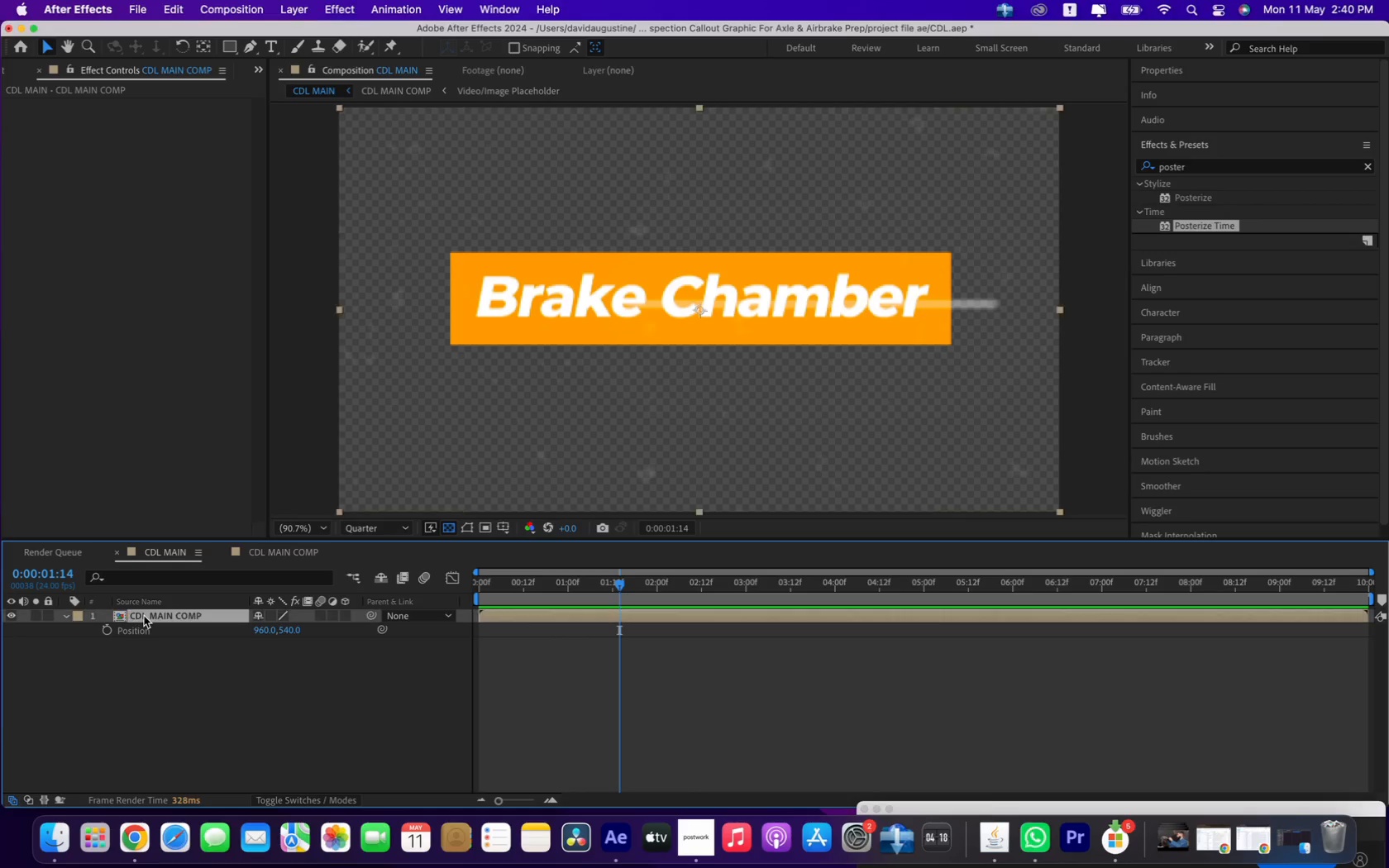 
double_click([144, 616])
 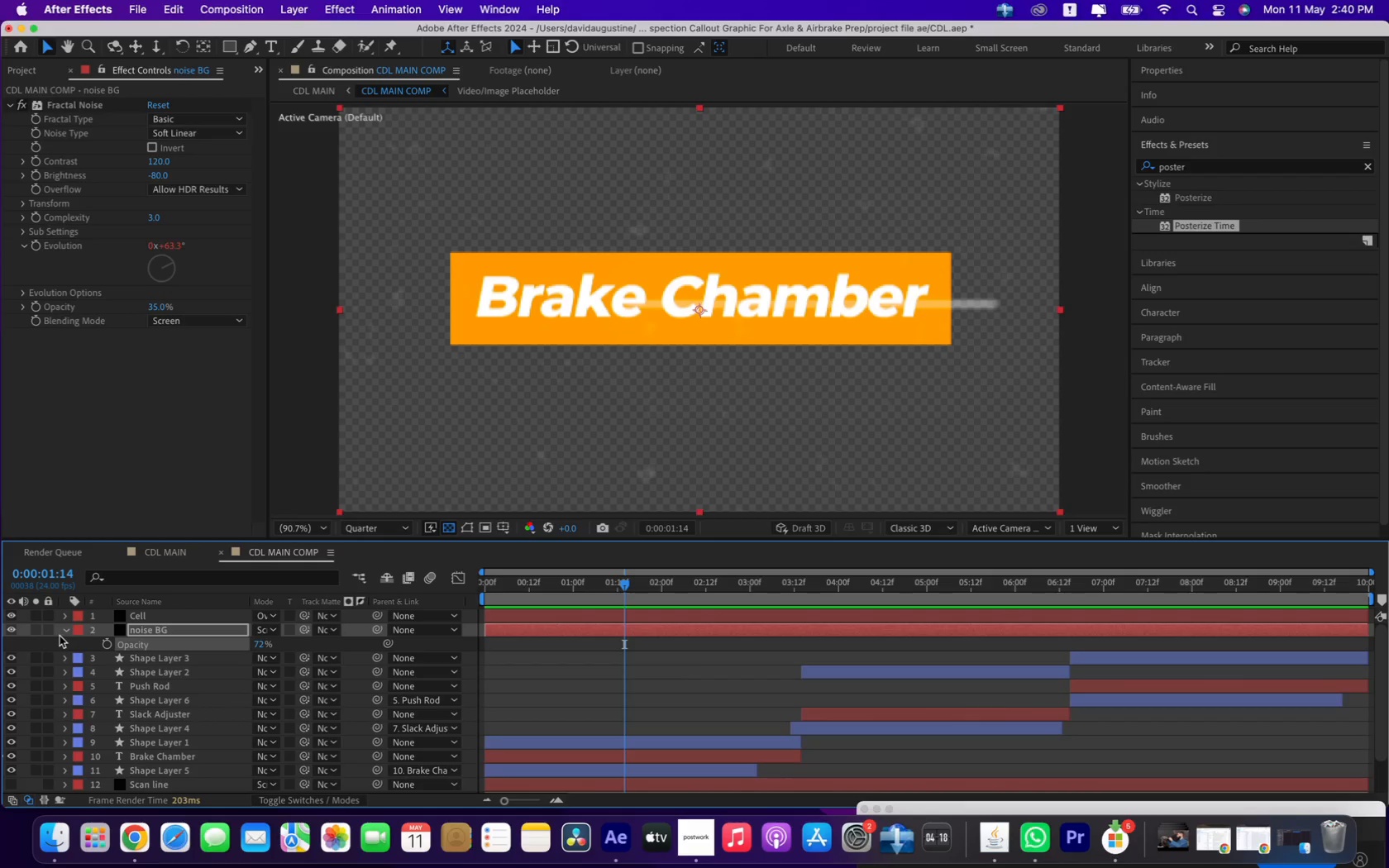 
left_click([68, 634])
 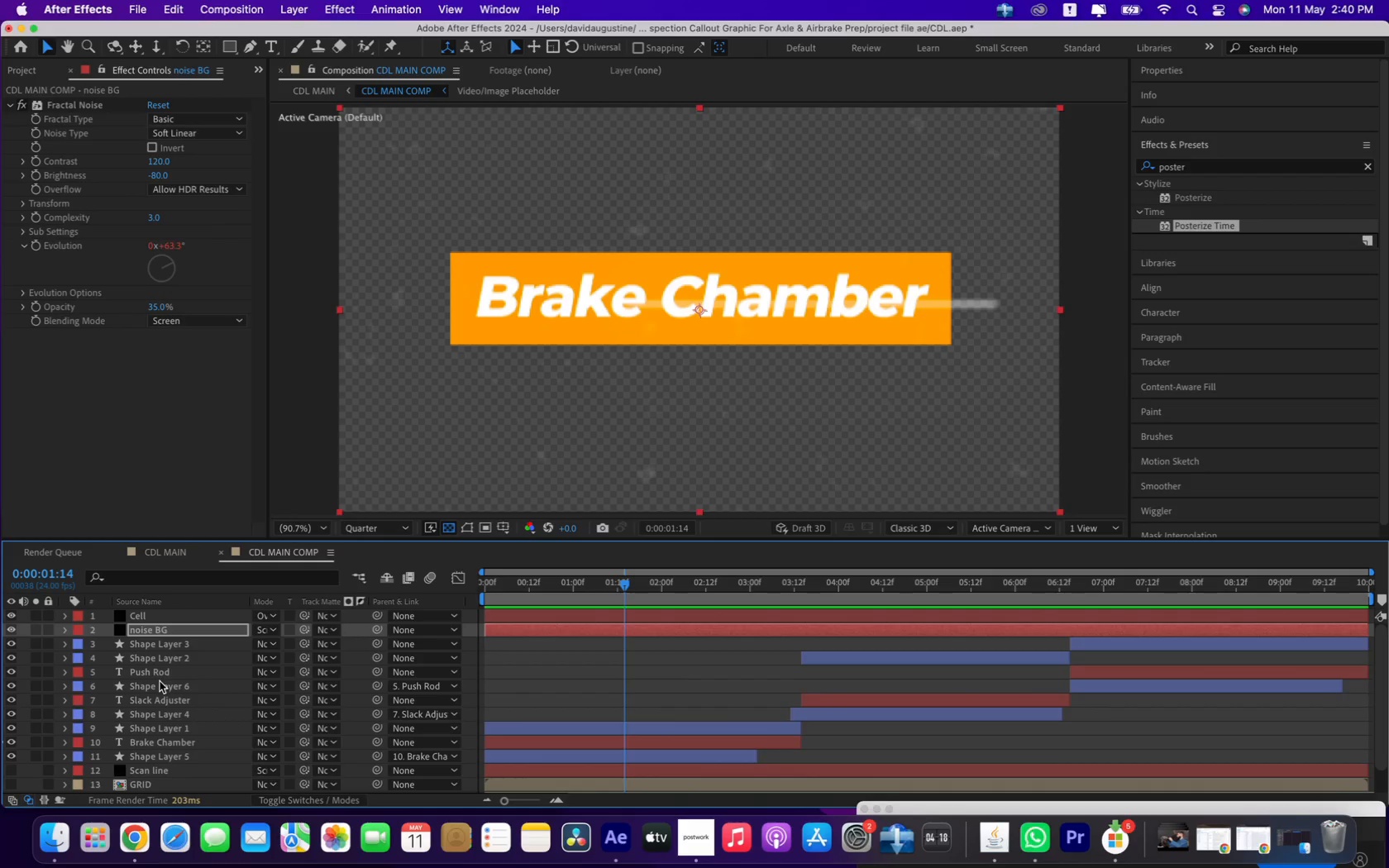 
scroll: coordinate [160, 683], scroll_direction: up, amount: 22.0
 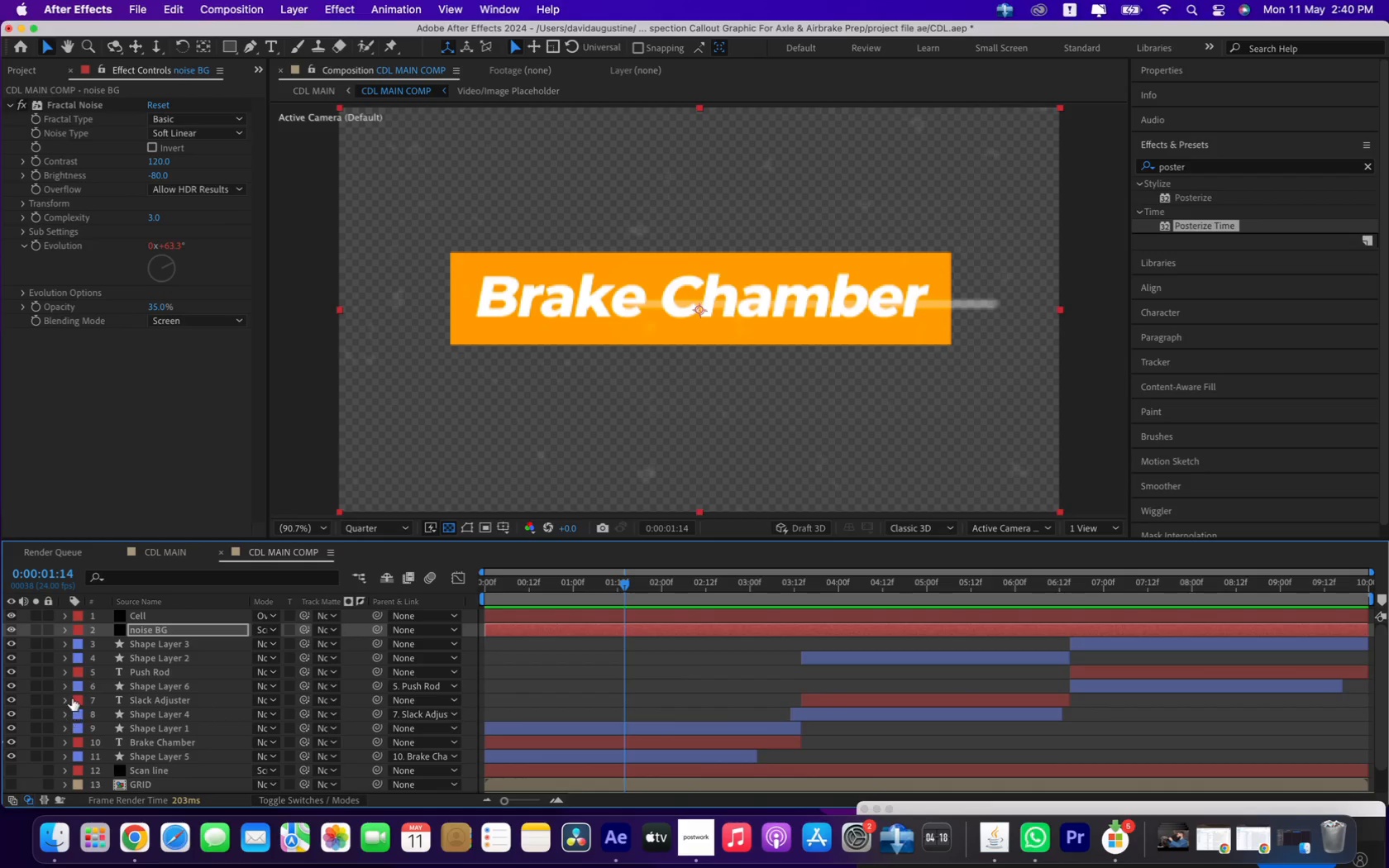 
mouse_move([98, 704])
 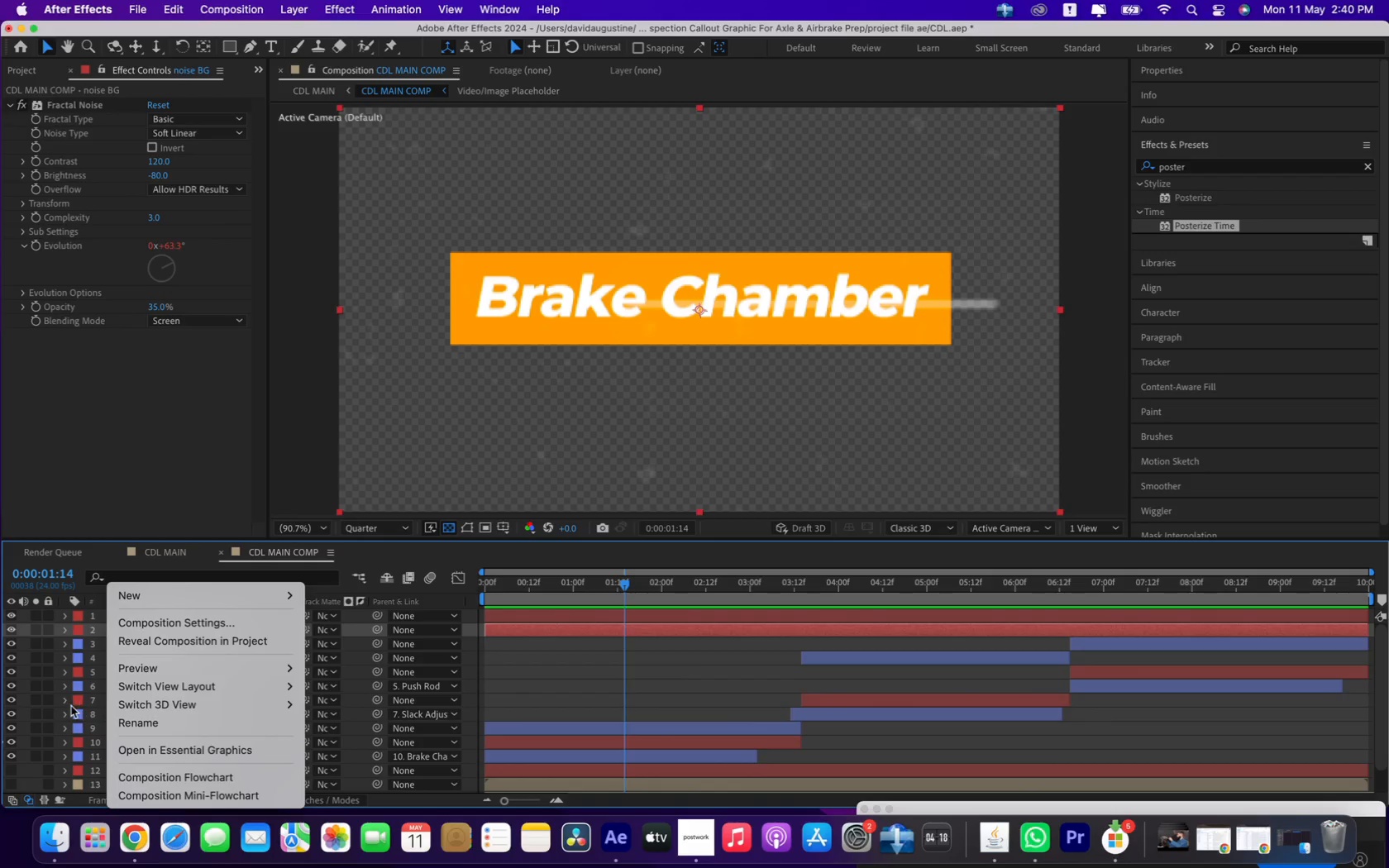 
mouse_move([97, 695])
 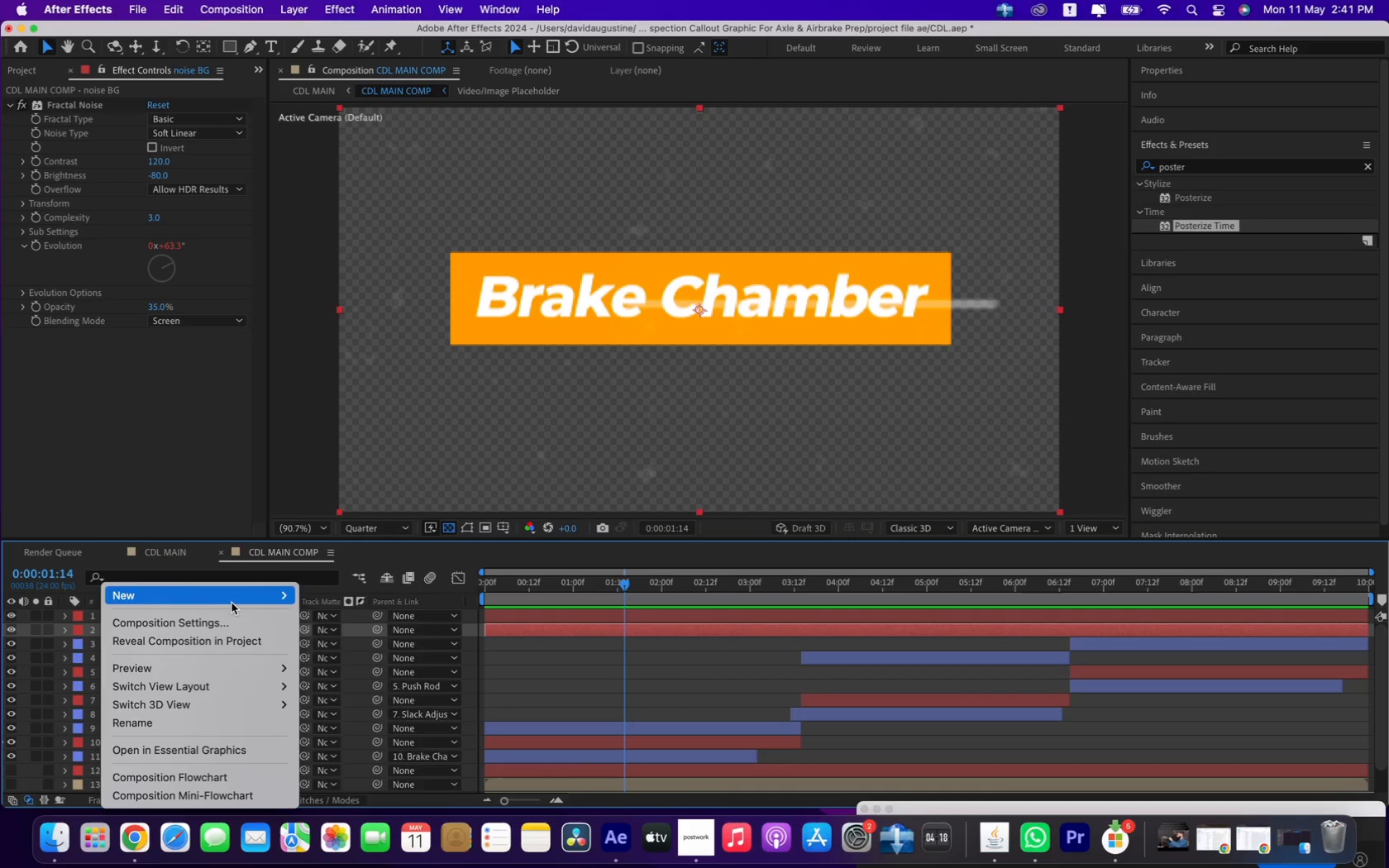 
wait(8.31)
 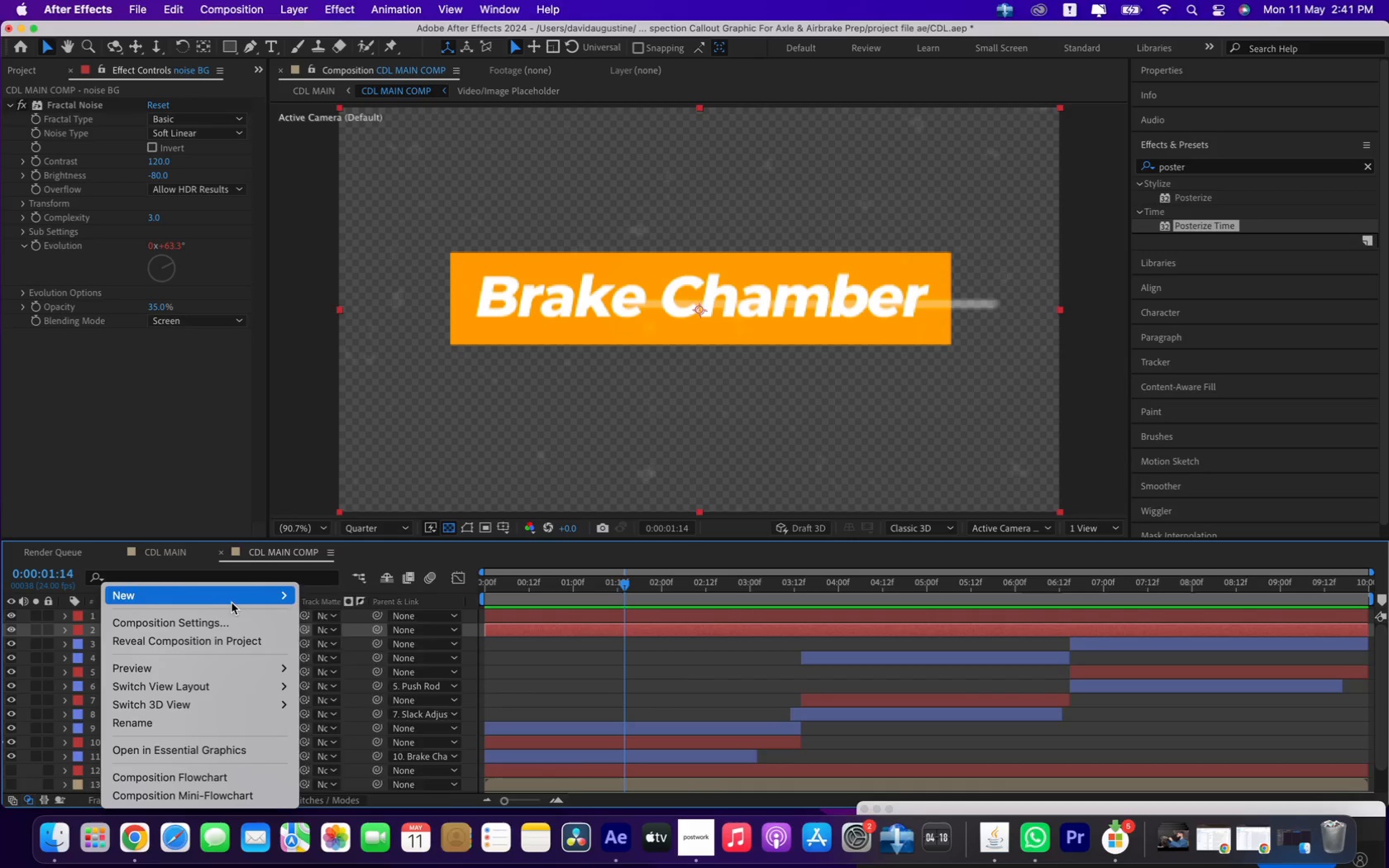 
left_click([357, 691])
 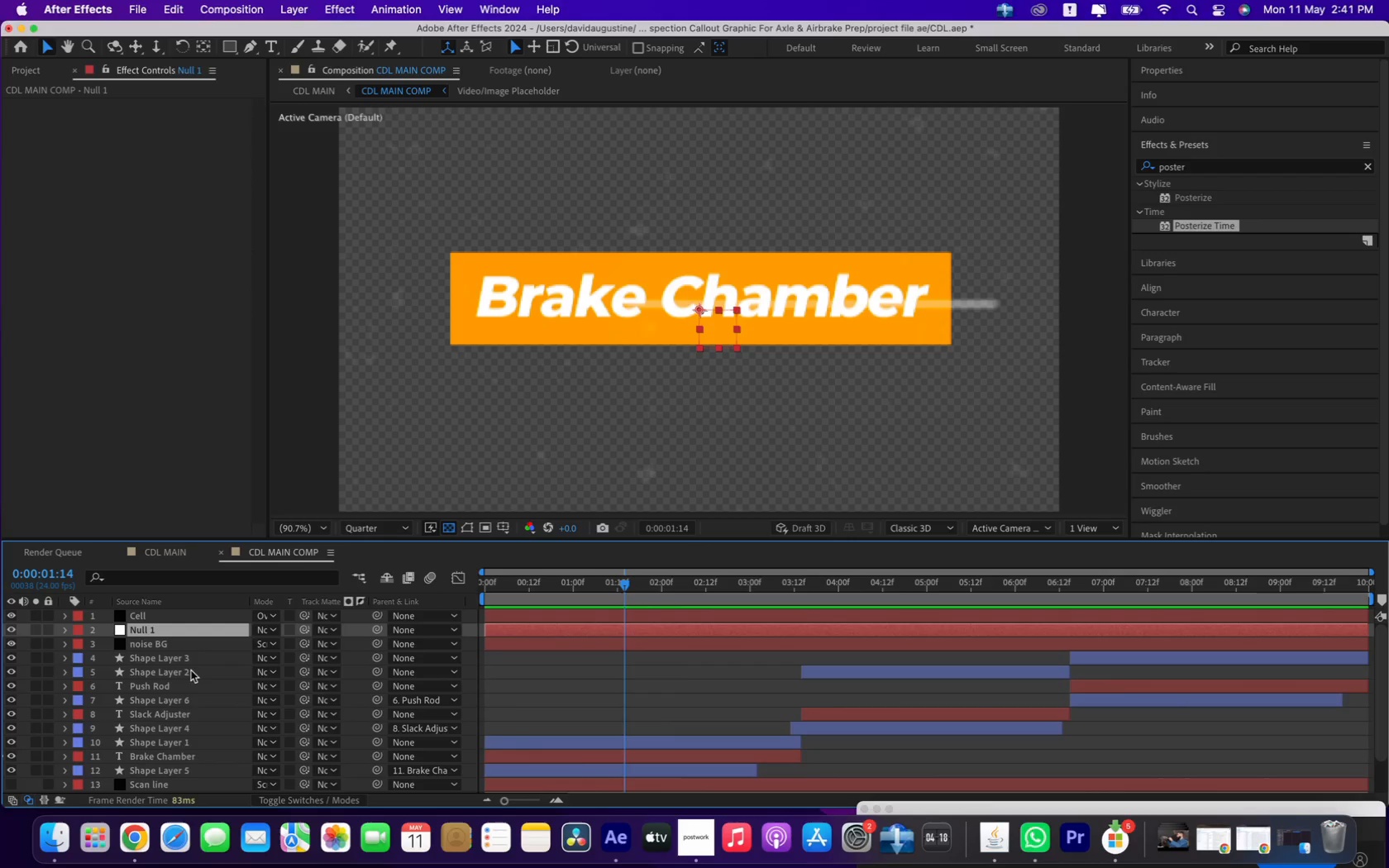 
left_click([150, 634])
 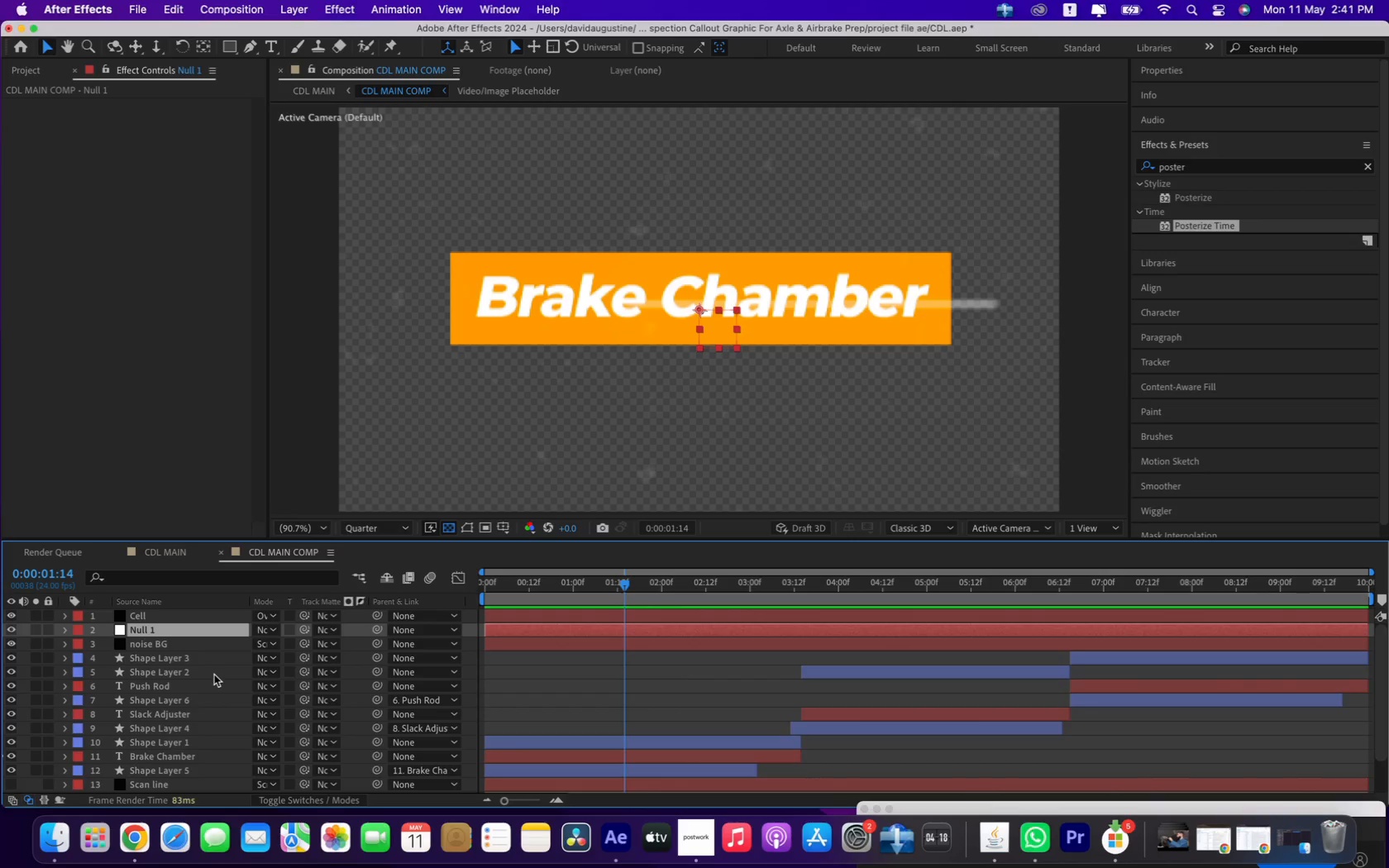 
key(Enter)
 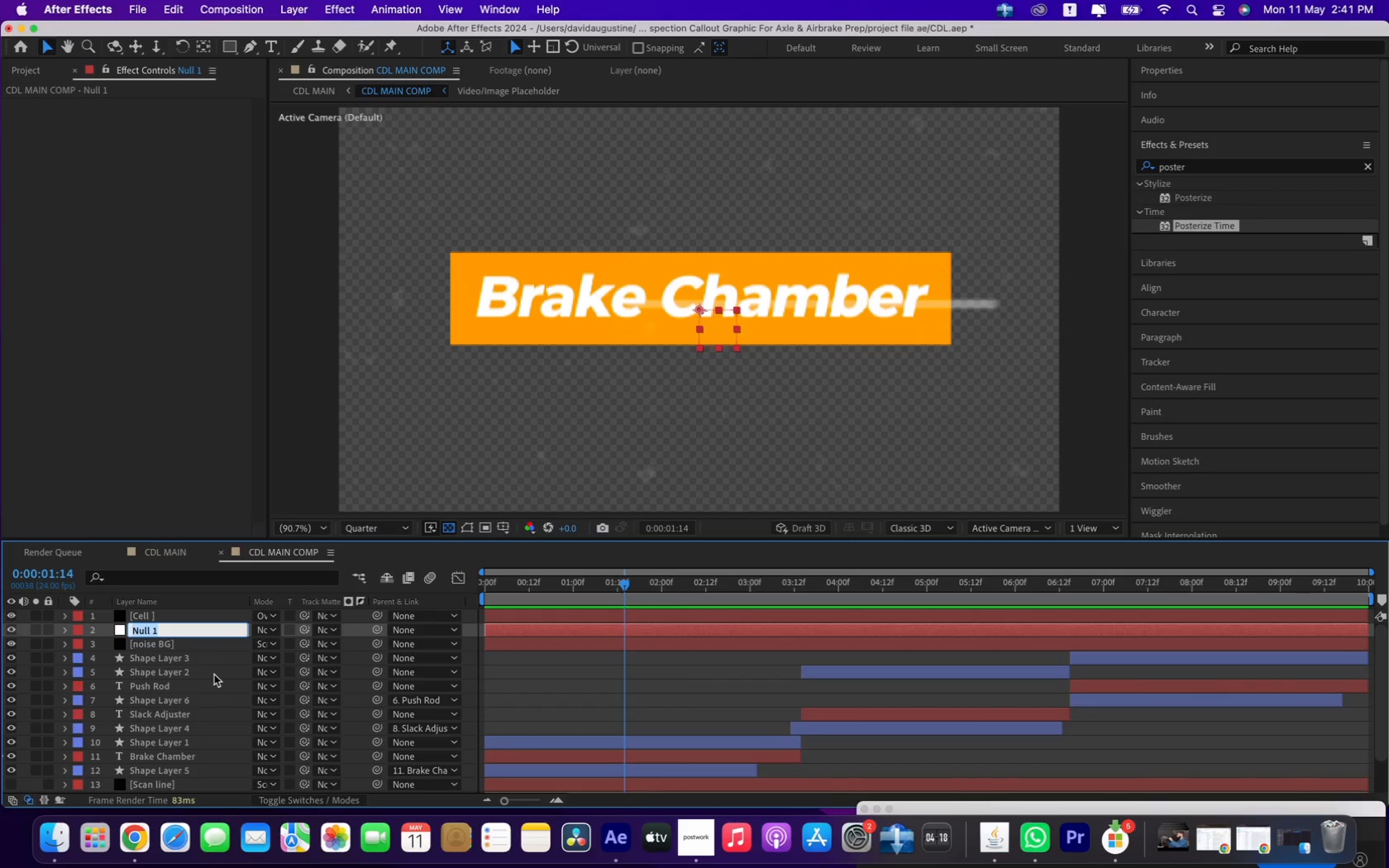 
type(Text Wiggle)
 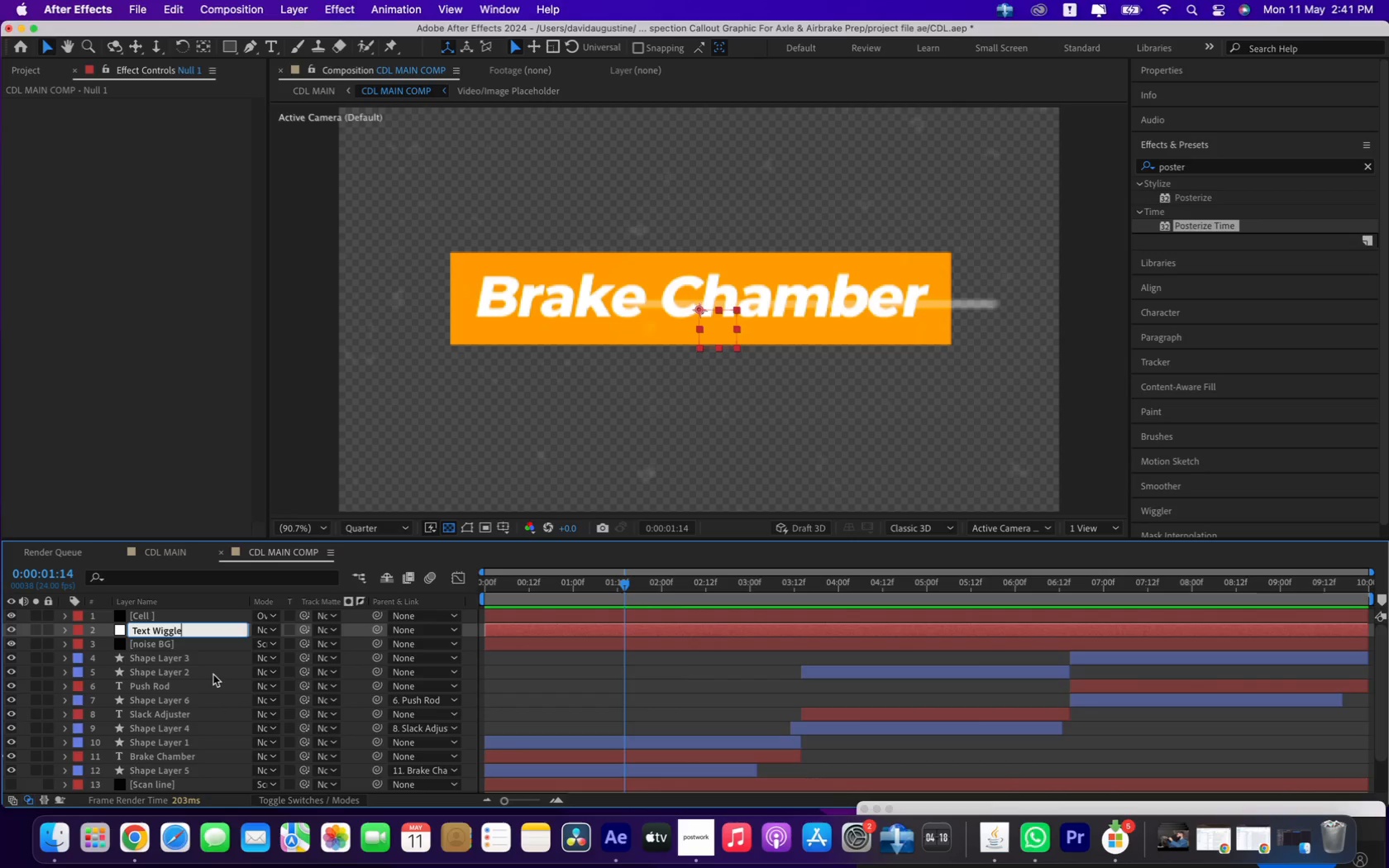 
left_click([155, 660])
 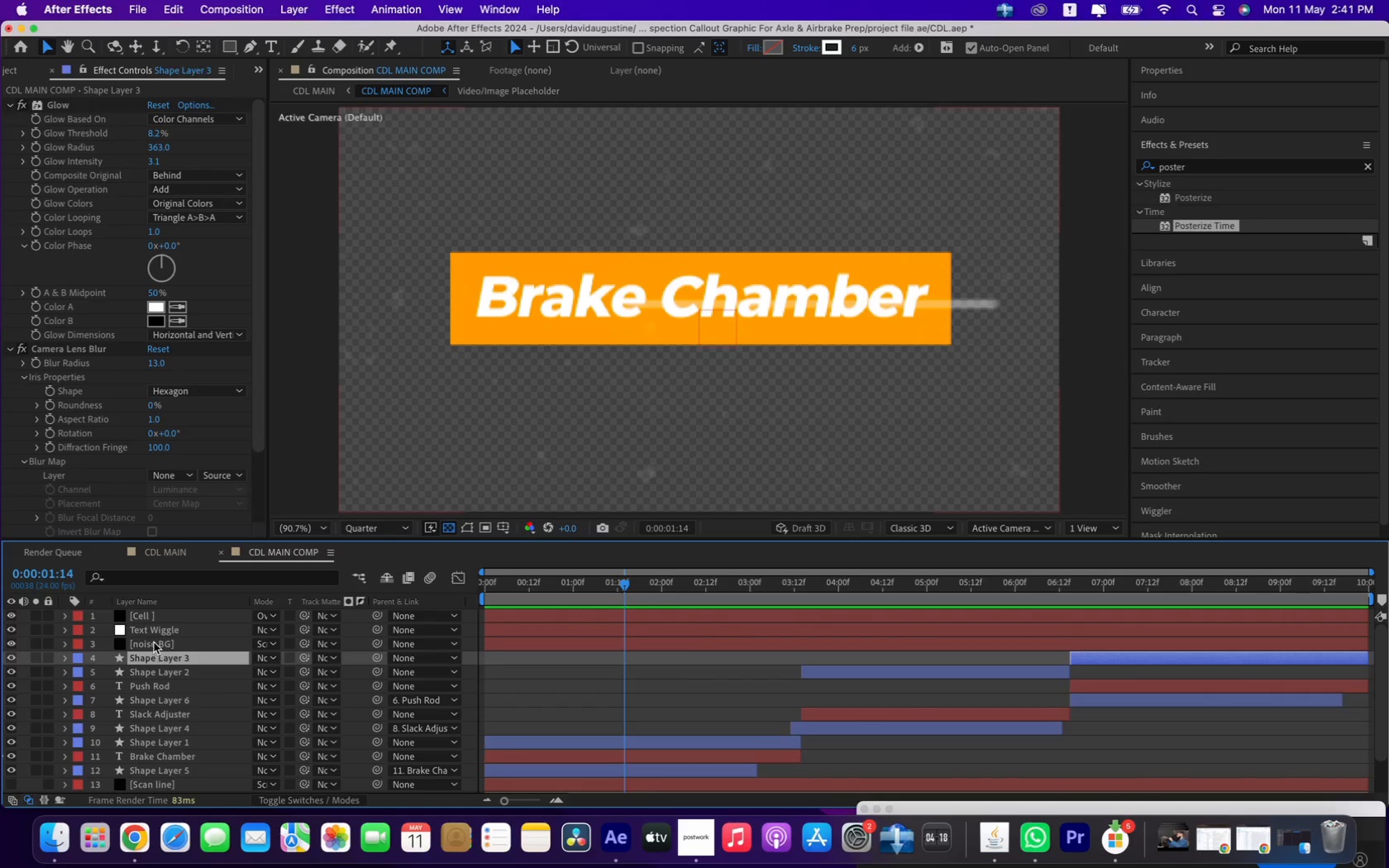 
left_click([155, 633])
 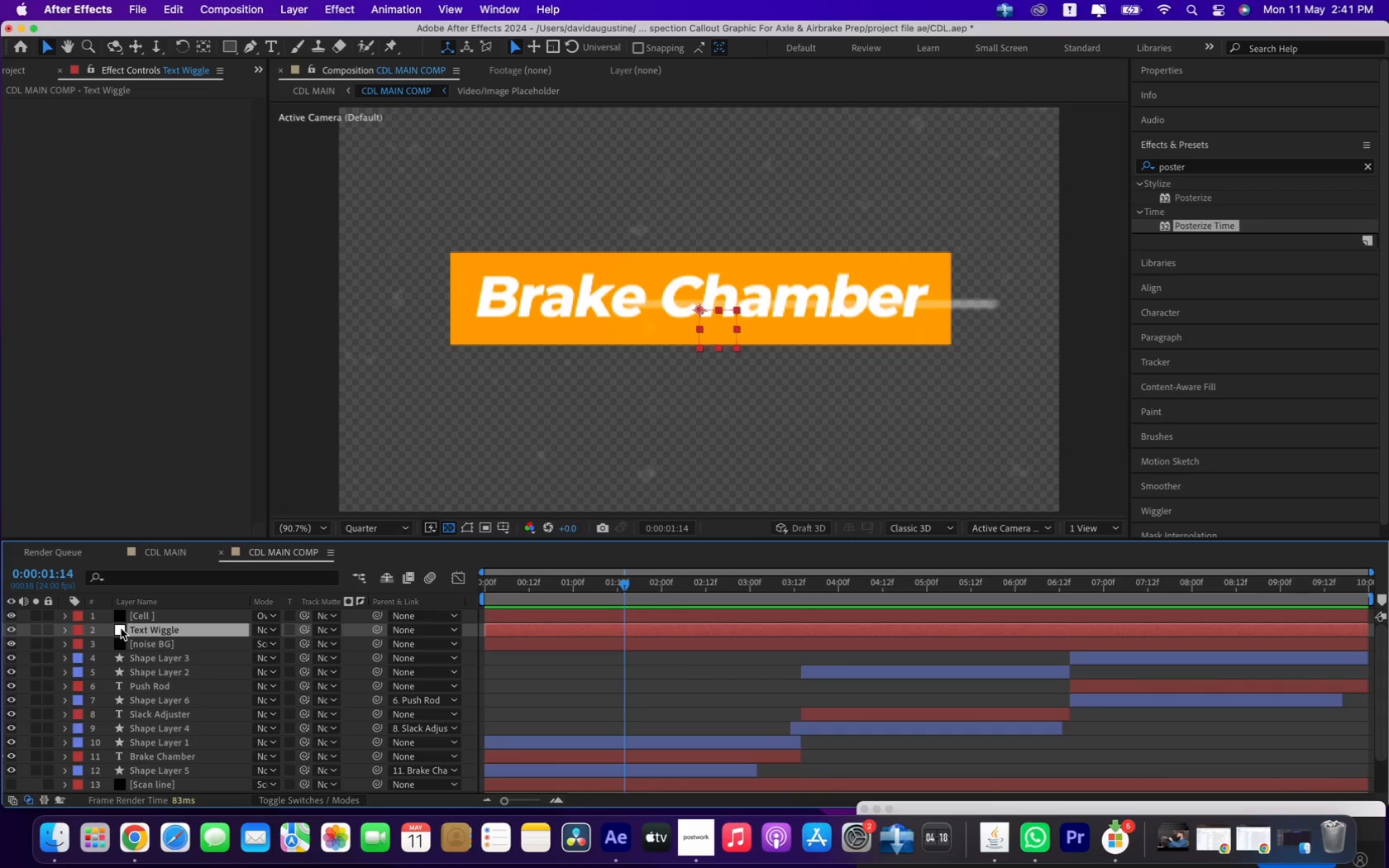 
left_click([121, 628])
 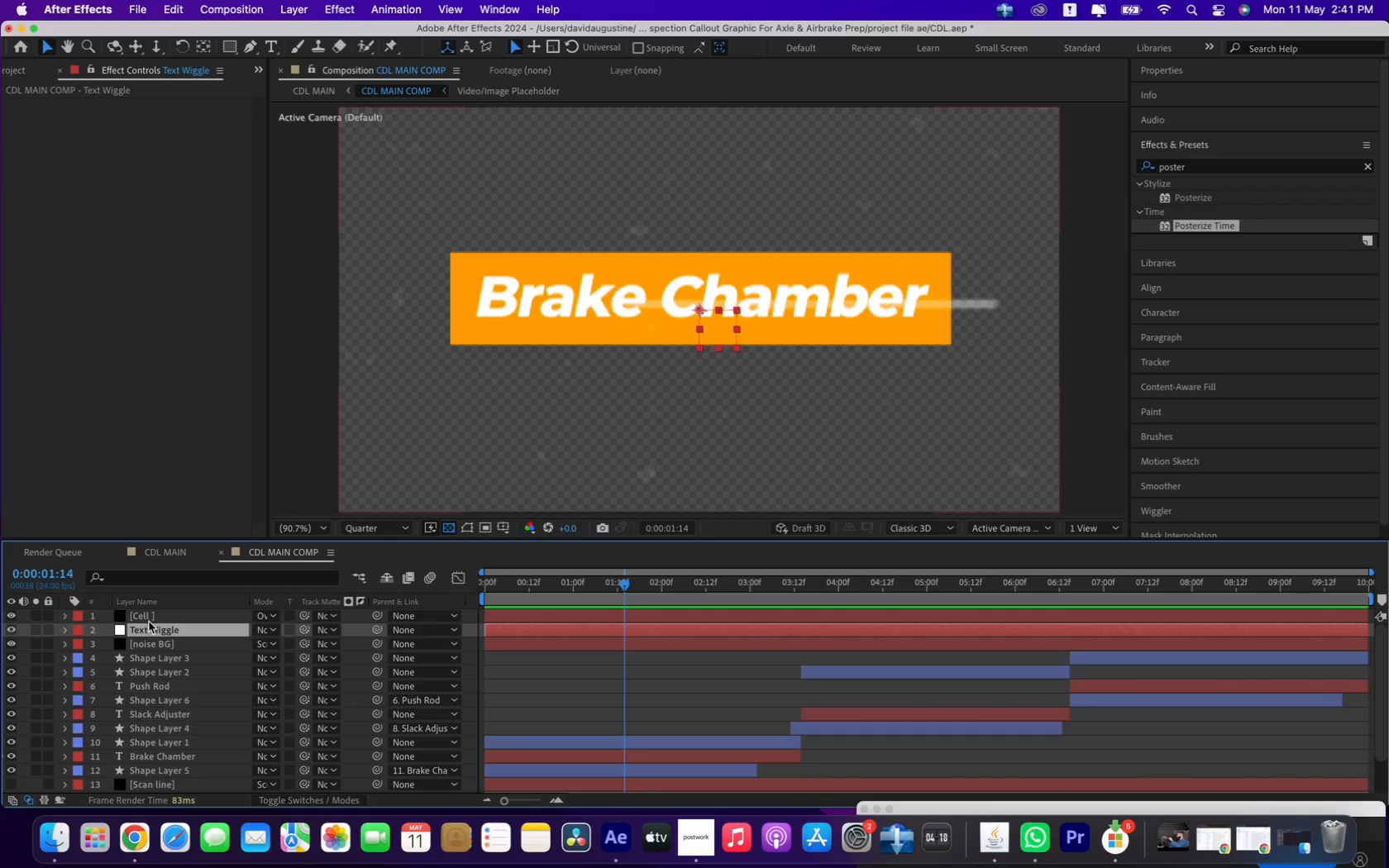 
left_click([79, 630])
 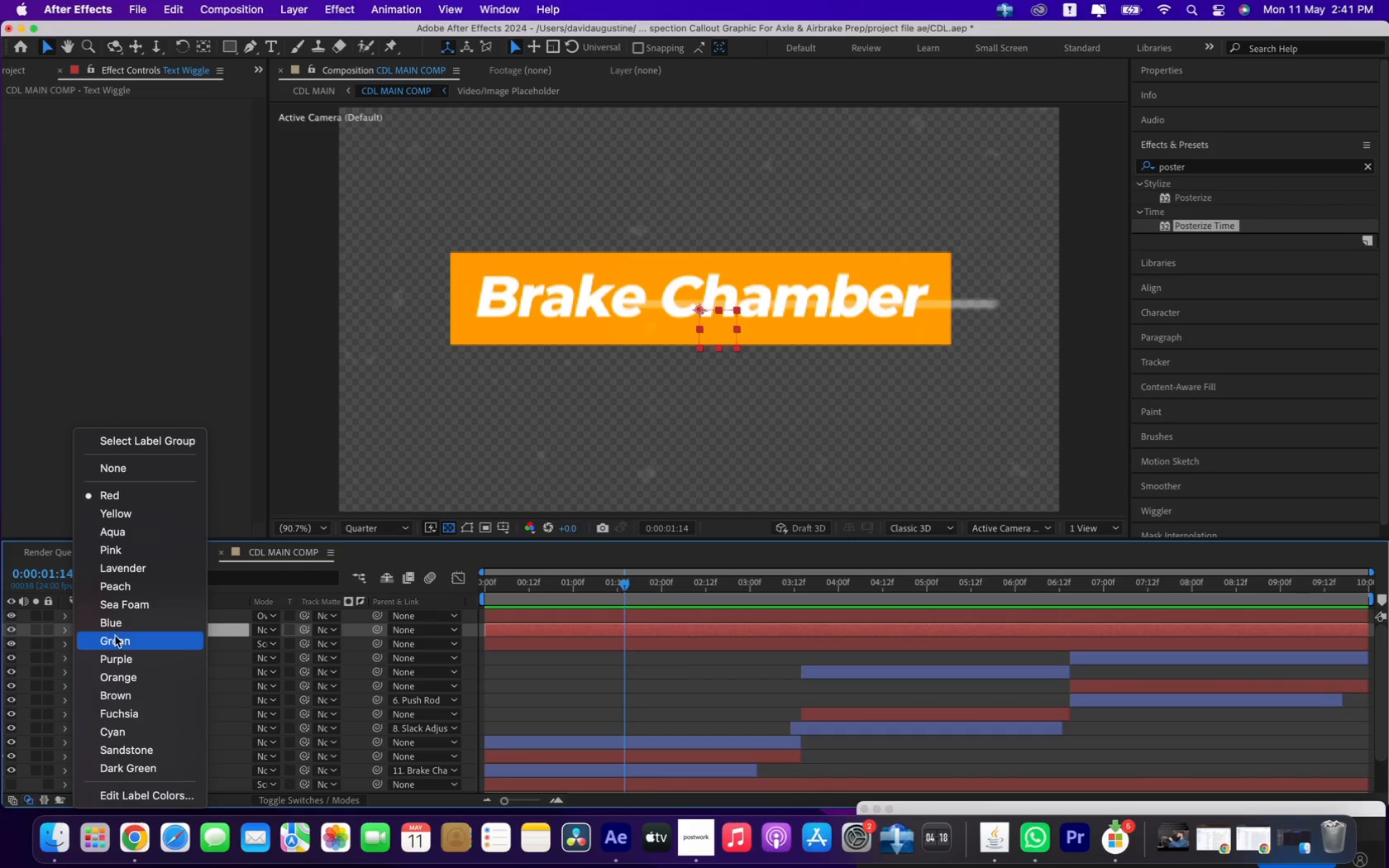 
left_click([116, 640])
 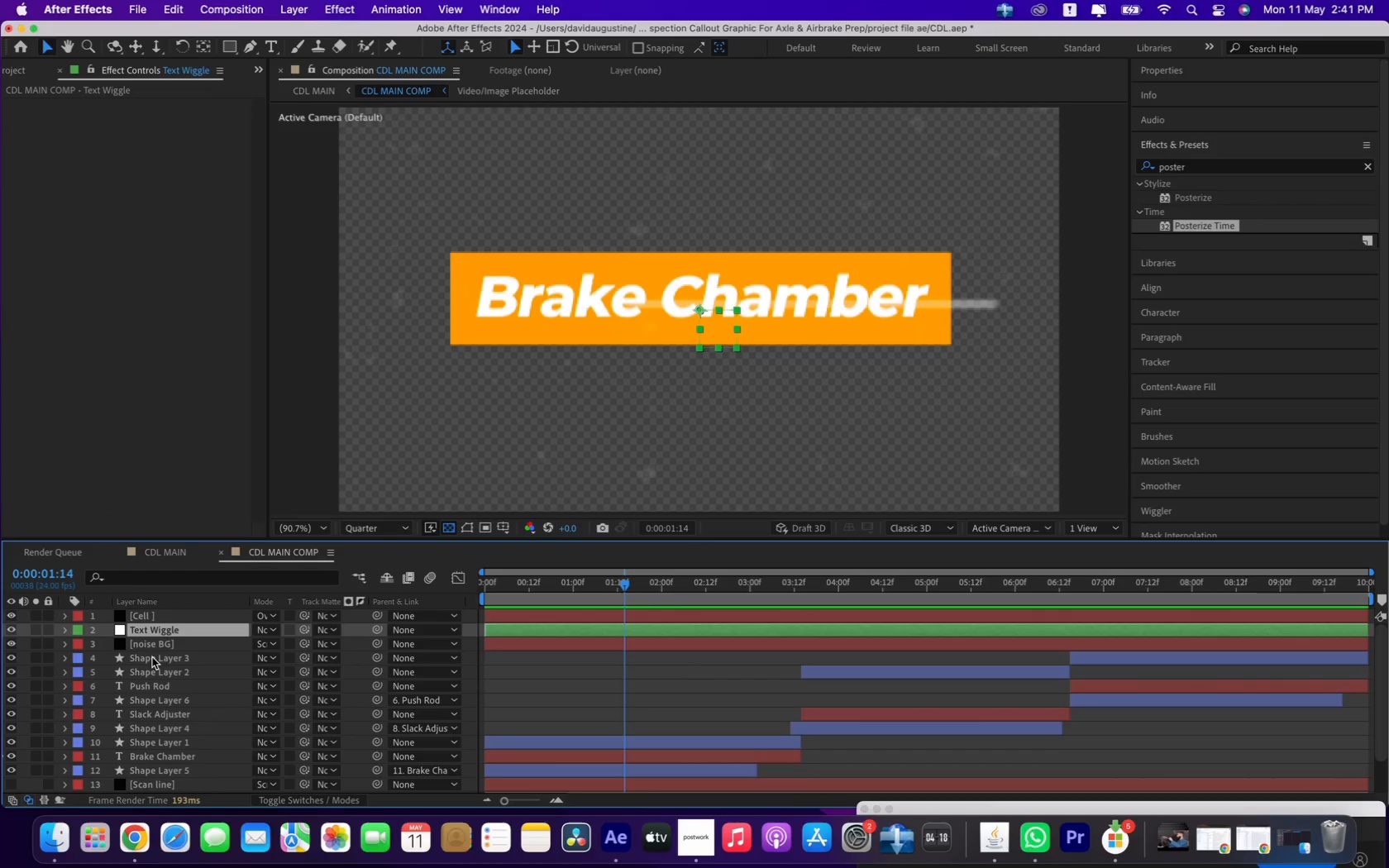 
left_click([159, 681])
 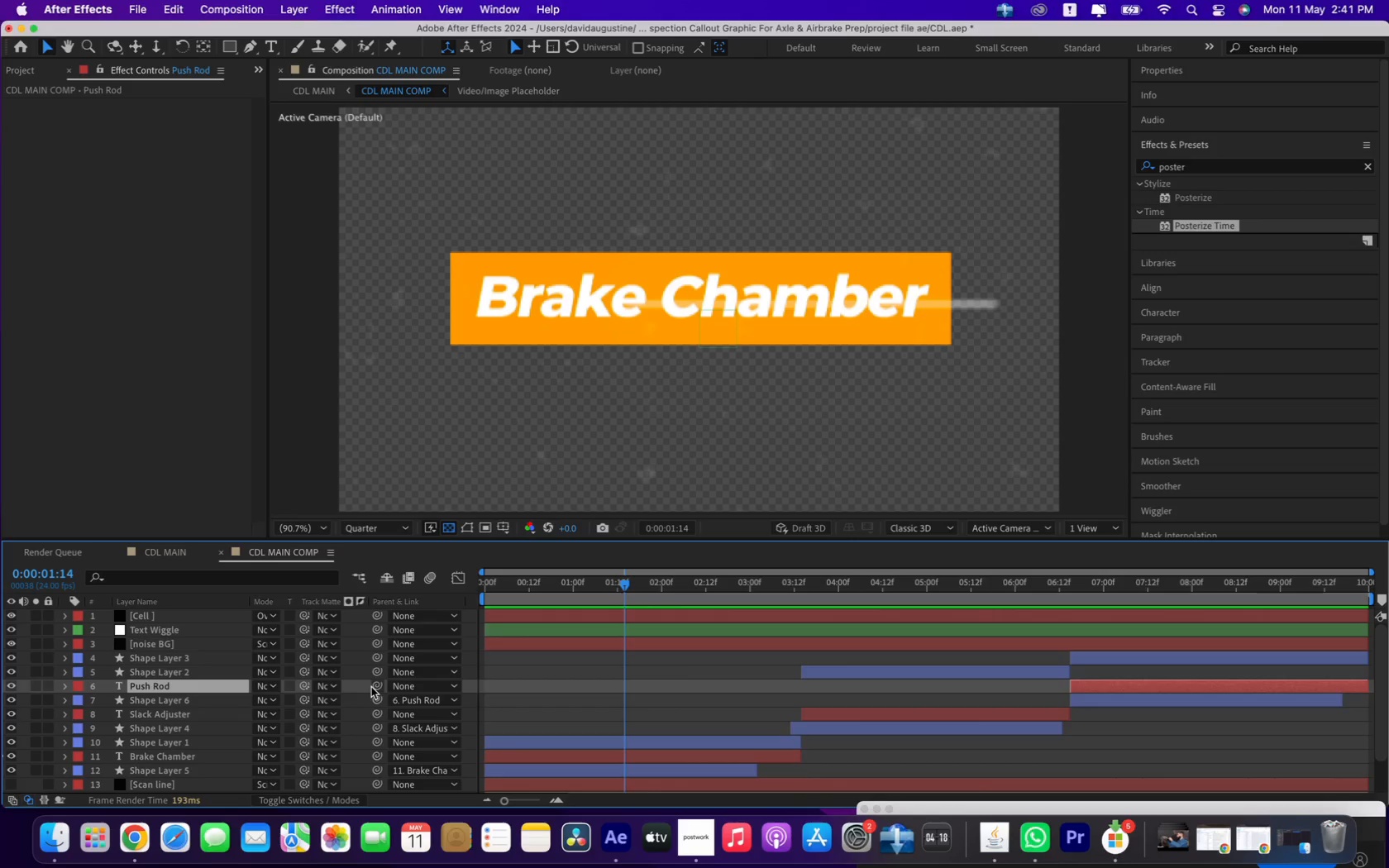 
left_click_drag(start_coordinate=[375, 684], to_coordinate=[172, 631])
 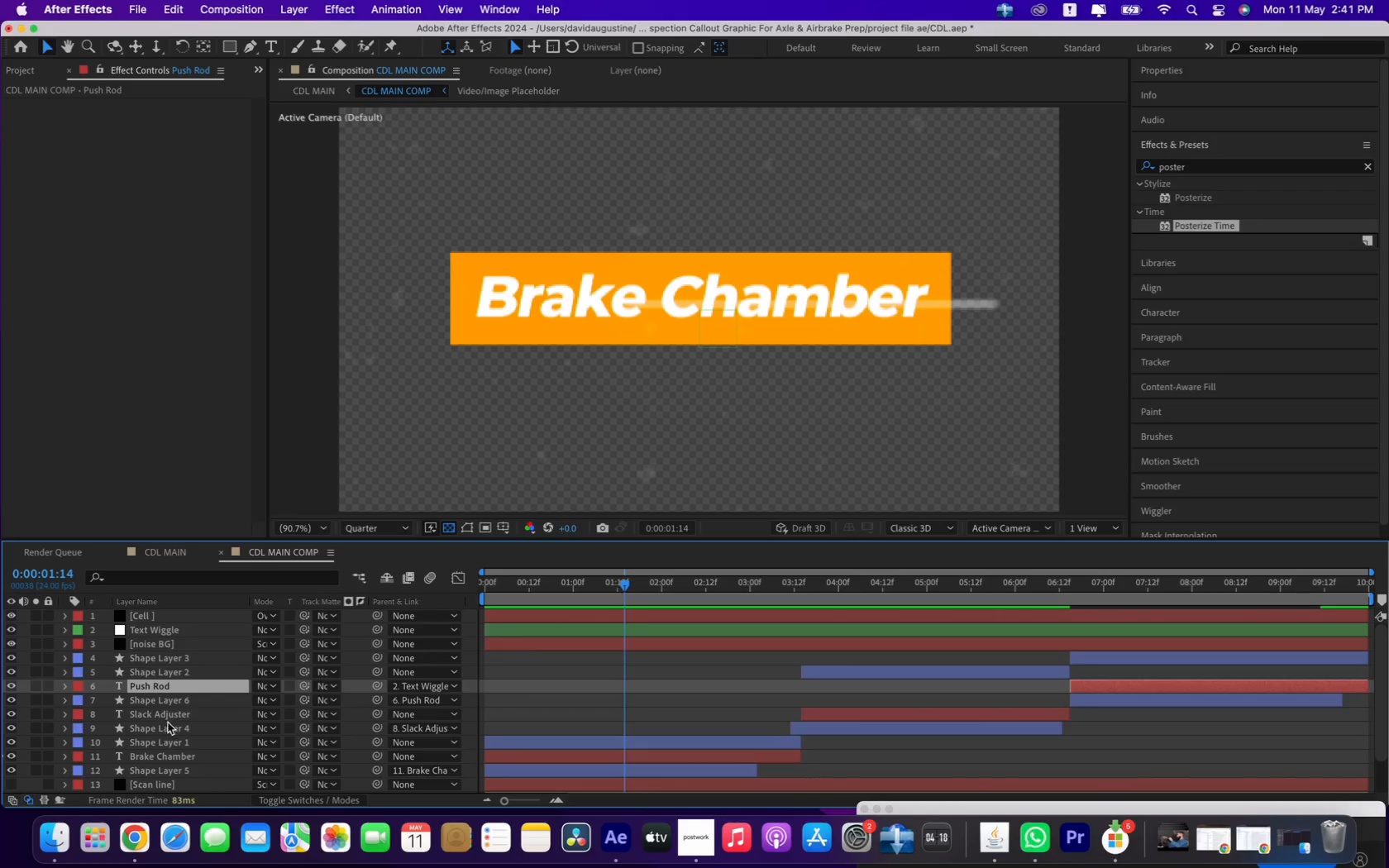 
left_click([173, 713])
 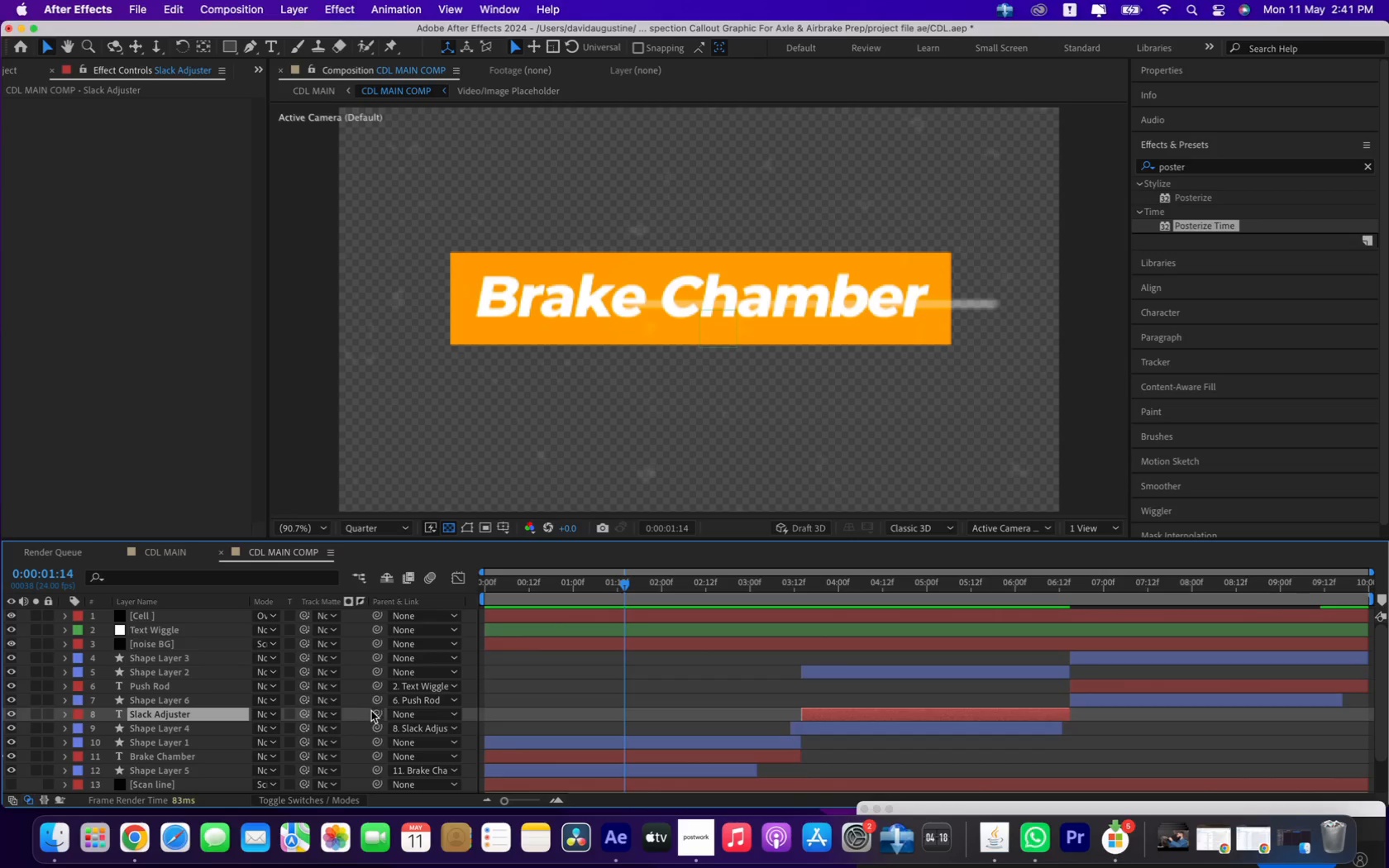 
left_click_drag(start_coordinate=[375, 712], to_coordinate=[151, 629])
 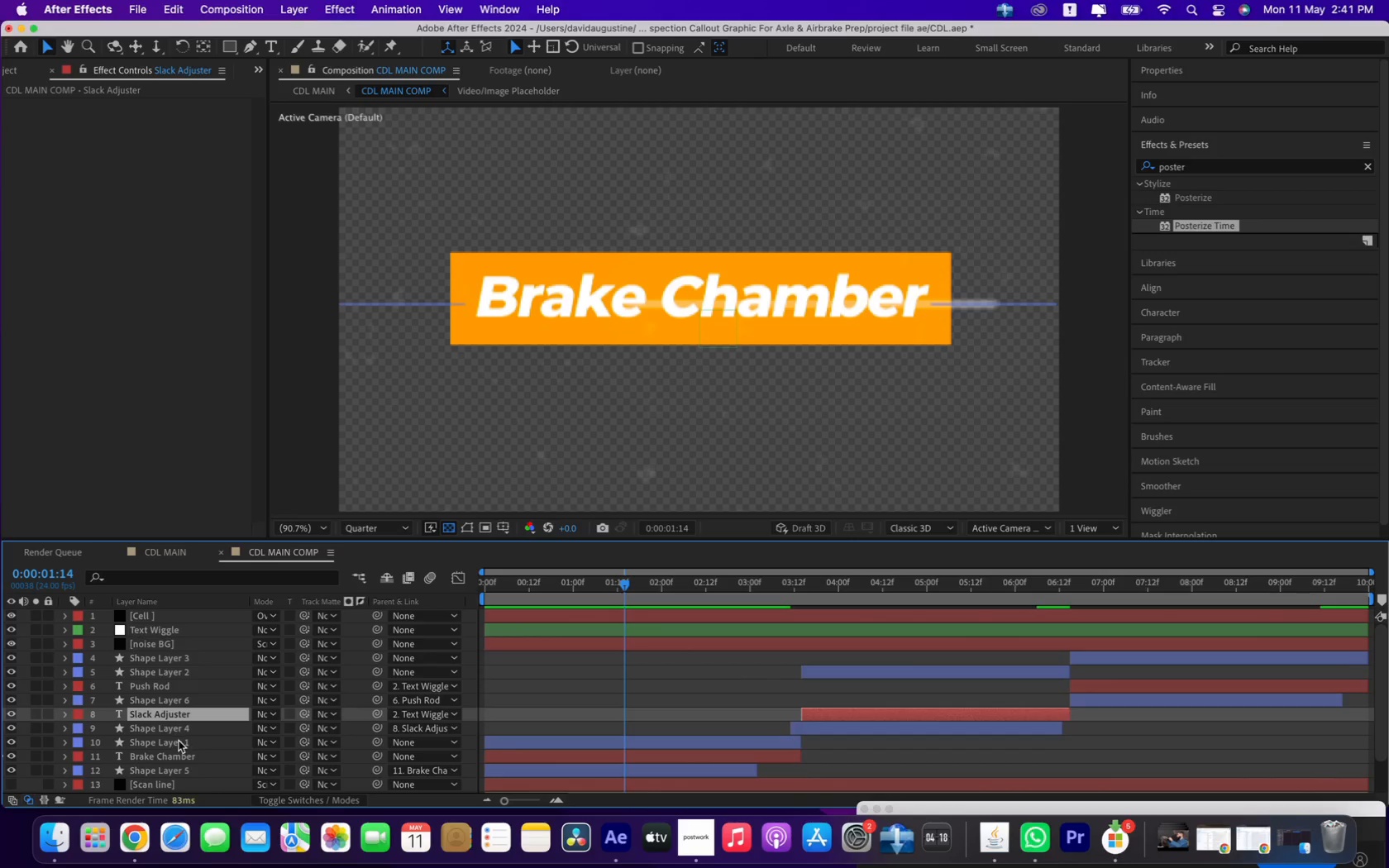 
left_click([176, 754])
 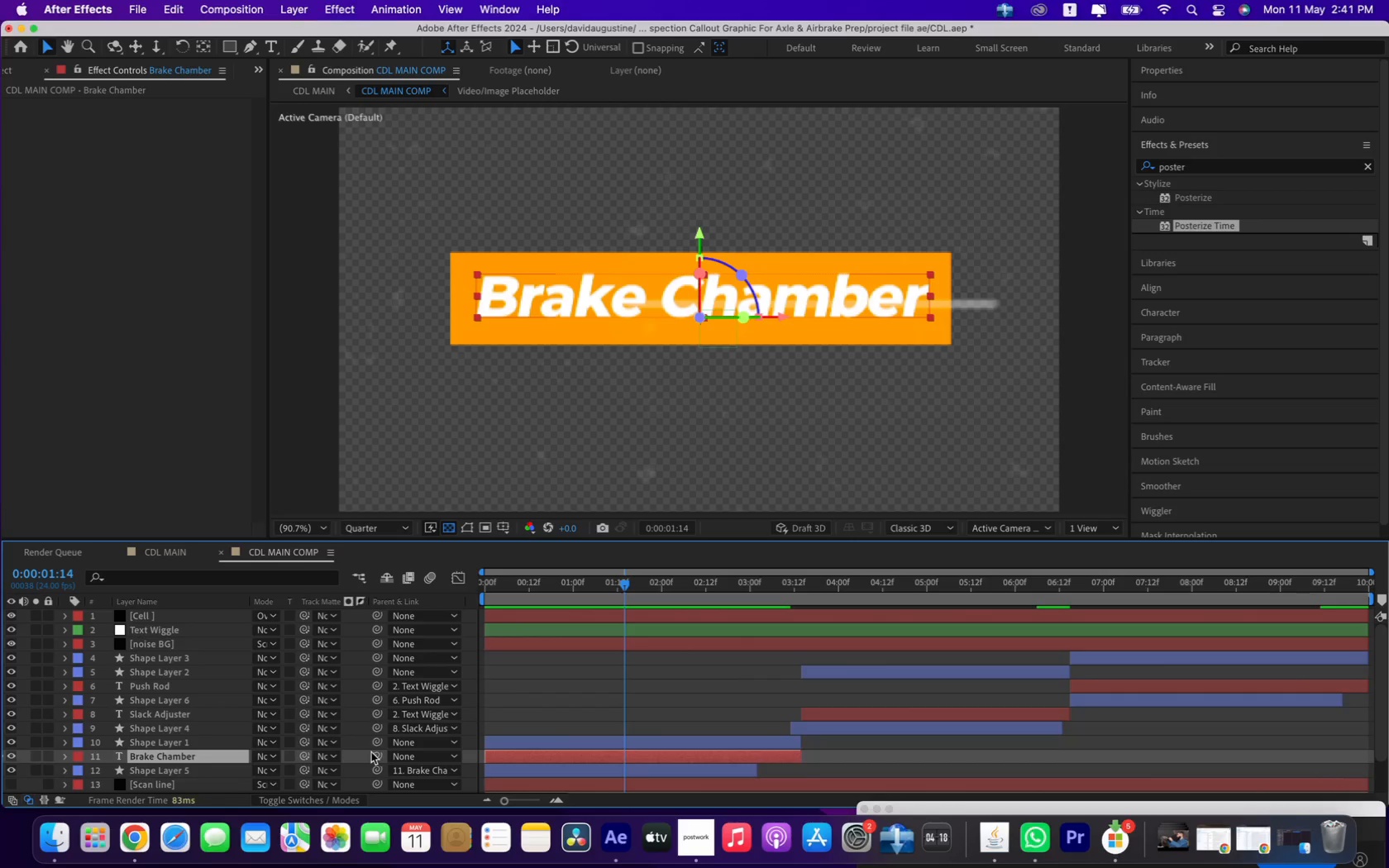 
left_click_drag(start_coordinate=[375, 752], to_coordinate=[145, 632])
 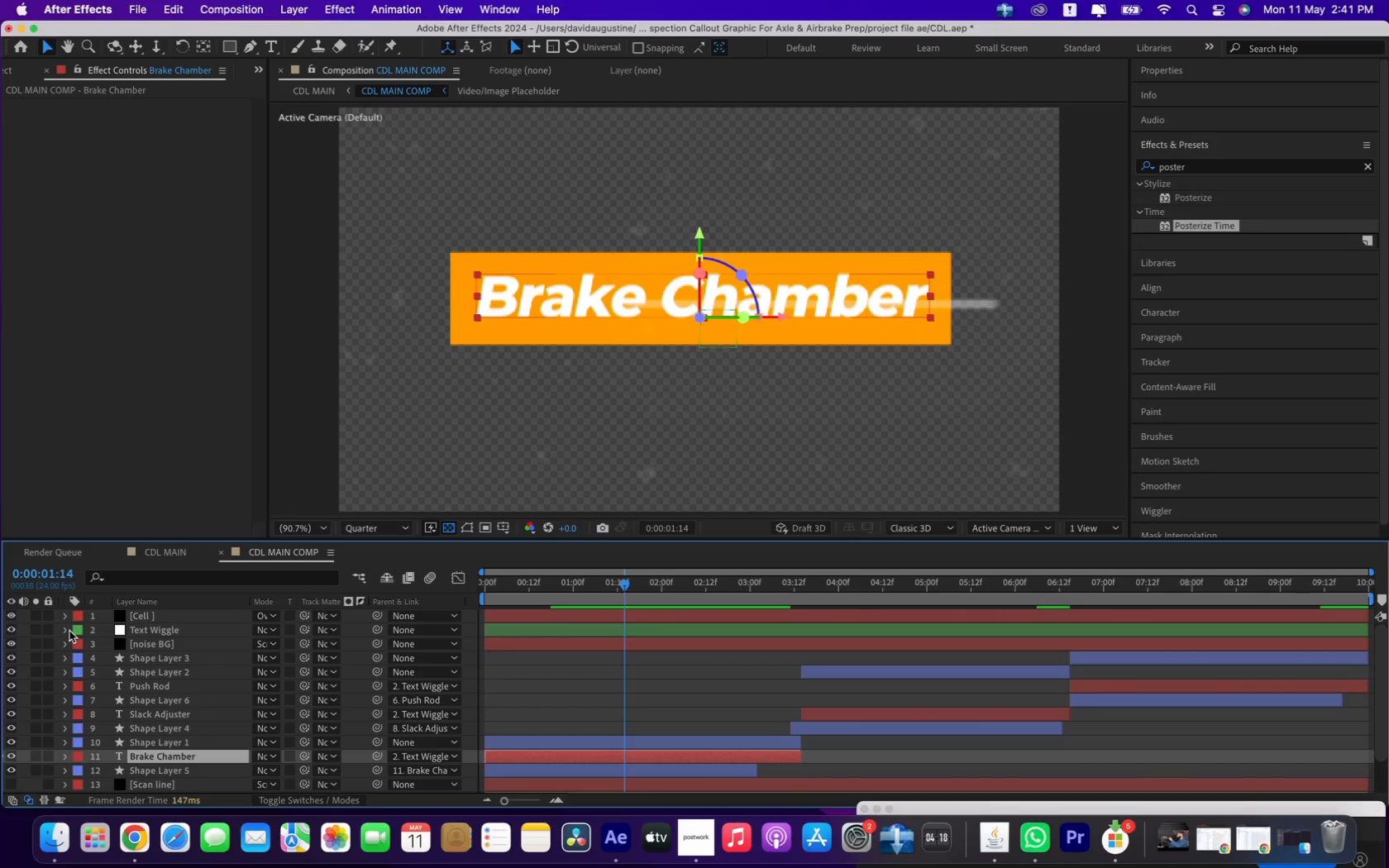 
left_click([69, 630])
 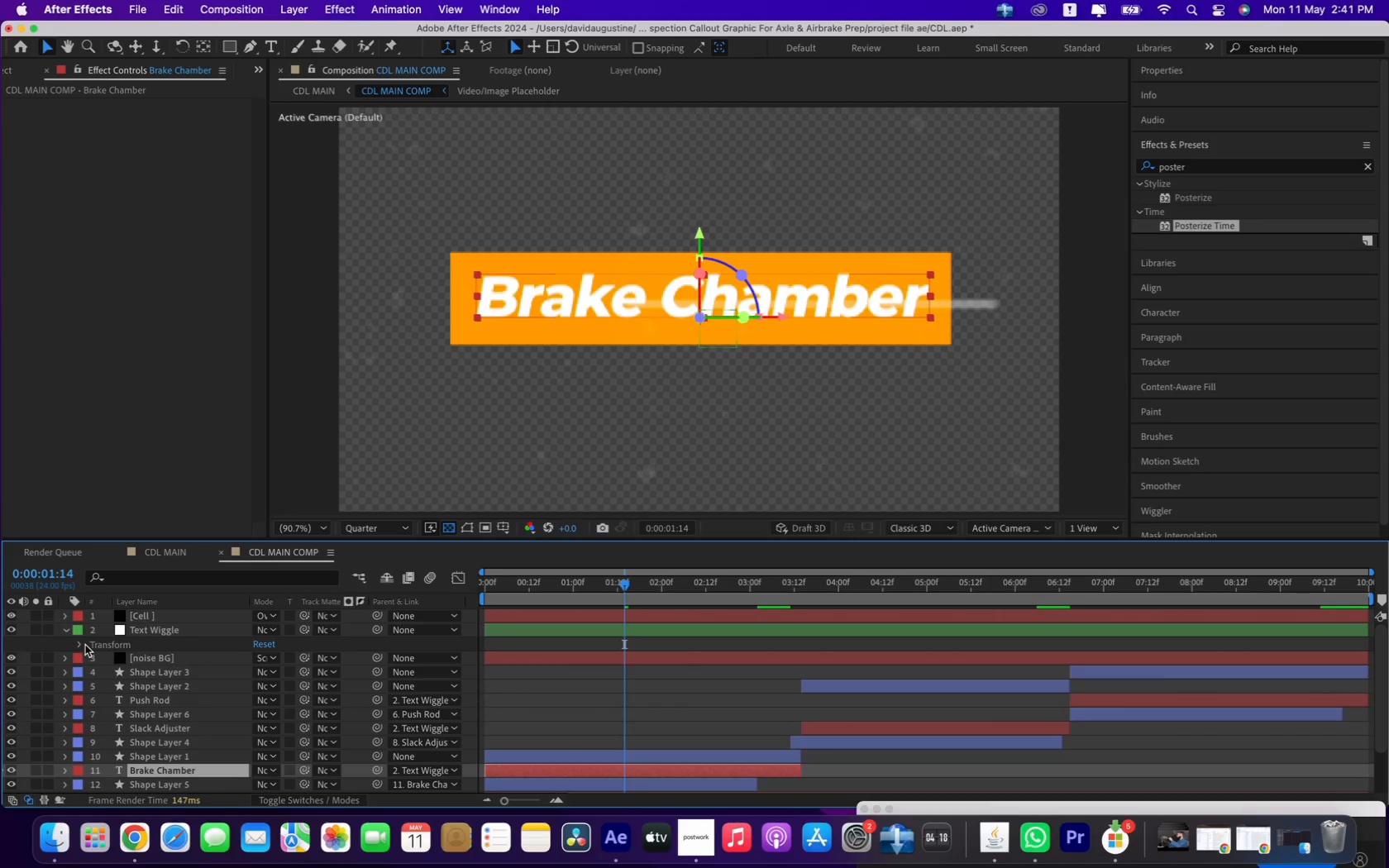 
left_click([81, 646])
 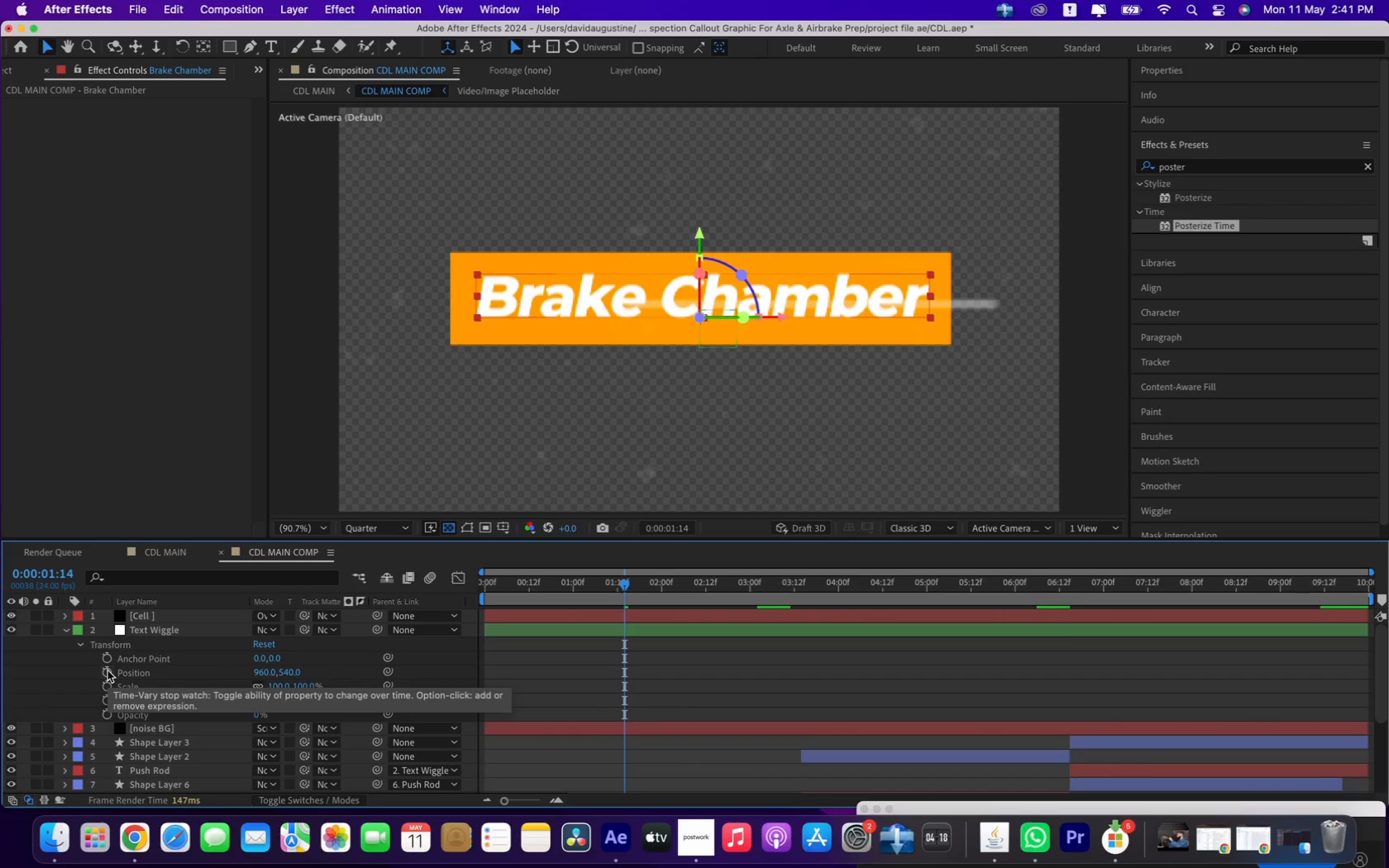 
hold_key(key=OptionLeft, duration=0.64)
left_click([108, 671])
 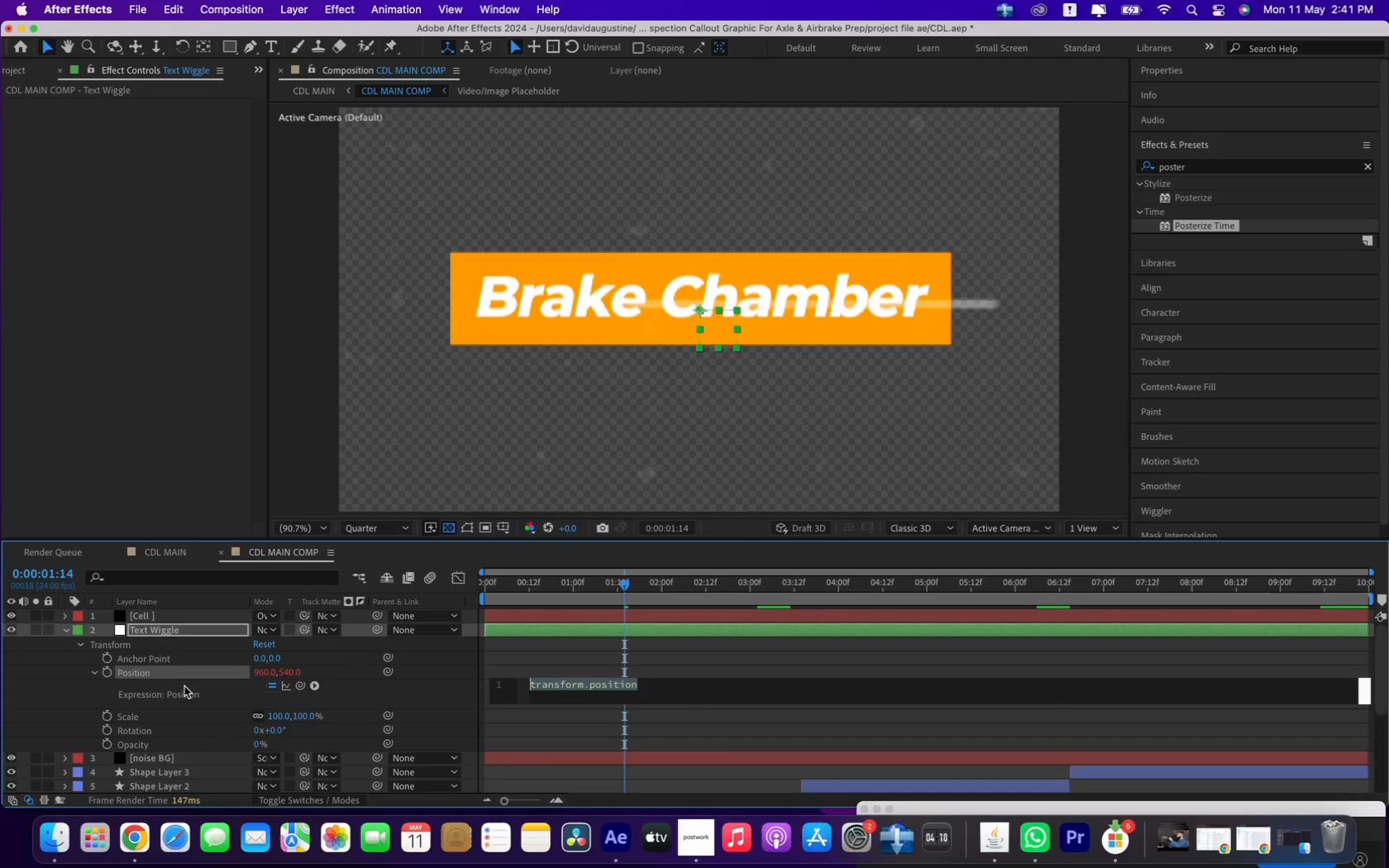 
type(wiggle(01,2)
key(Backspace)
type(10)
 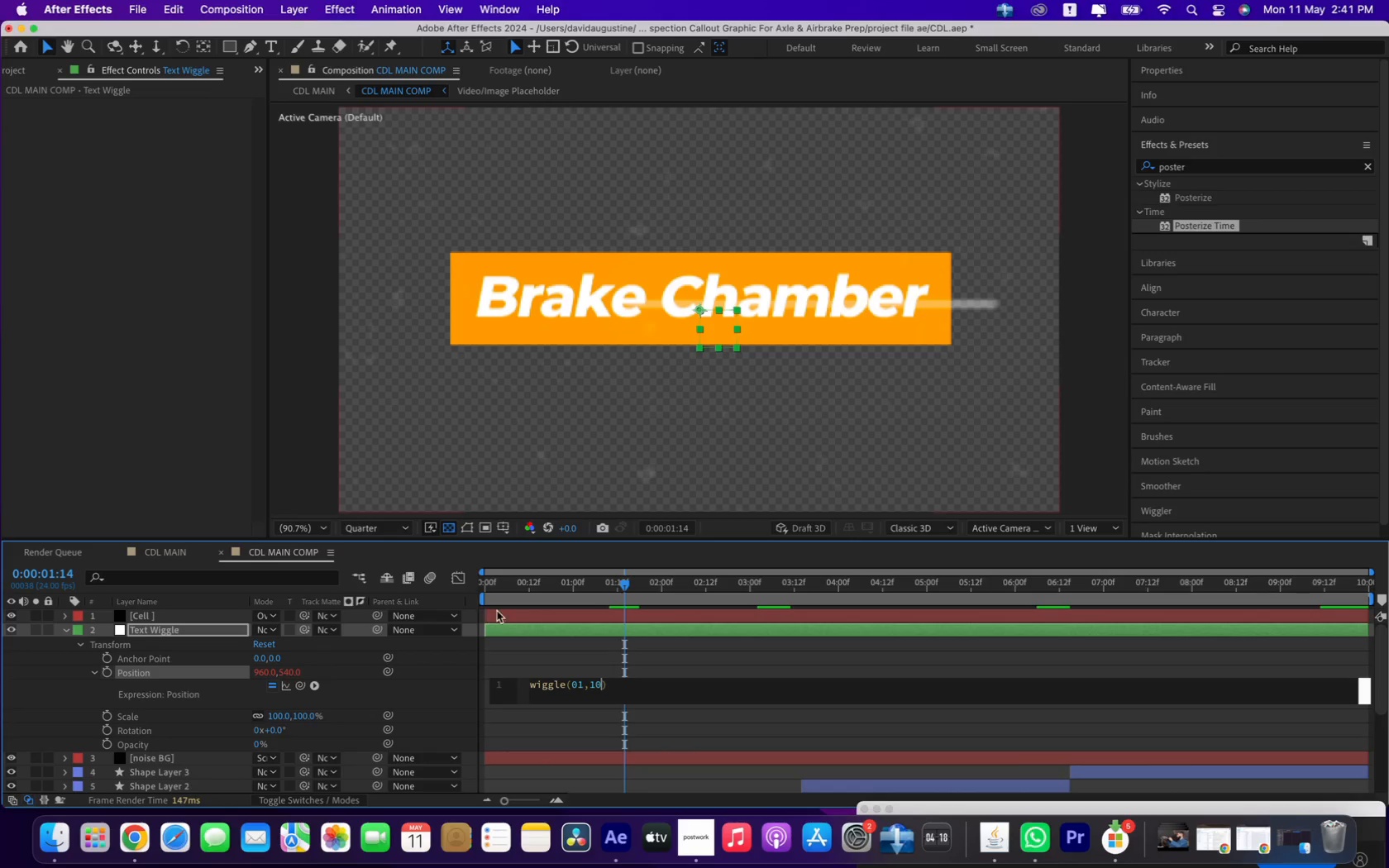 
left_click_drag(start_coordinate=[533, 589], to_coordinate=[693, 604])
 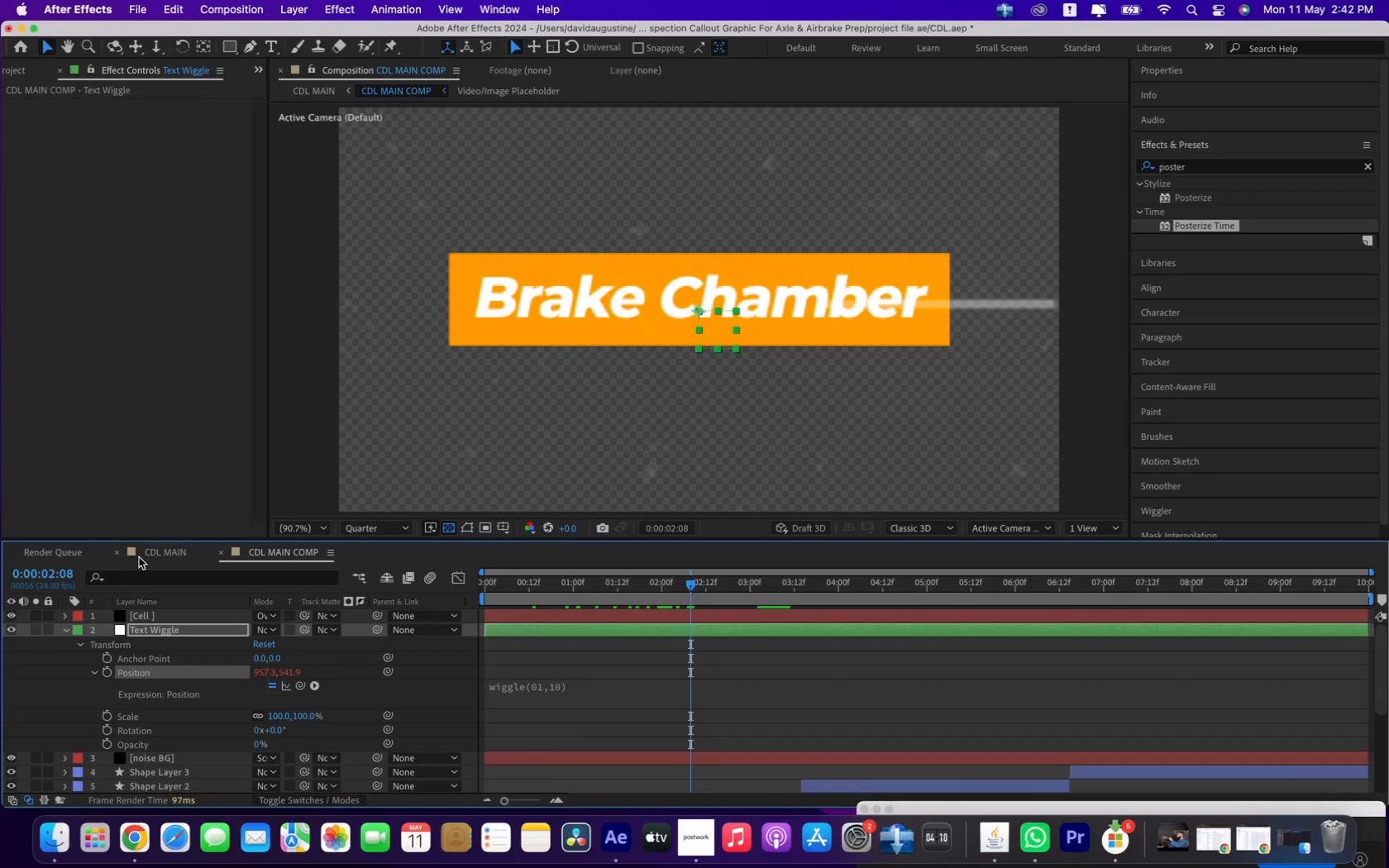 
left_click([150, 554])
 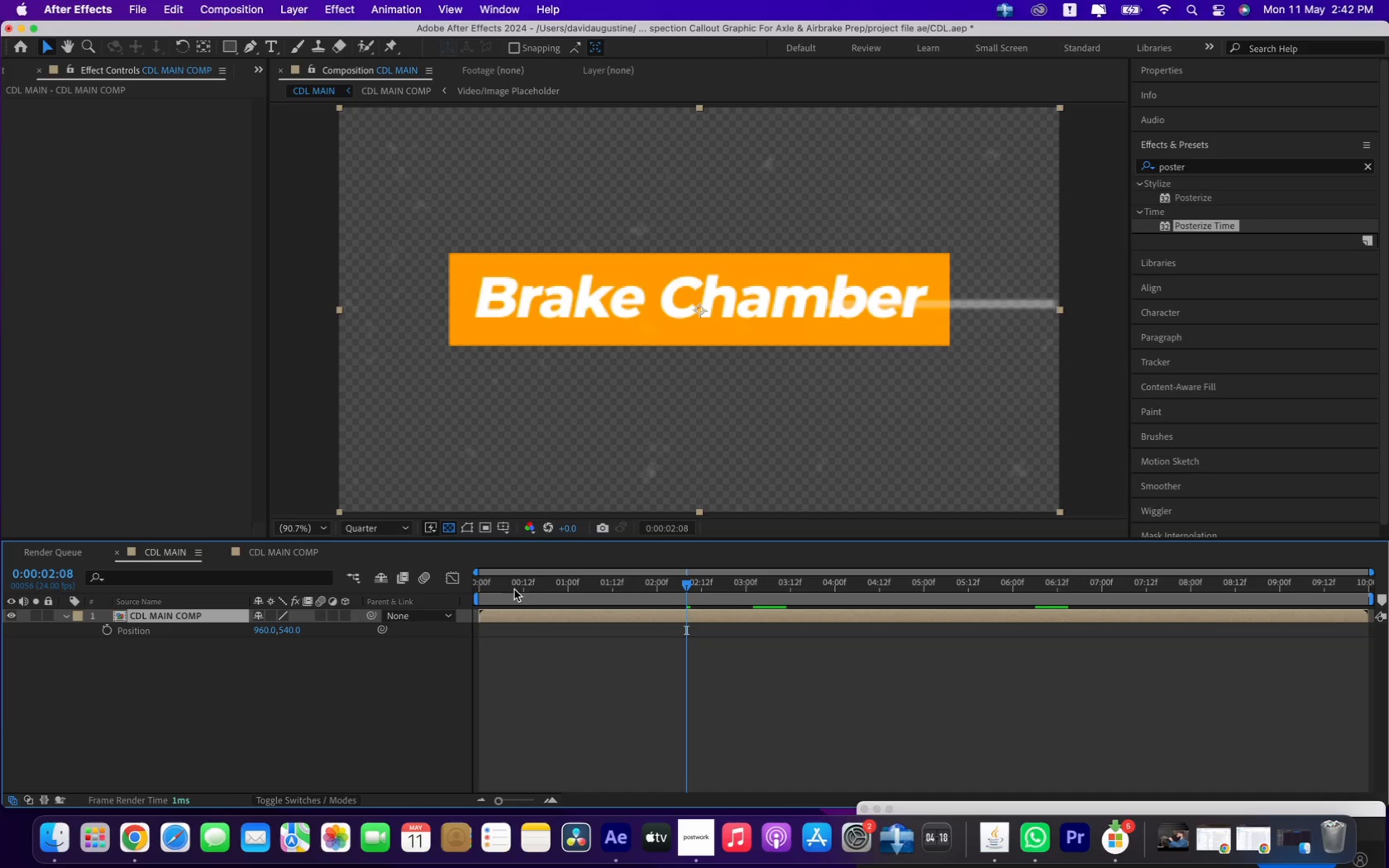 
left_click_drag(start_coordinate=[552, 592], to_coordinate=[415, 585])
 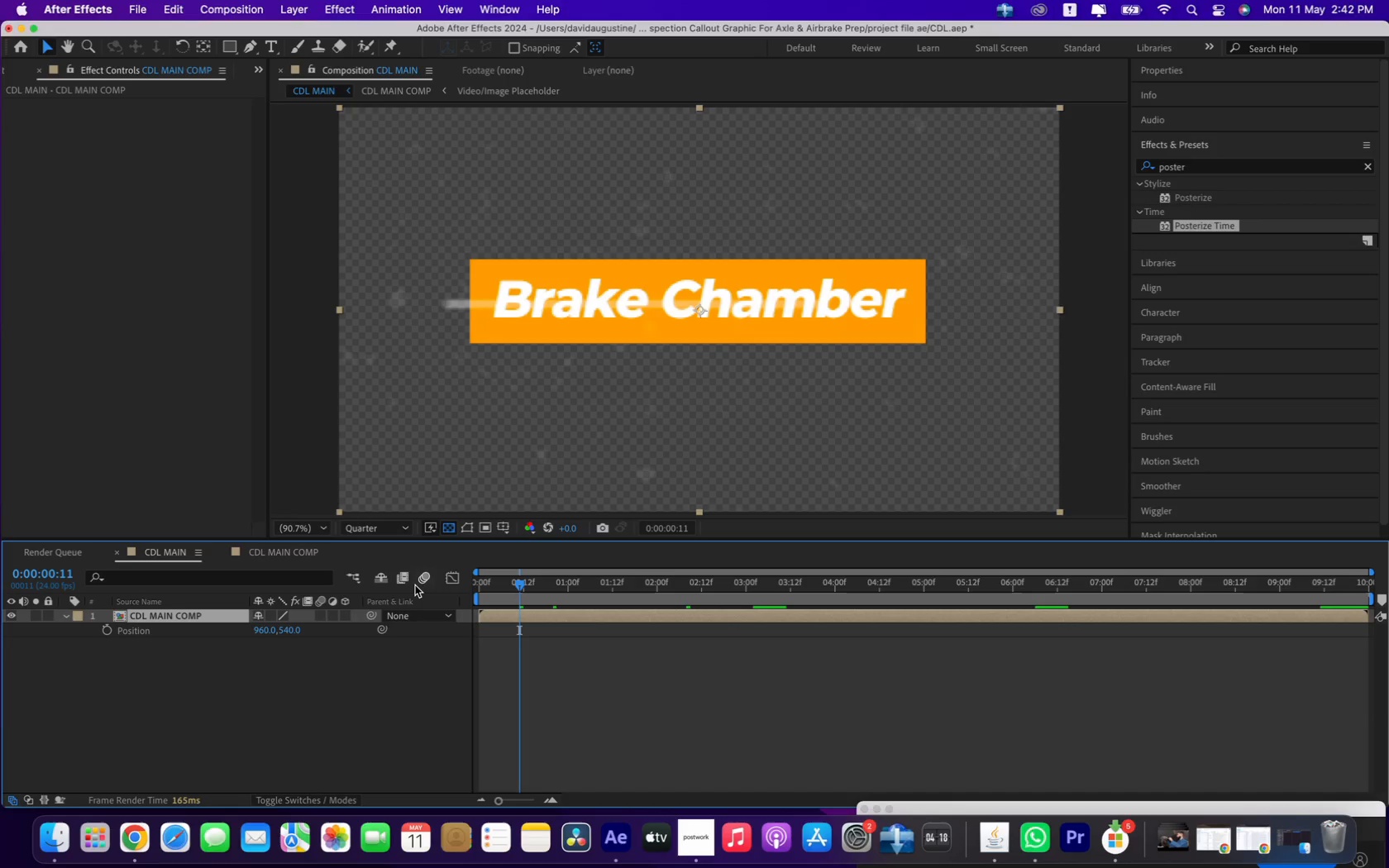 
key(Space)
 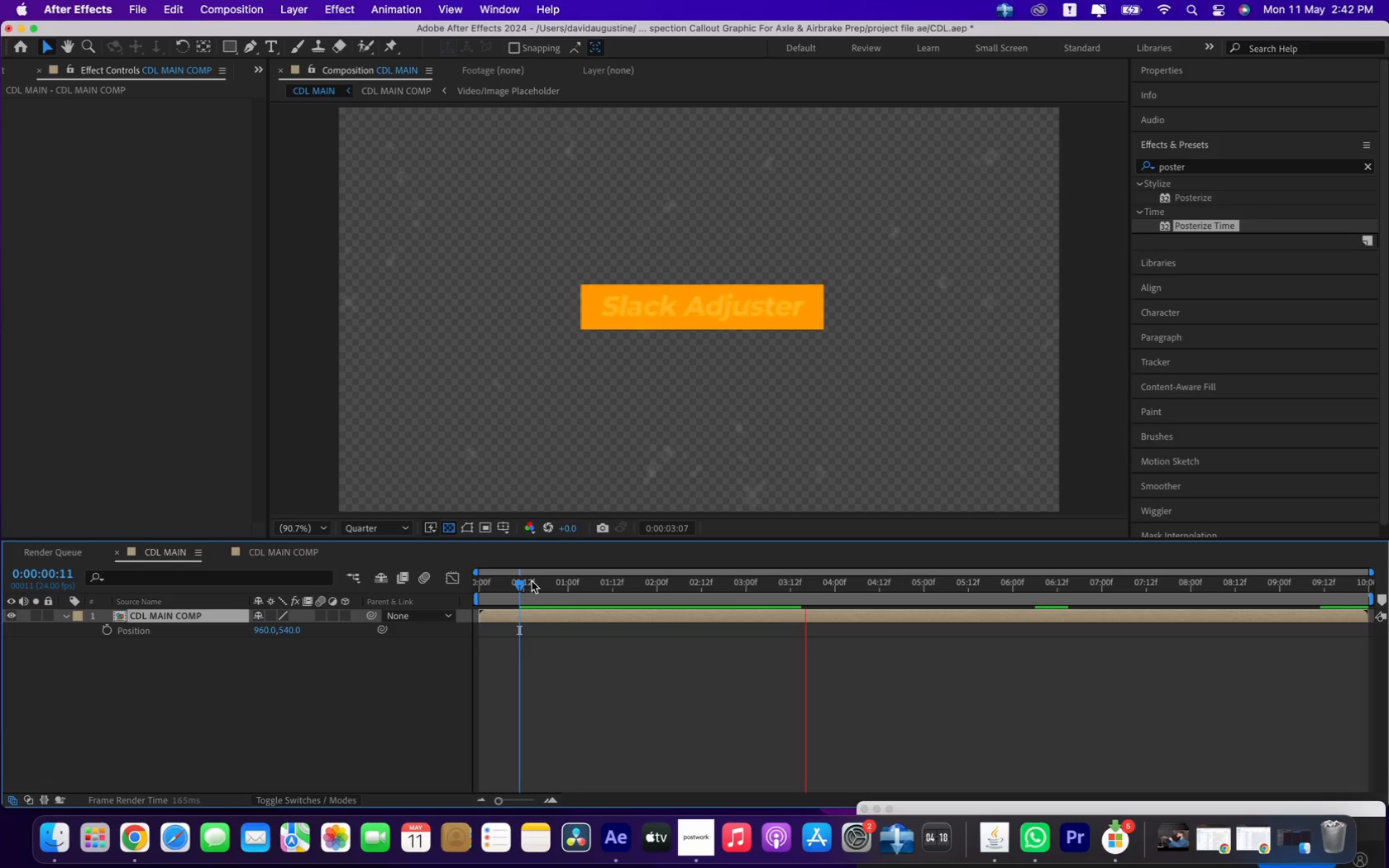 
wait(13.71)
 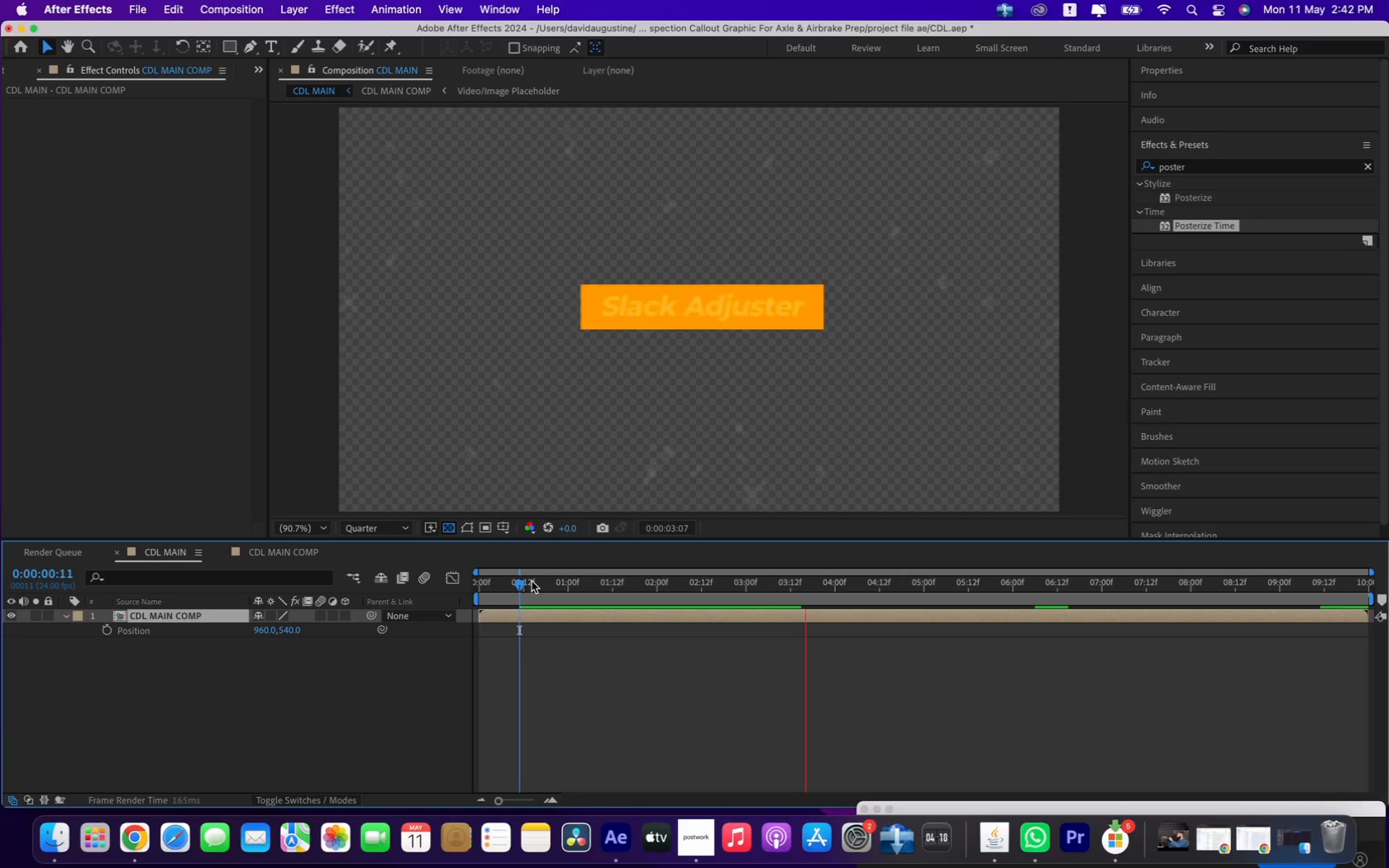 
key(Space)
 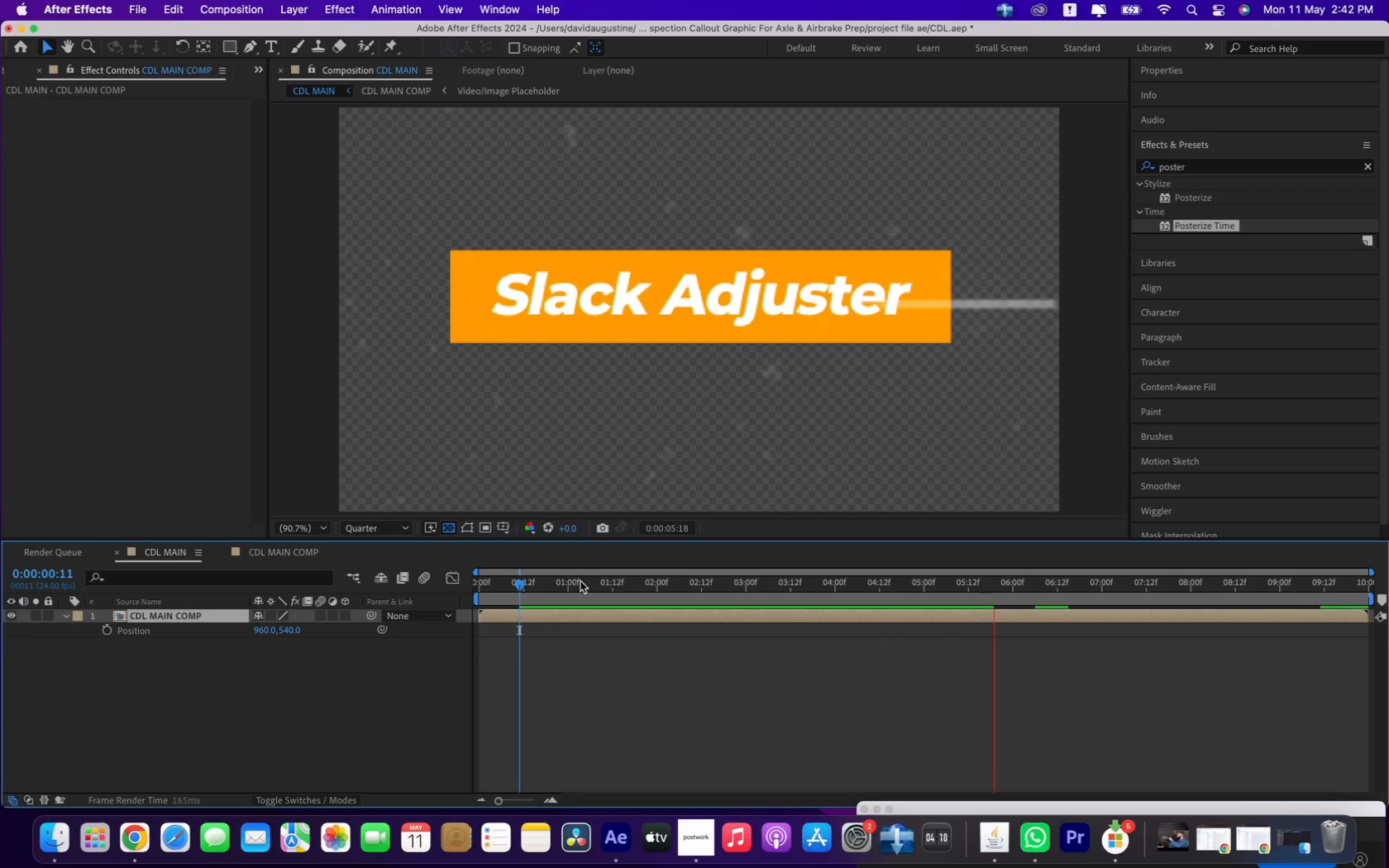 
left_click_drag(start_coordinate=[583, 583], to_coordinate=[633, 593])
 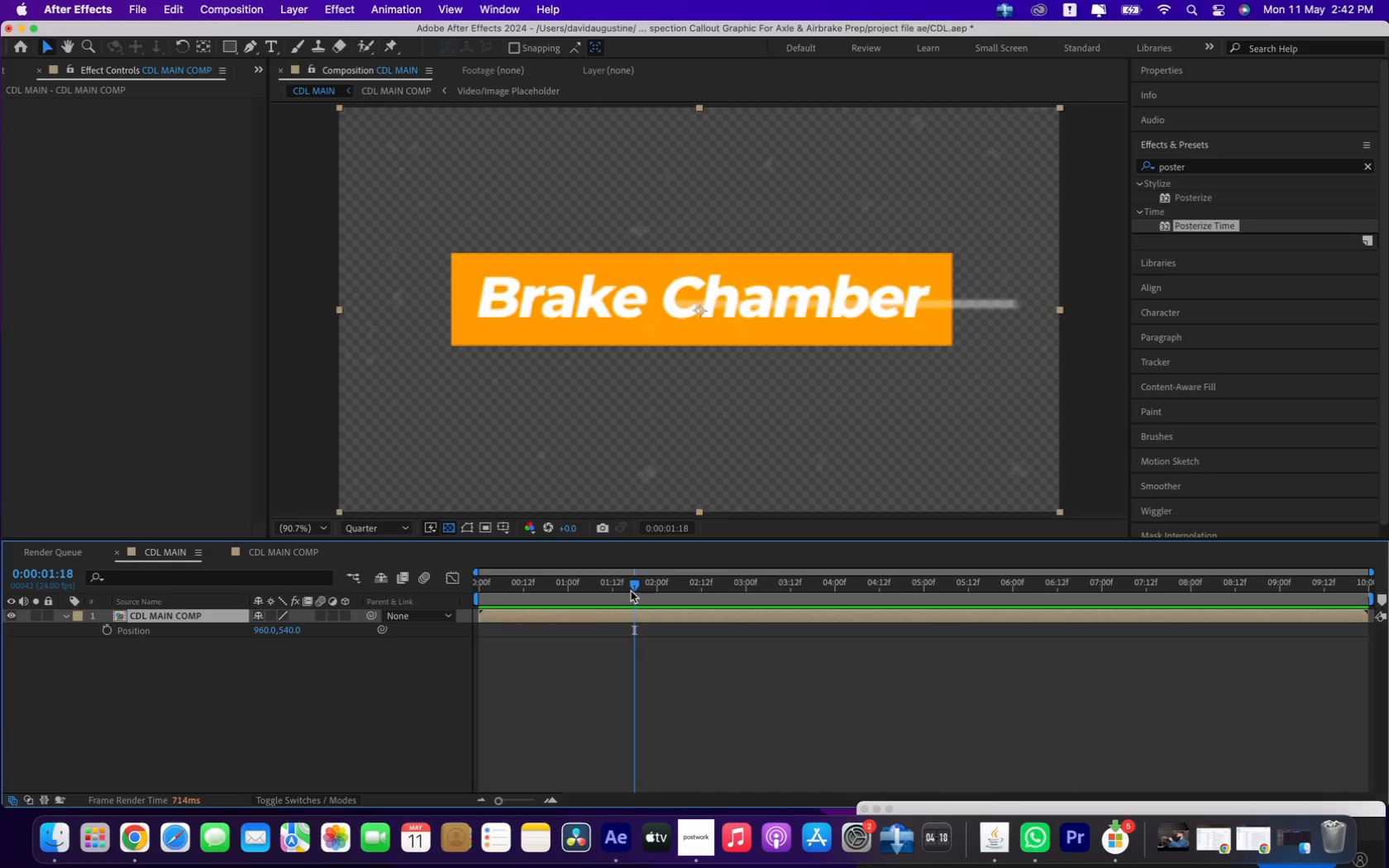 
wait(19.61)
 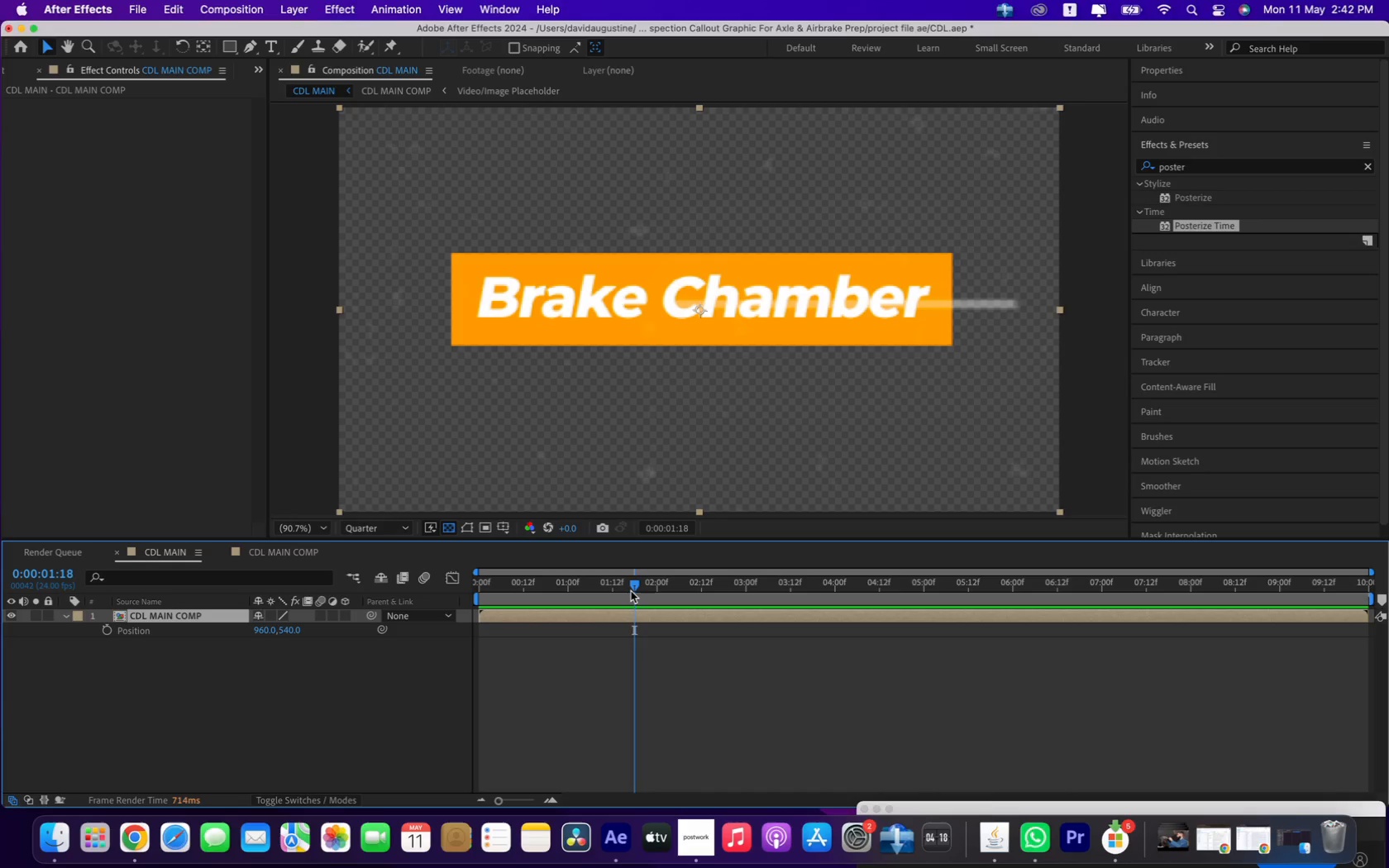 
left_click([201, 716])
 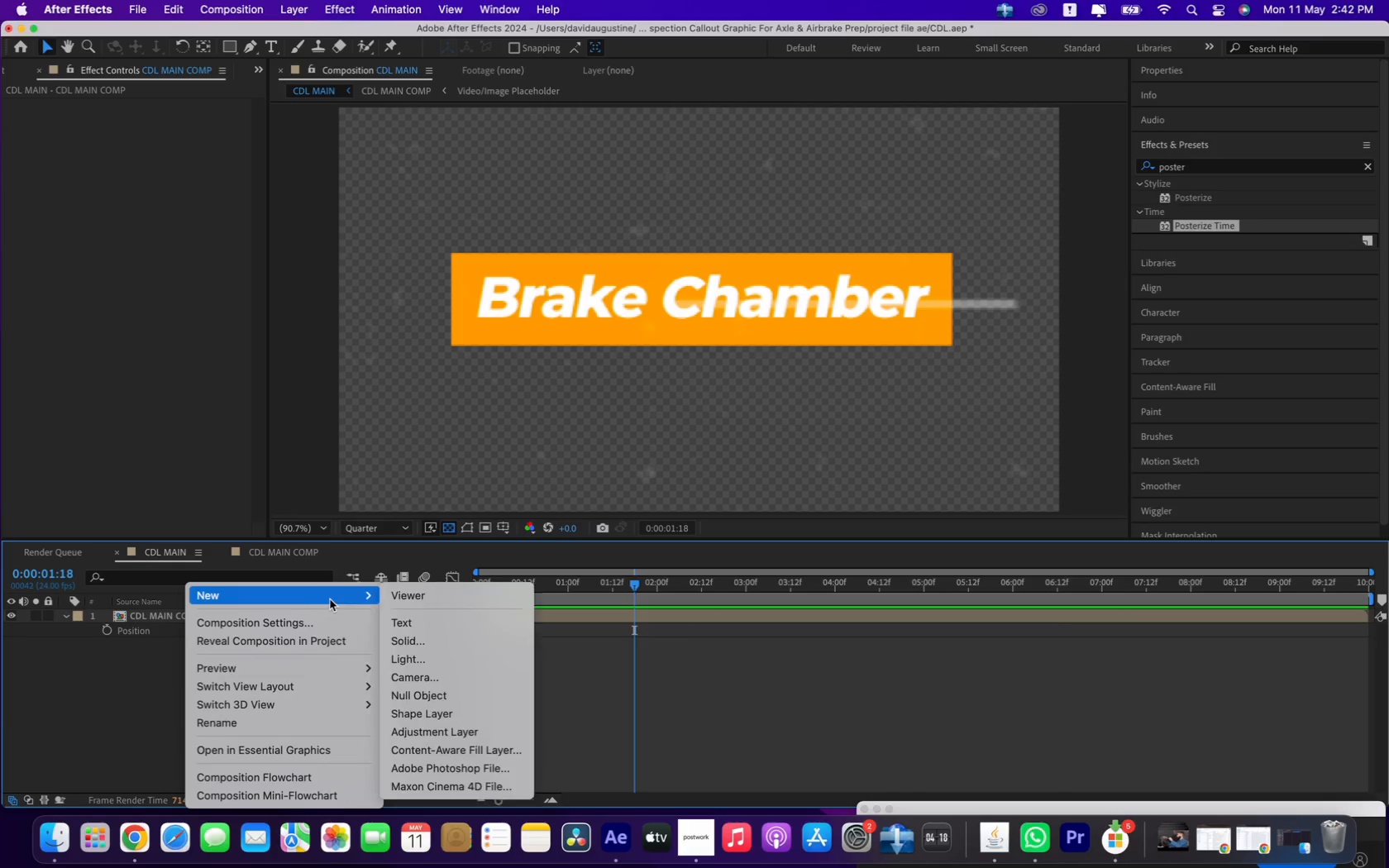 
left_click([110, 694])
 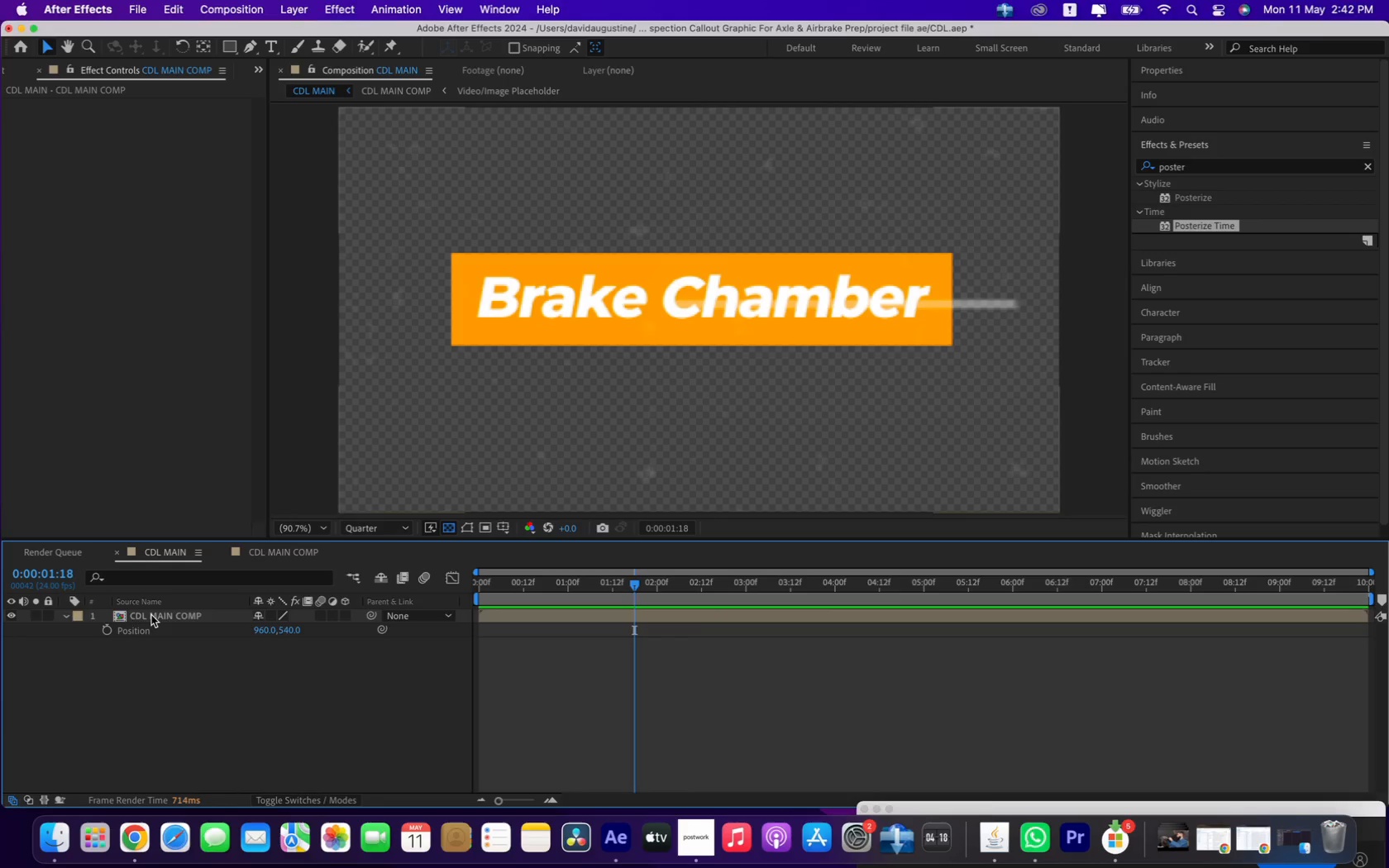 
double_click([151, 615])
 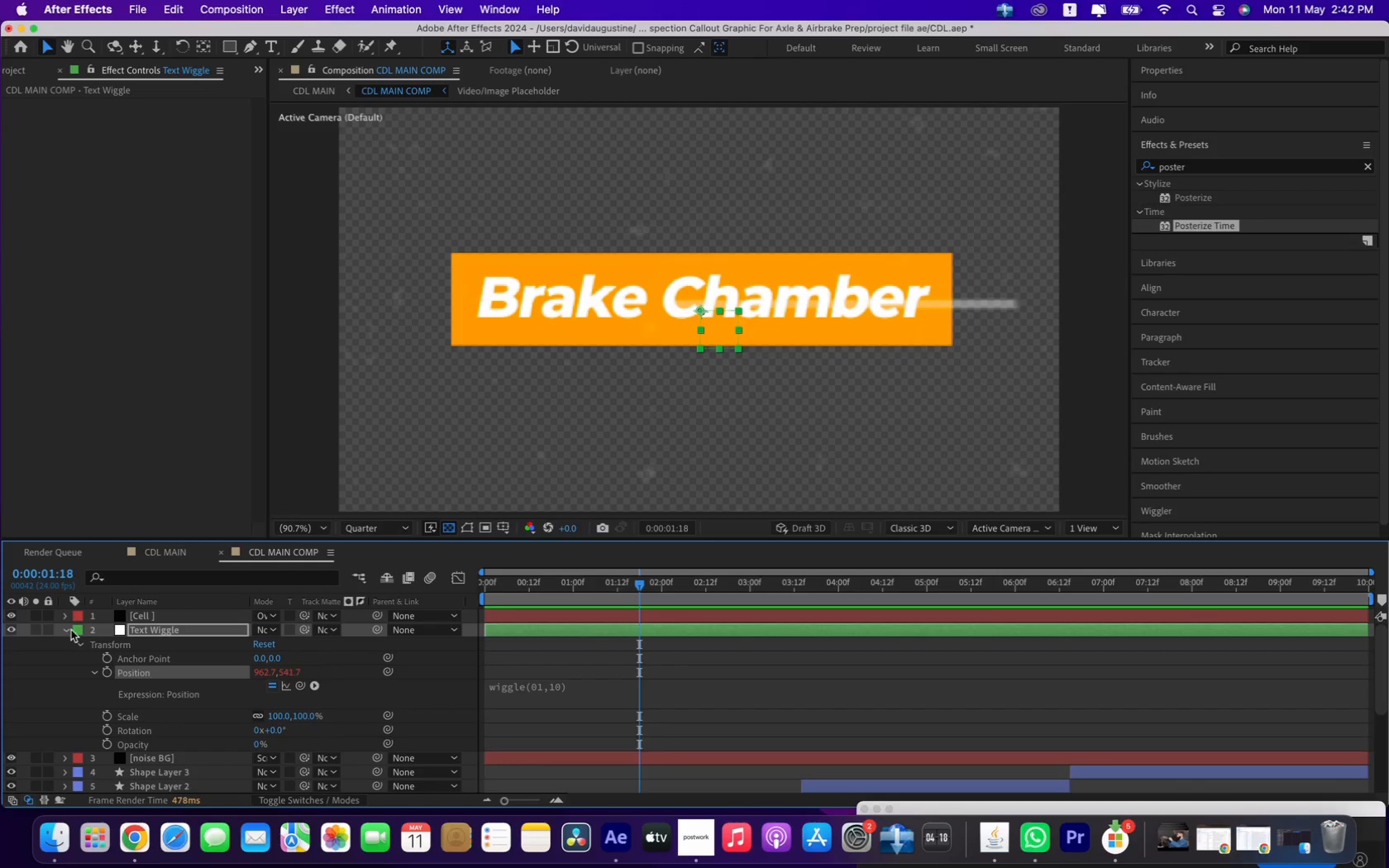 
left_click([64, 627])
 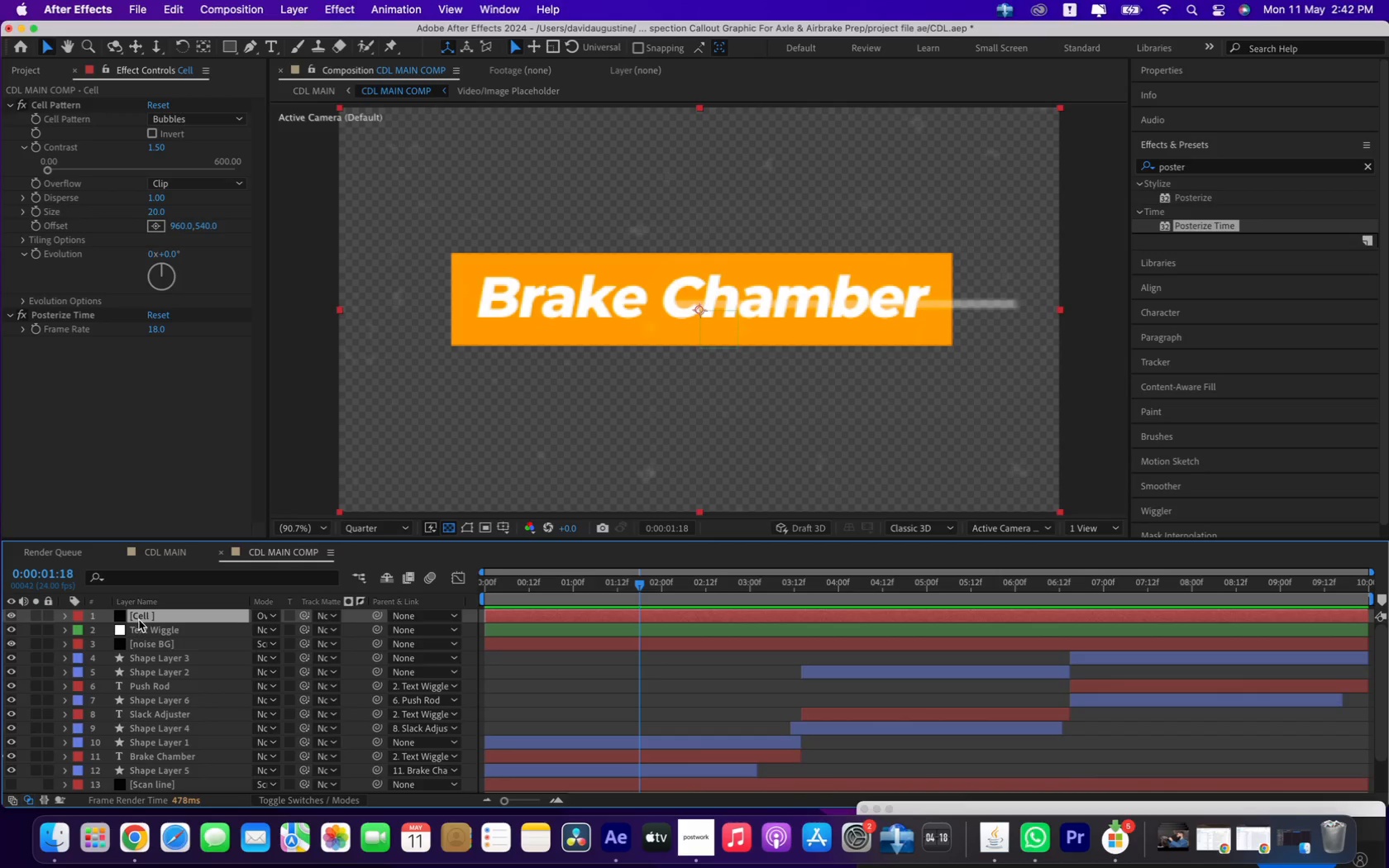 
scroll: coordinate [158, 712], scroll_direction: up, amount: 5.0
 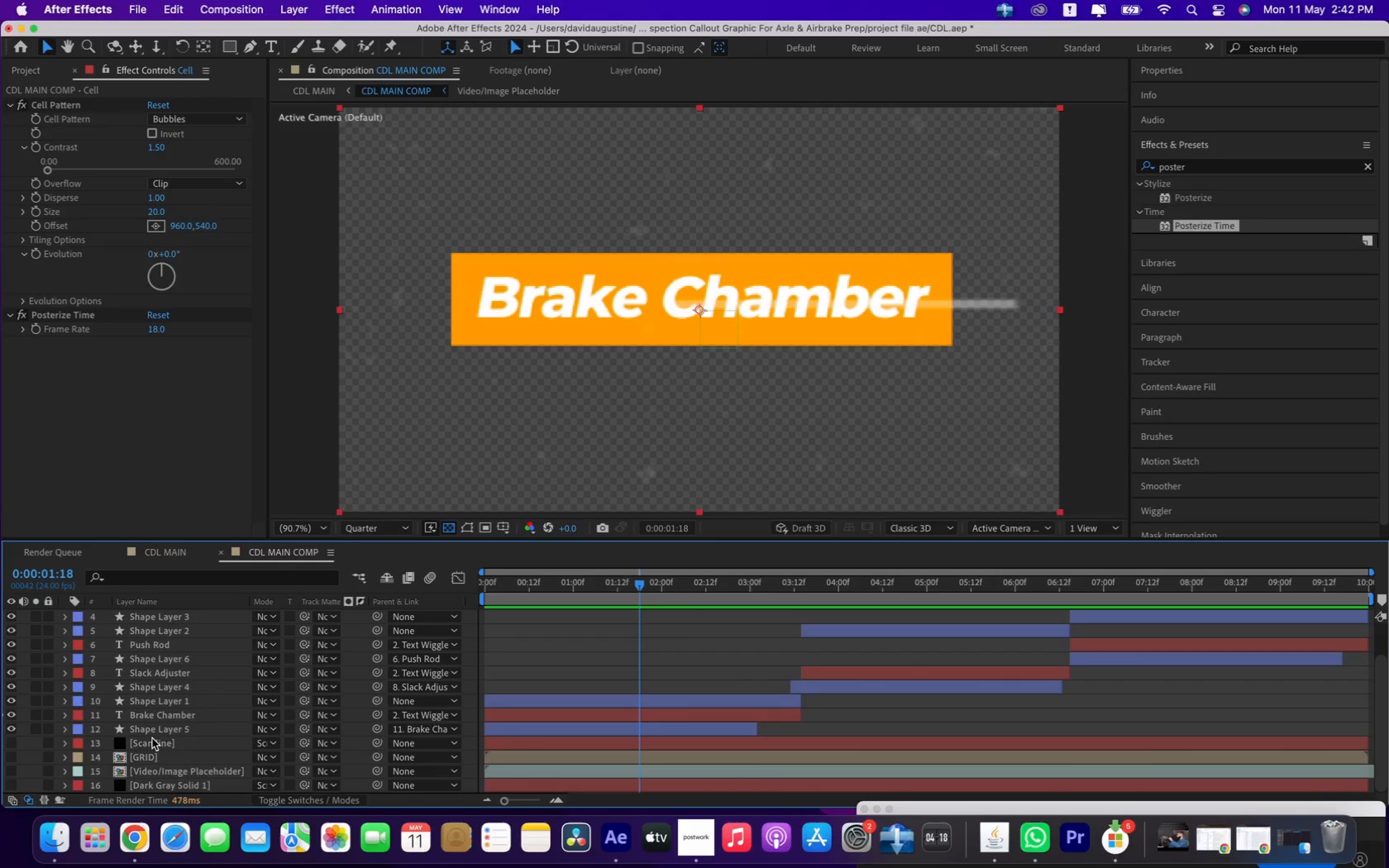 
left_click([151, 742])
 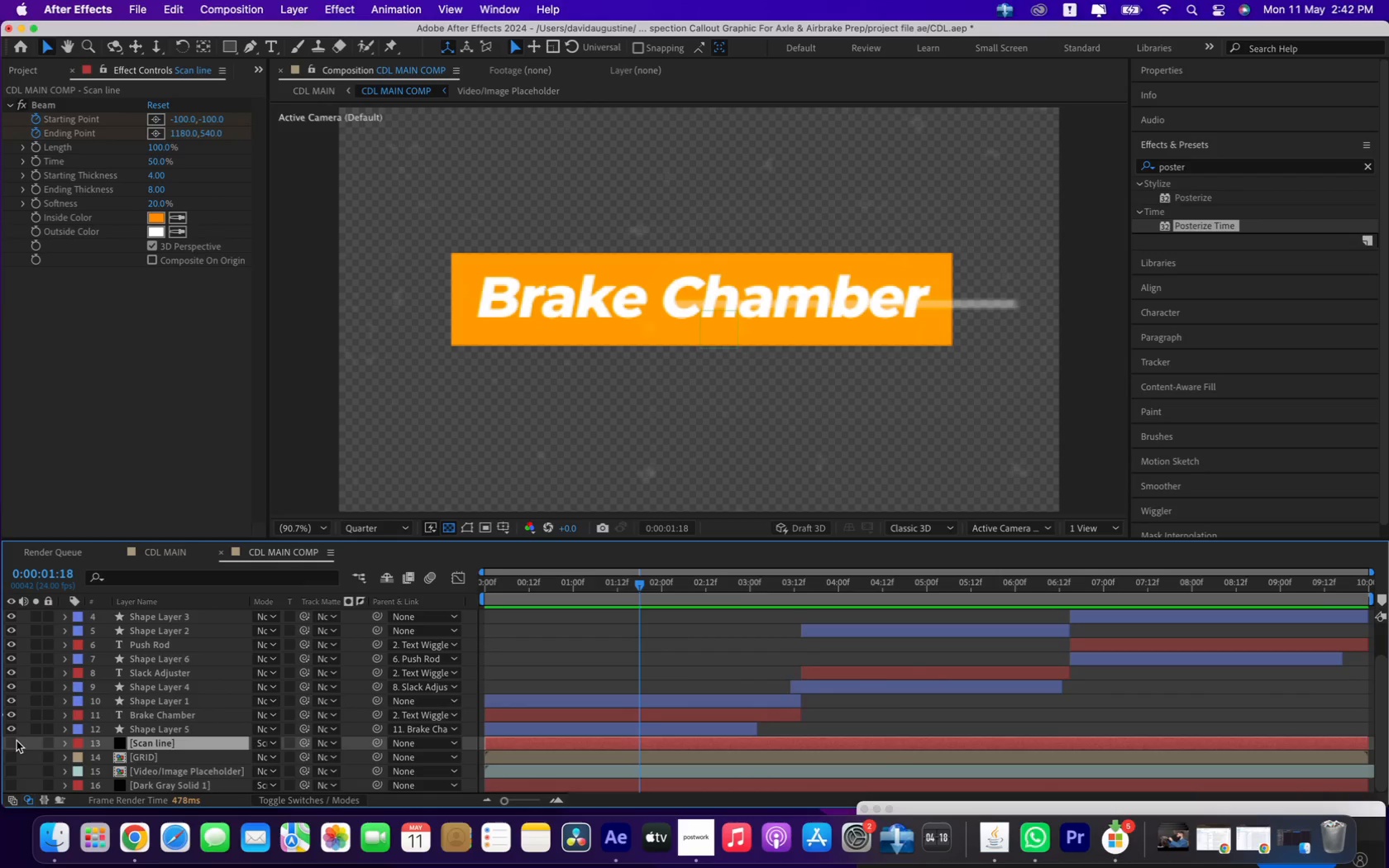 
left_click([14, 741])
 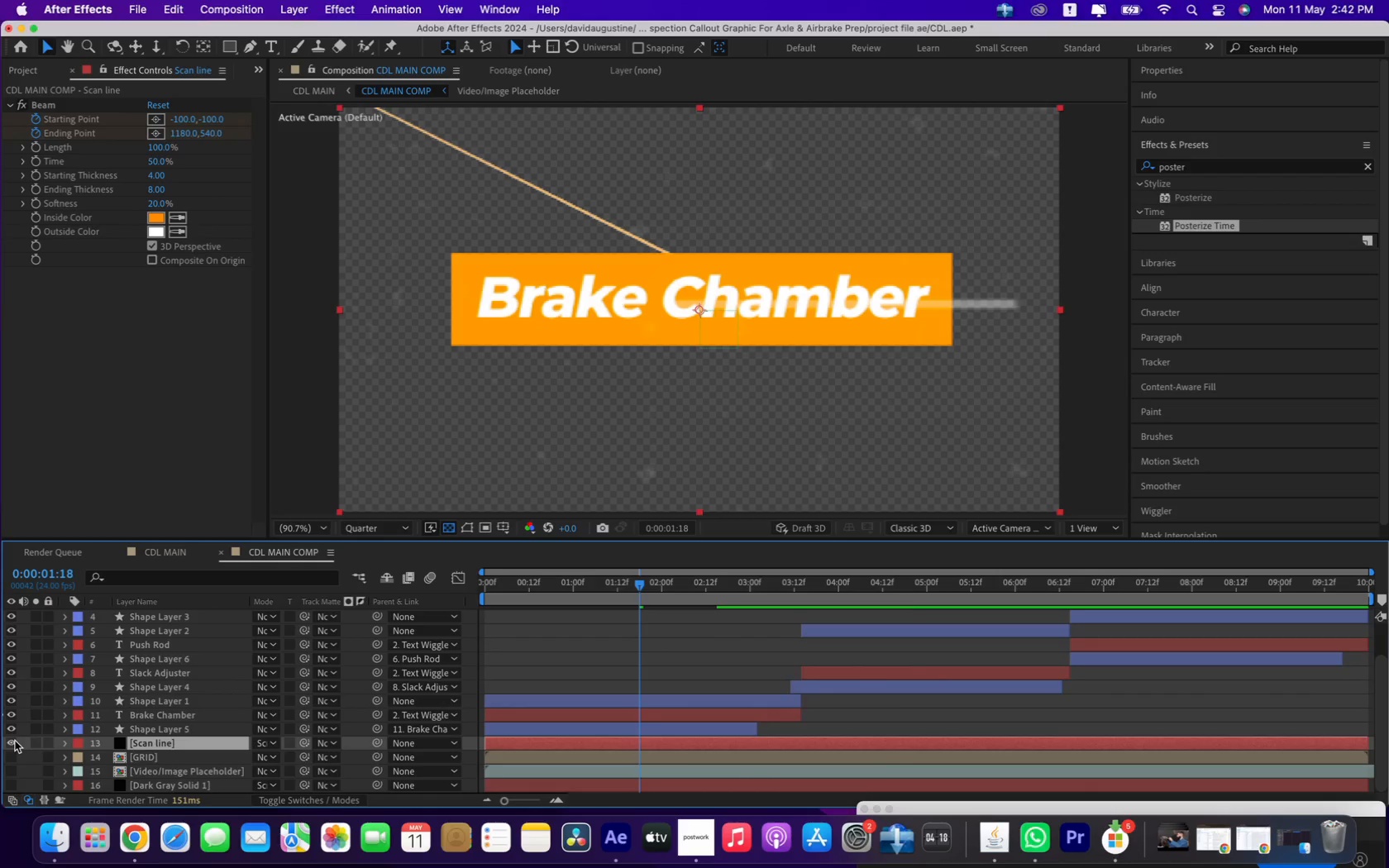 
left_click([15, 742])
 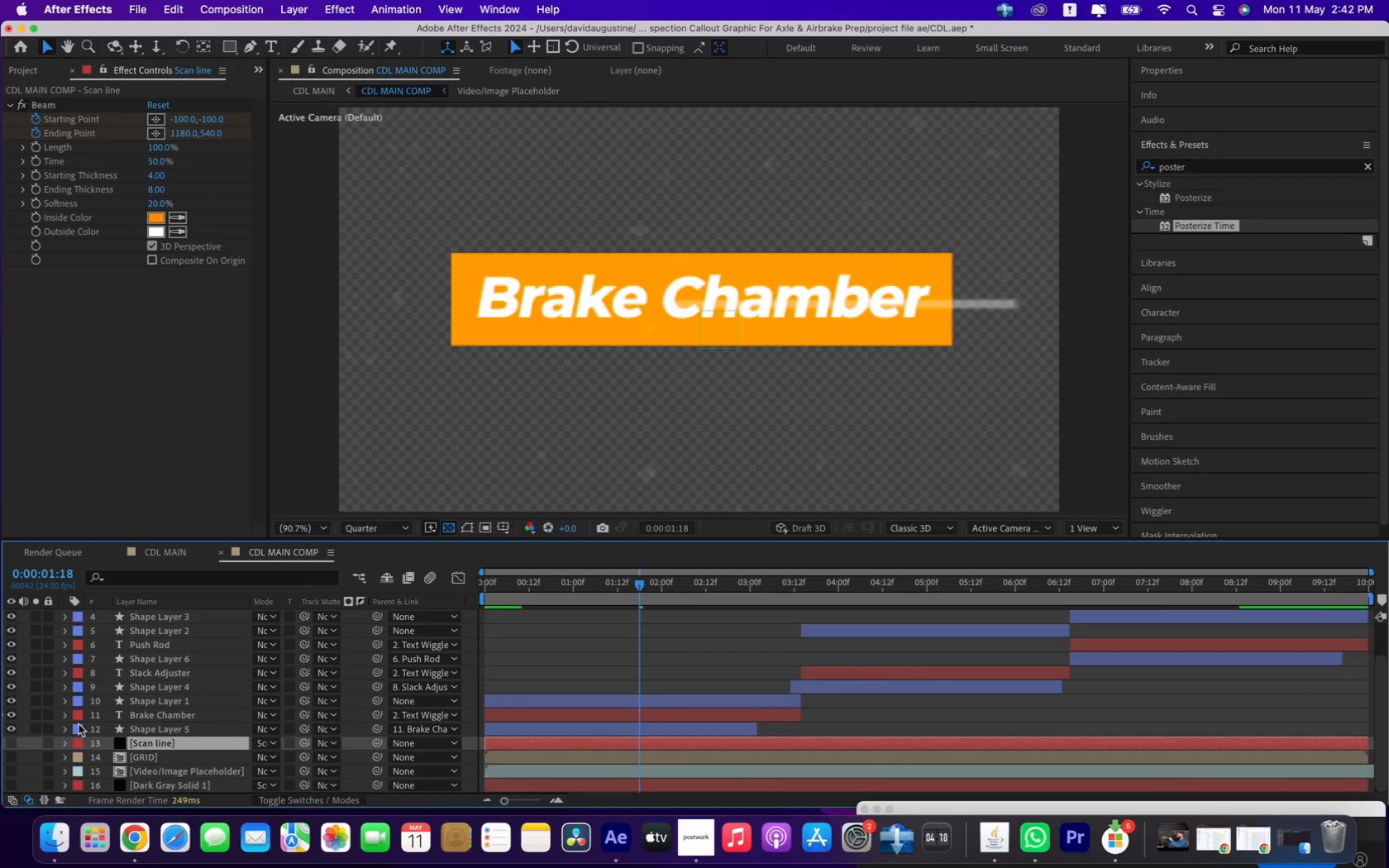 
scroll: coordinate [148, 714], scroll_direction: down, amount: 8.0
 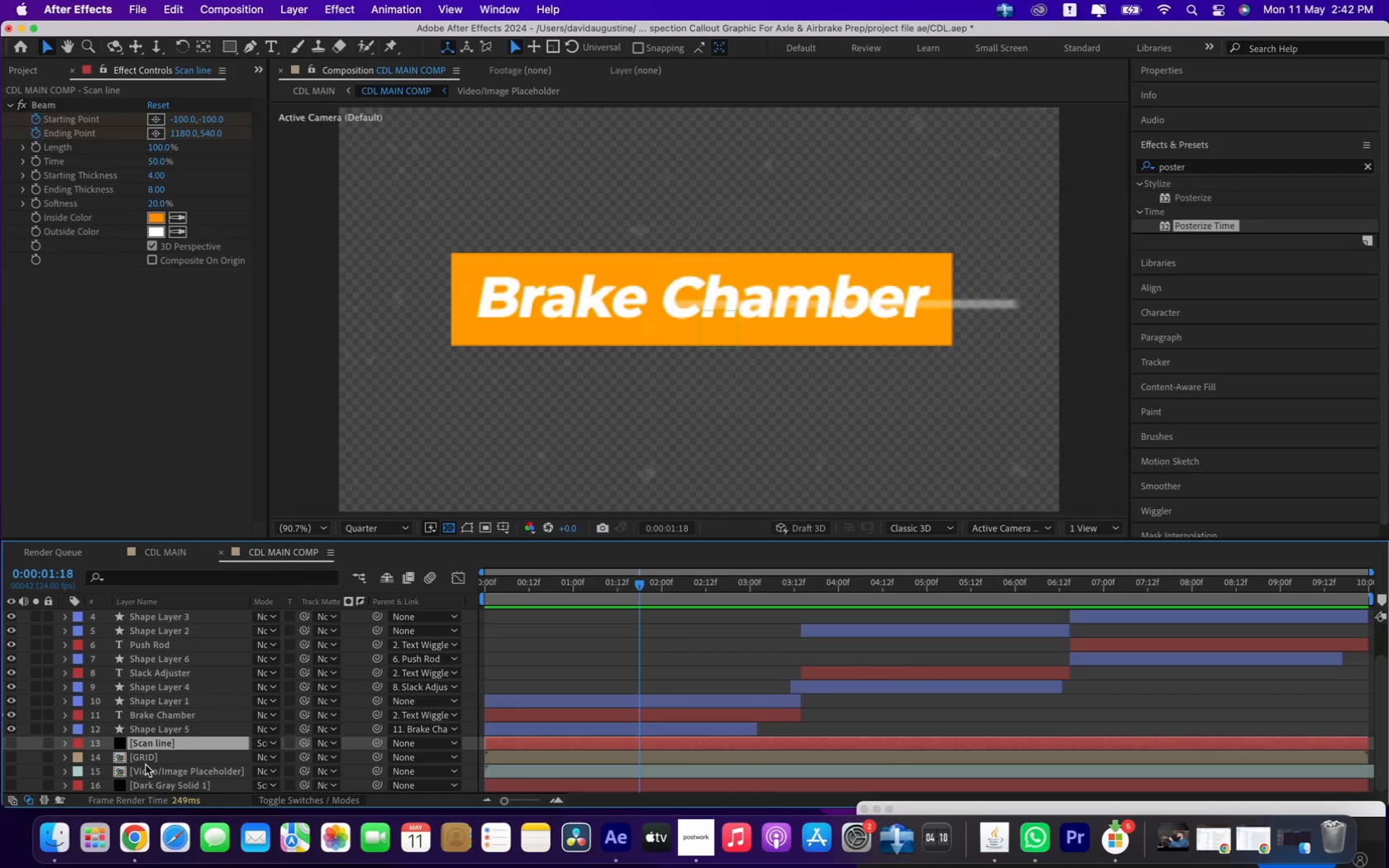 
left_click([144, 762])
 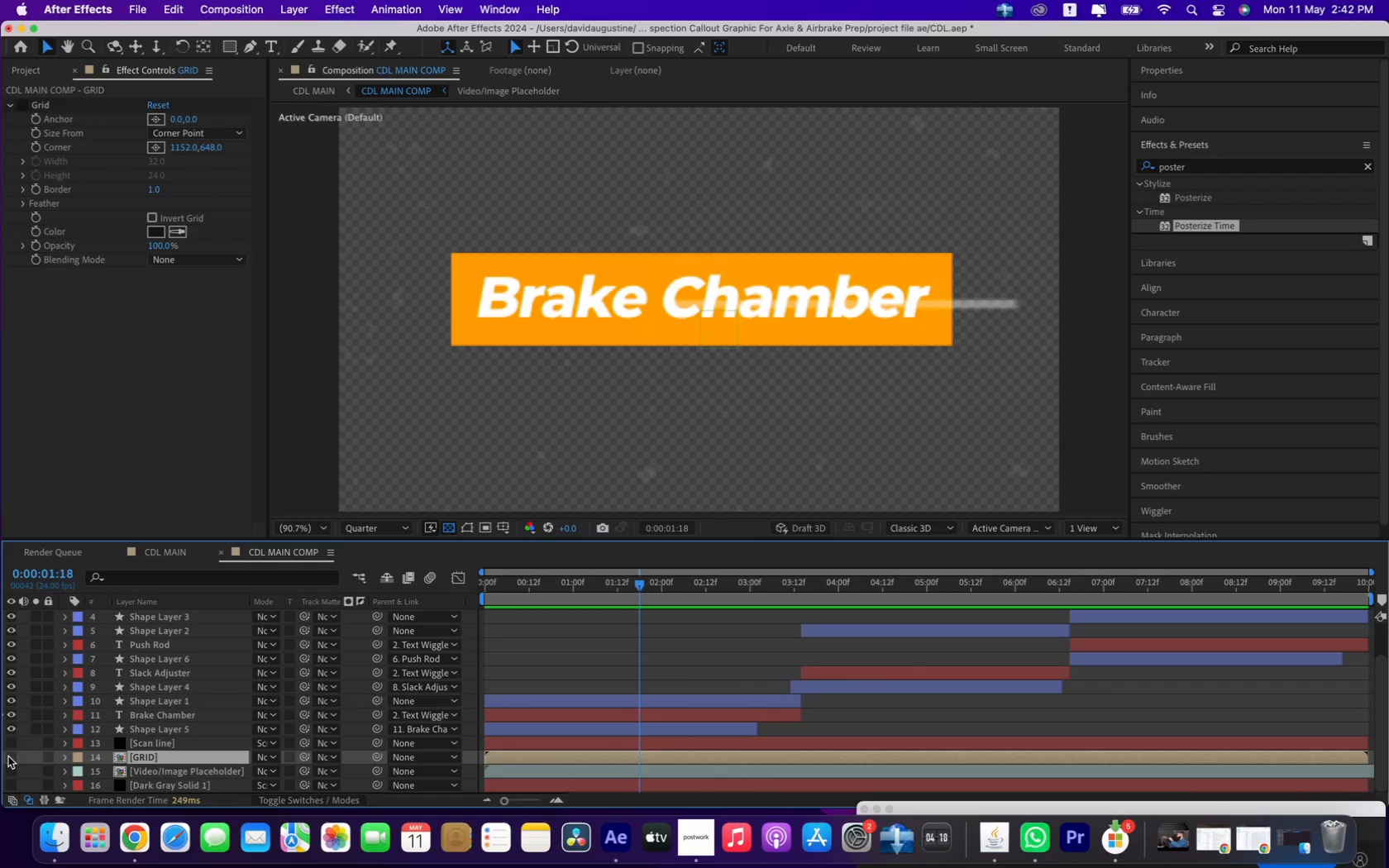 
left_click([10, 761])
 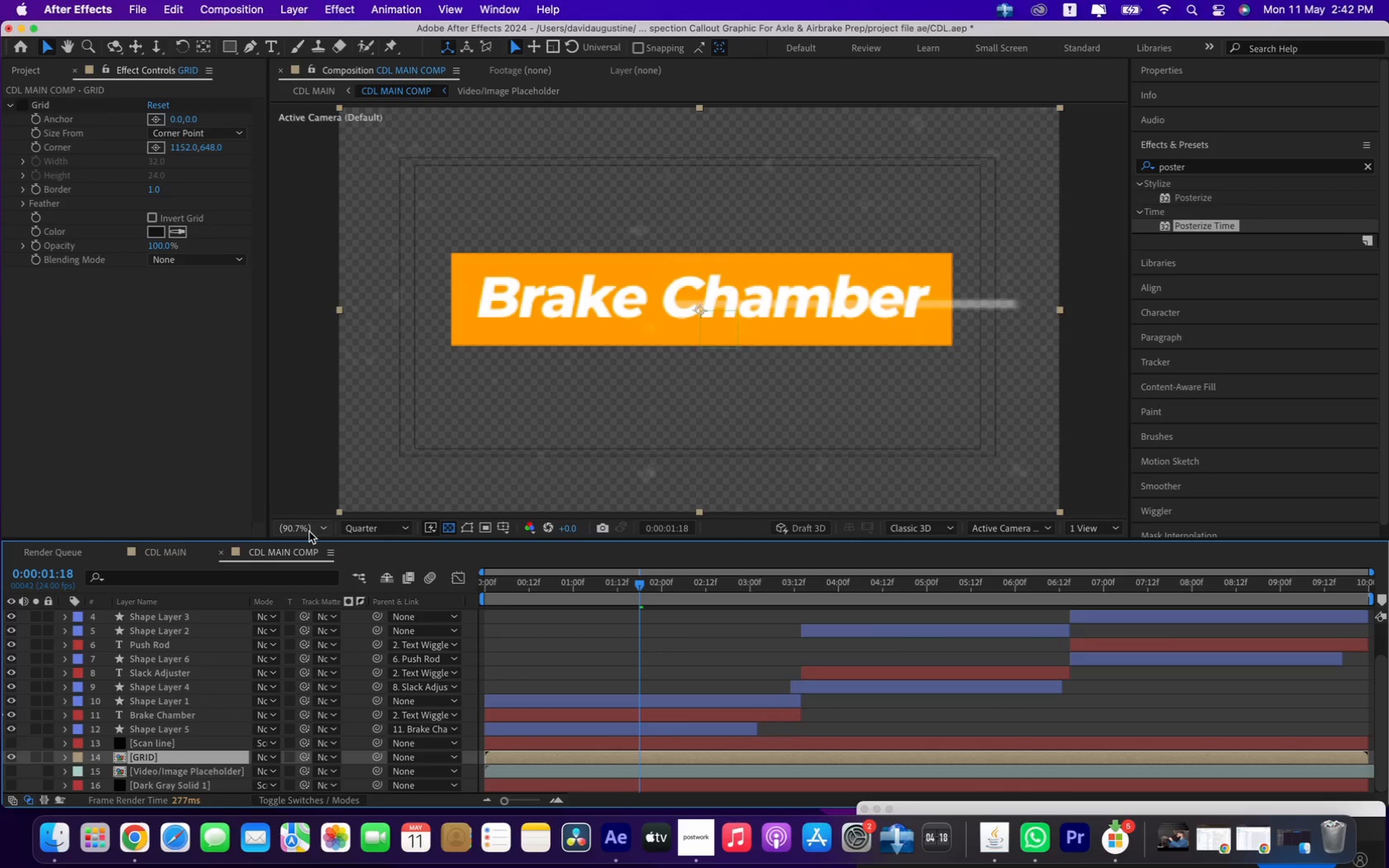 
left_click([150, 755])
 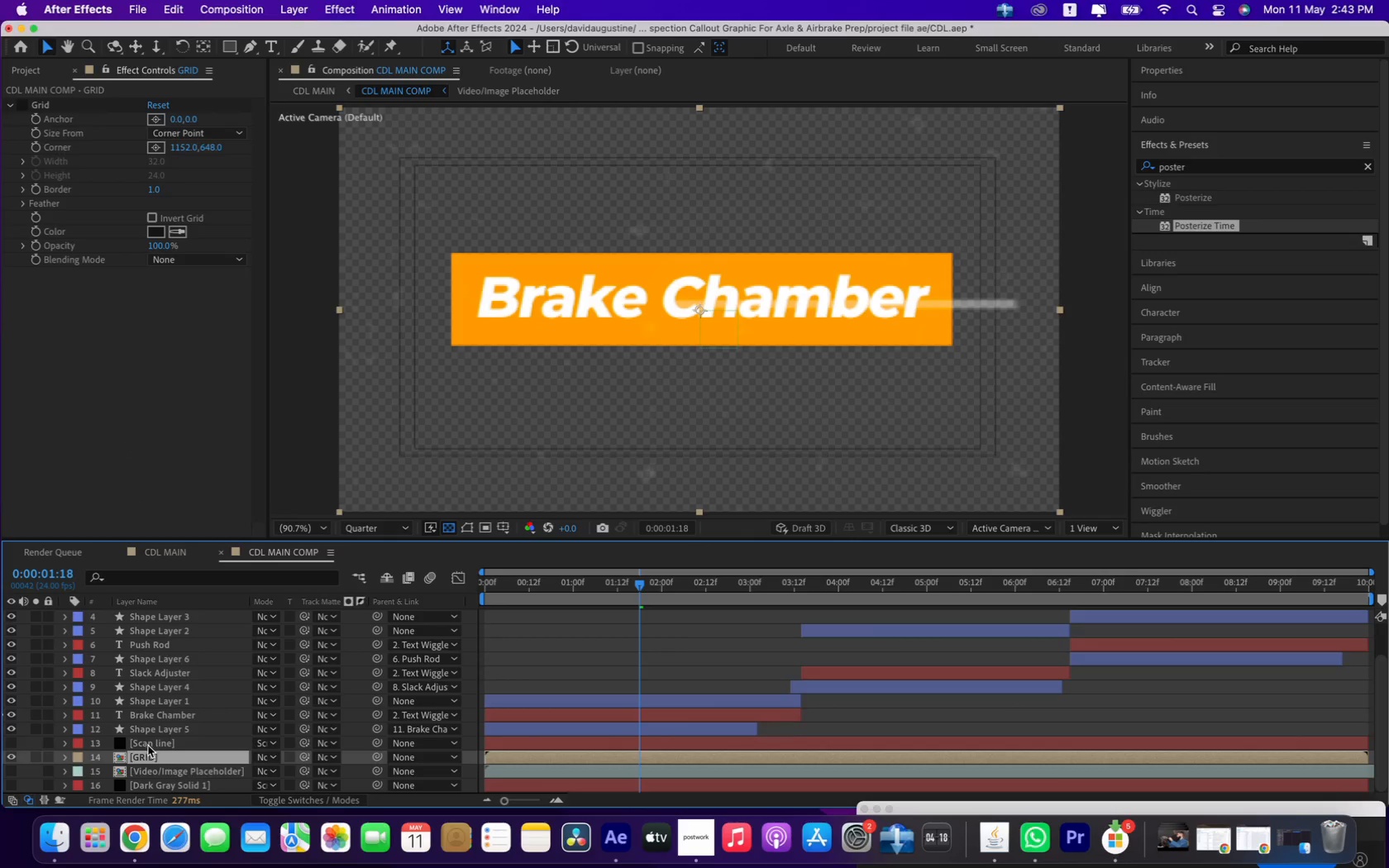 
double_click([144, 760])
 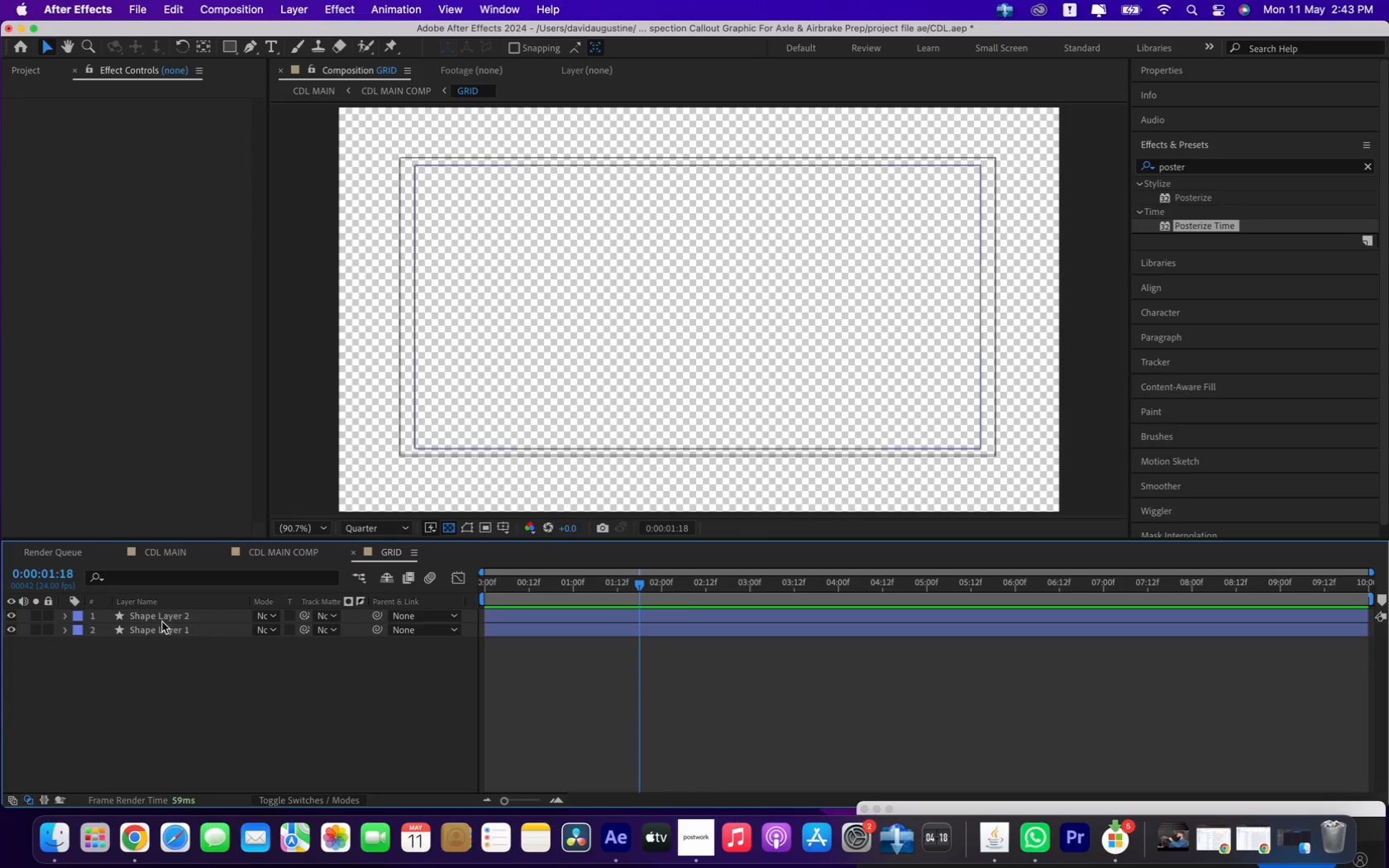 
left_click([157, 618])
 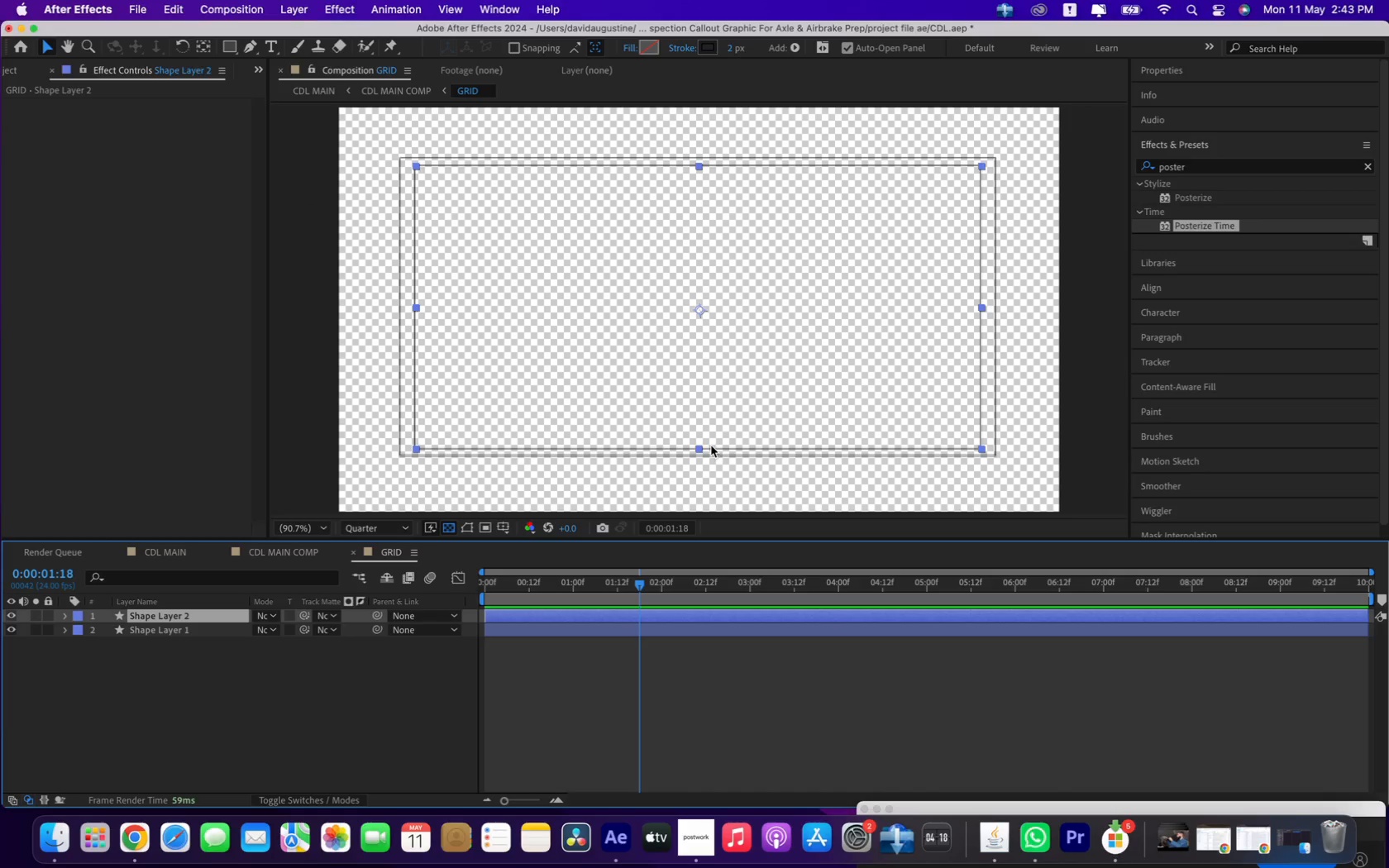 
left_click_drag(start_coordinate=[699, 448], to_coordinate=[699, 442])
 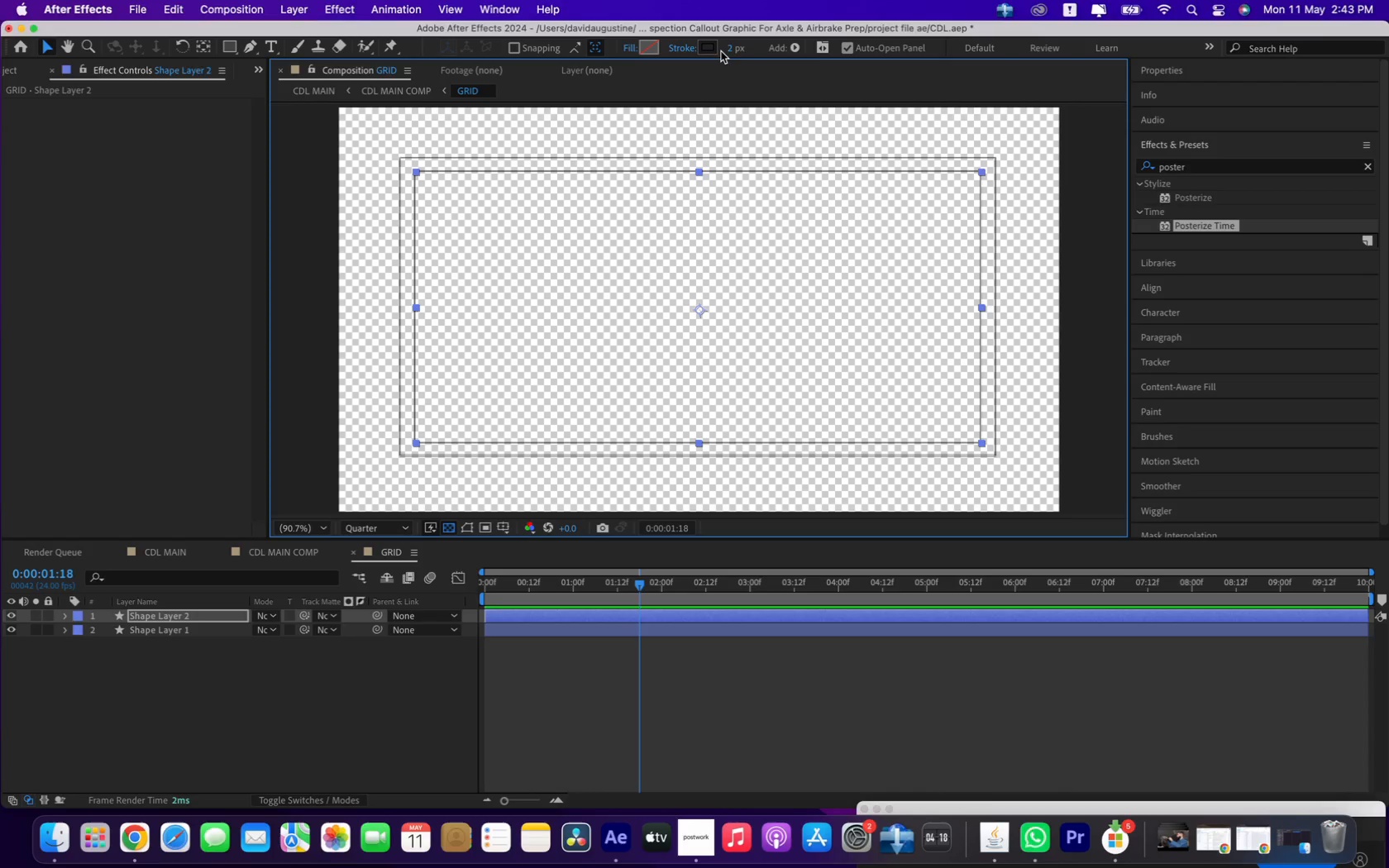 
left_click([717, 48])
 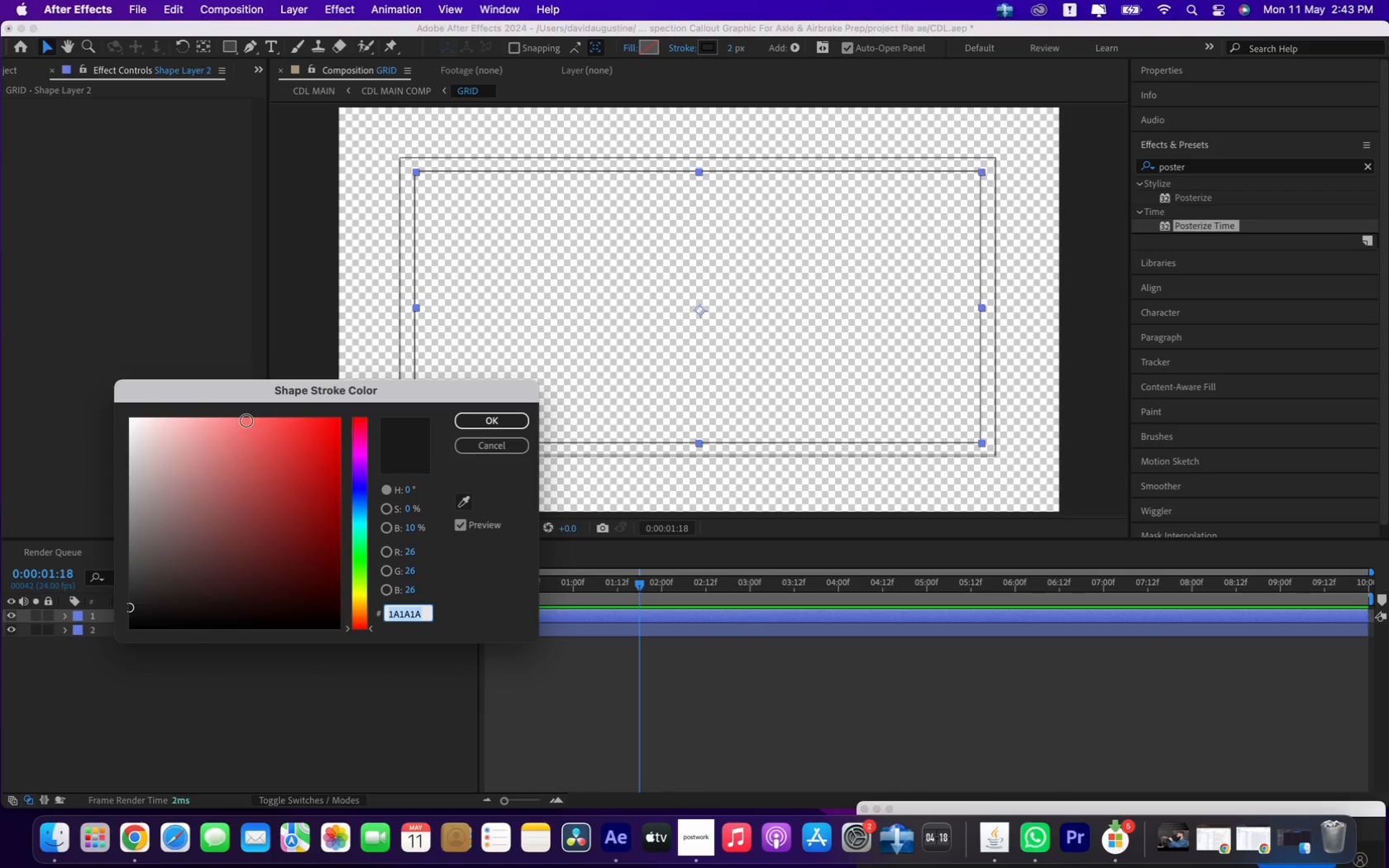 
left_click_drag(start_coordinate=[217, 430], to_coordinate=[50, 330])
 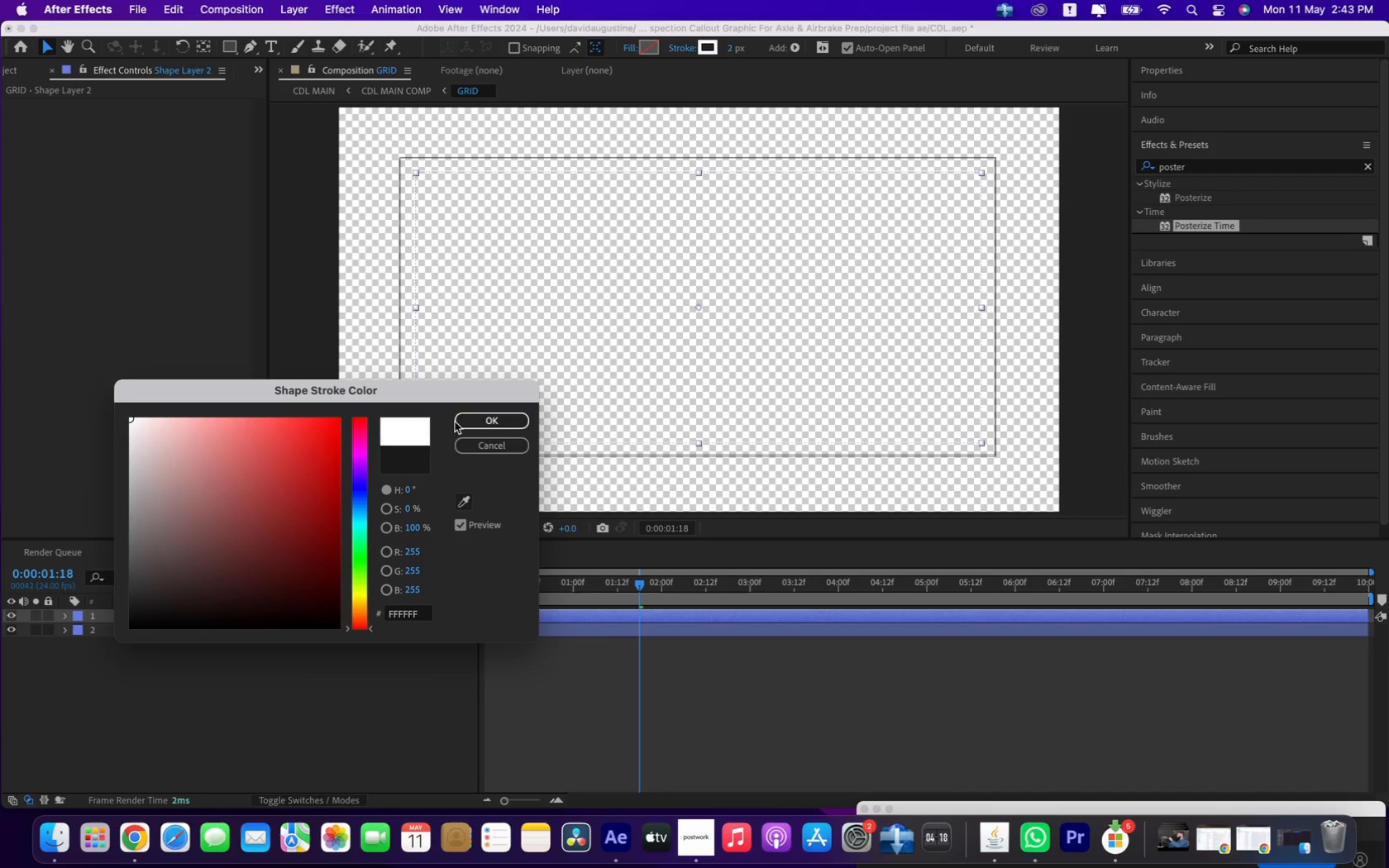 
left_click([465, 419])
 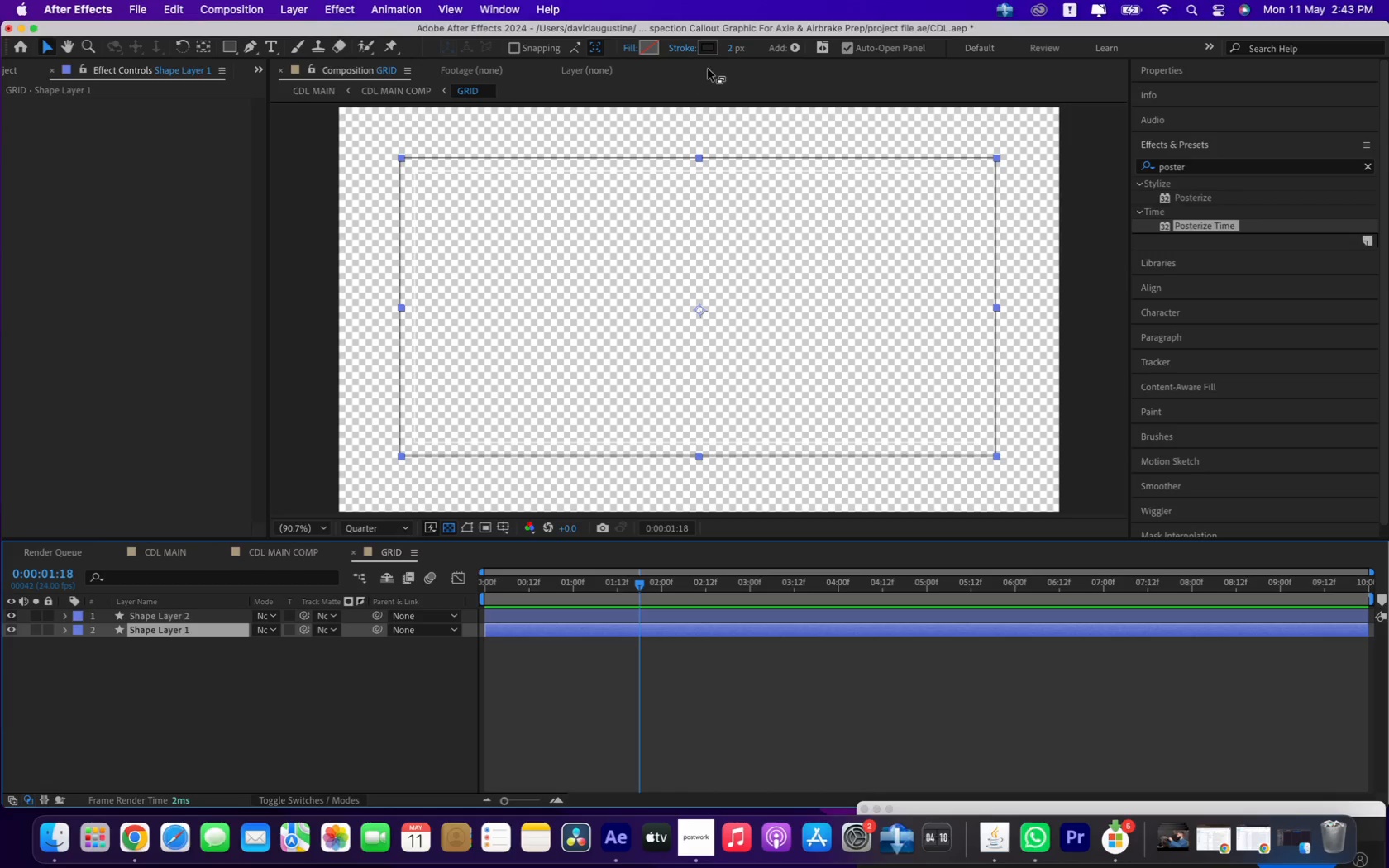 
left_click([716, 55])
 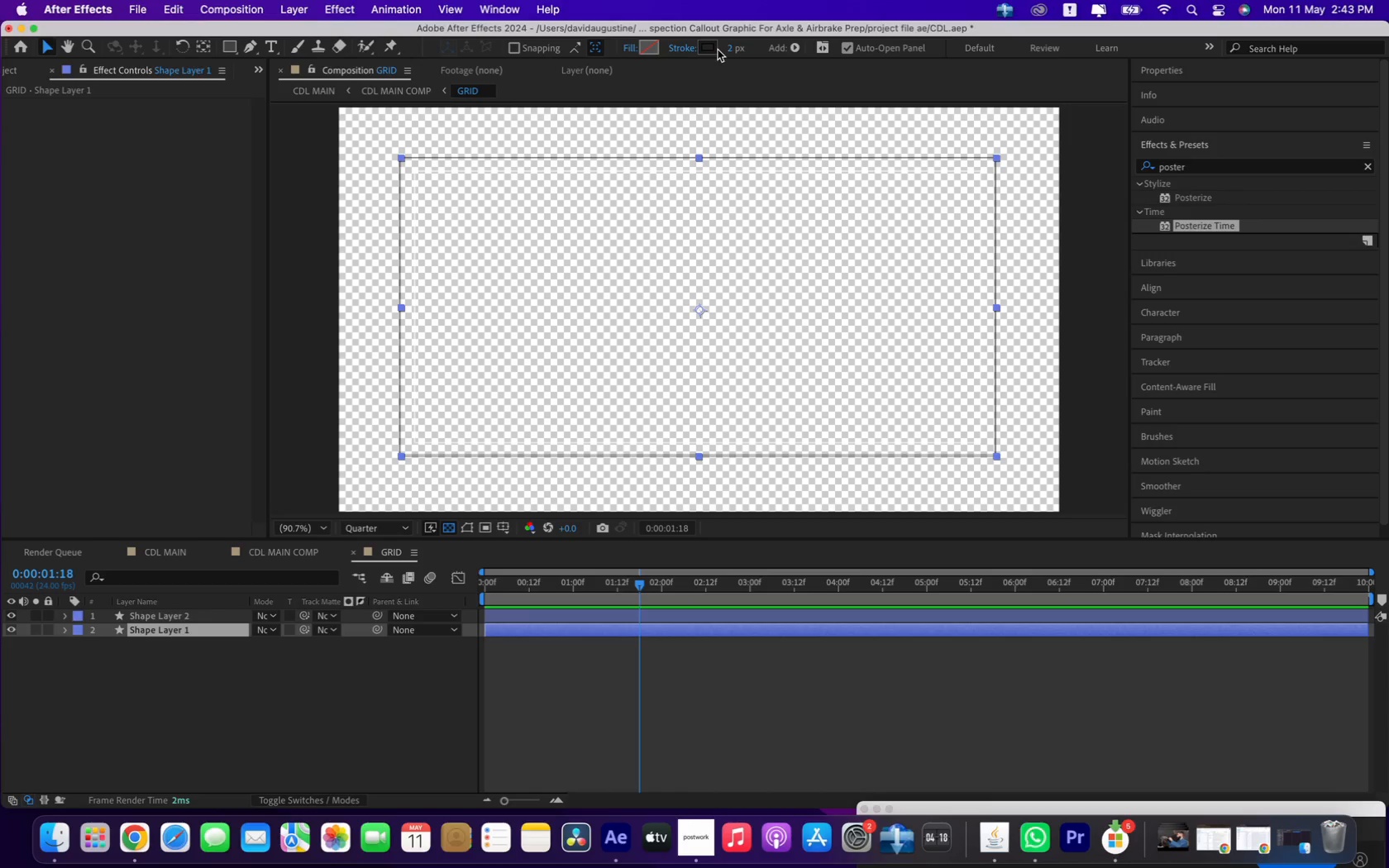 
left_click([716, 50])
 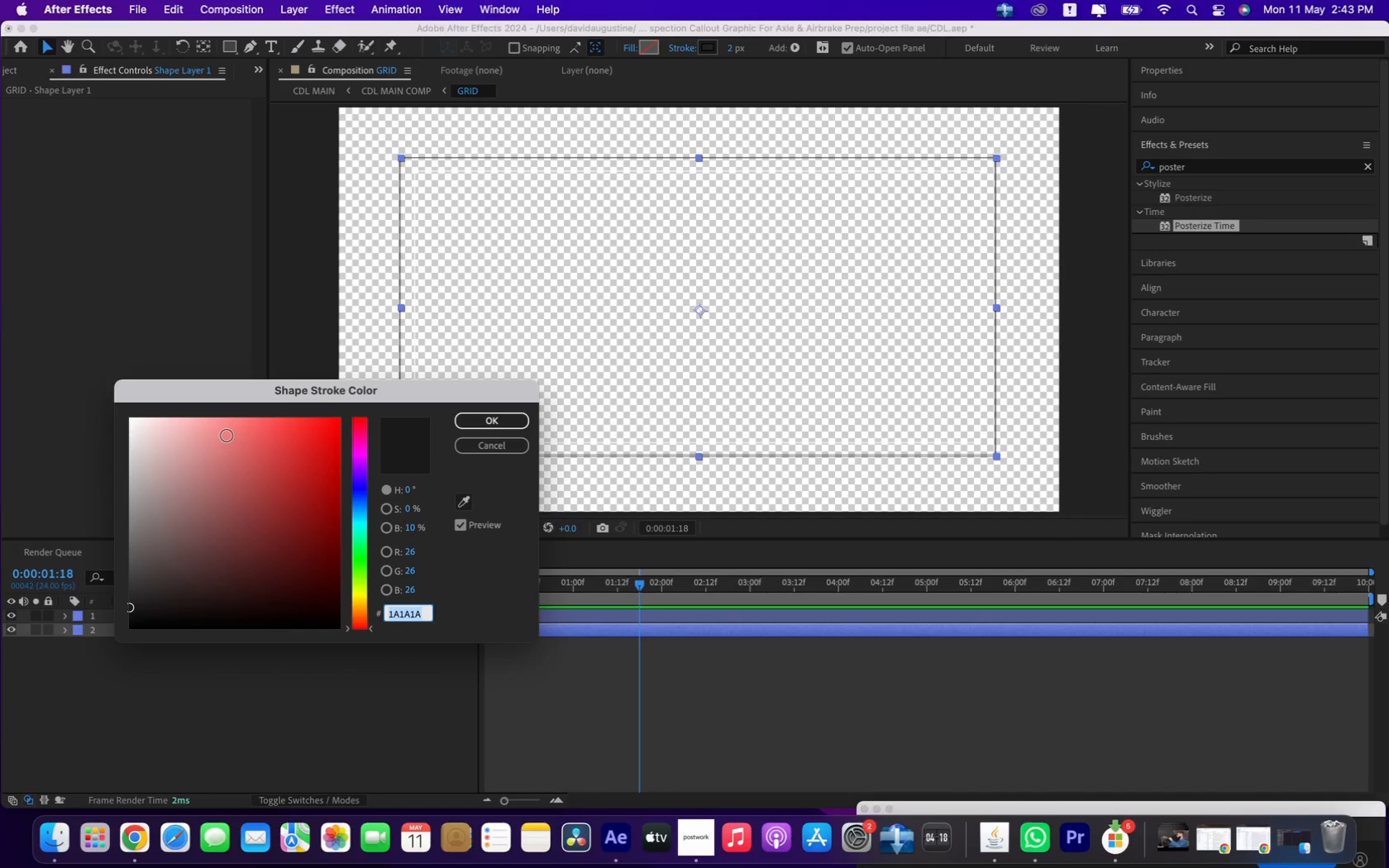 
left_click_drag(start_coordinate=[204, 450], to_coordinate=[57, 332])
 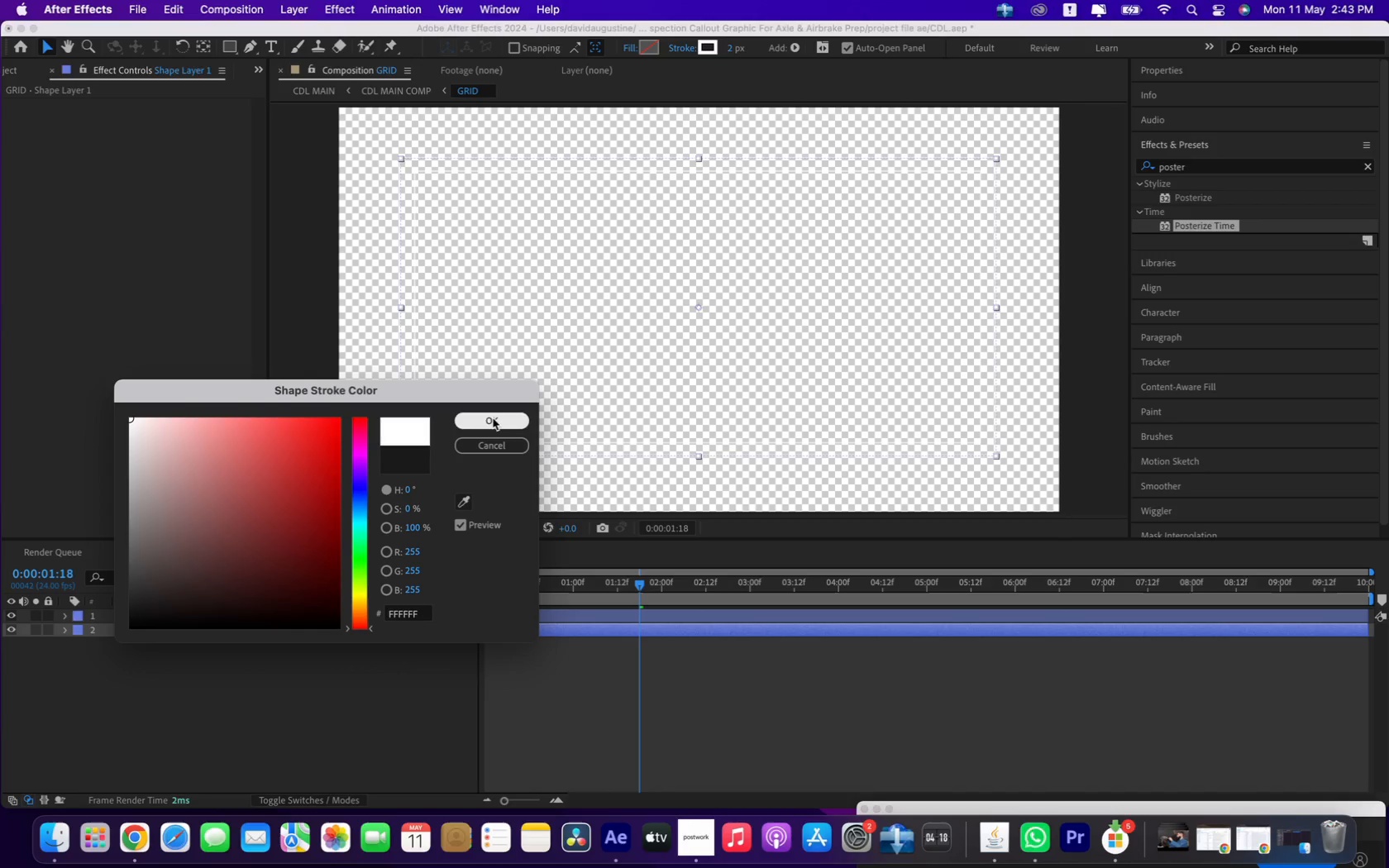 
left_click([494, 418])
 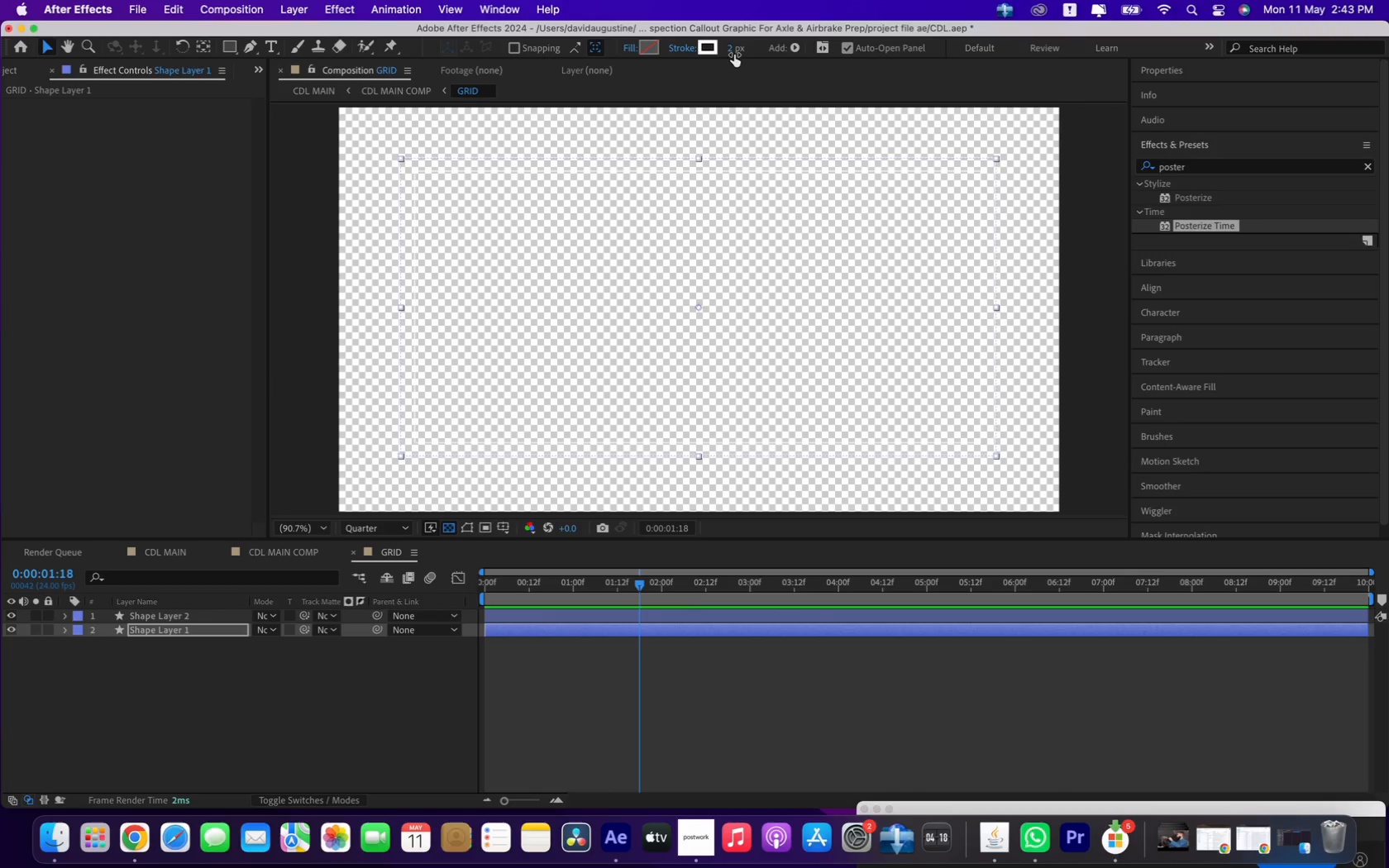 
left_click_drag(start_coordinate=[732, 49], to_coordinate=[738, 49])
 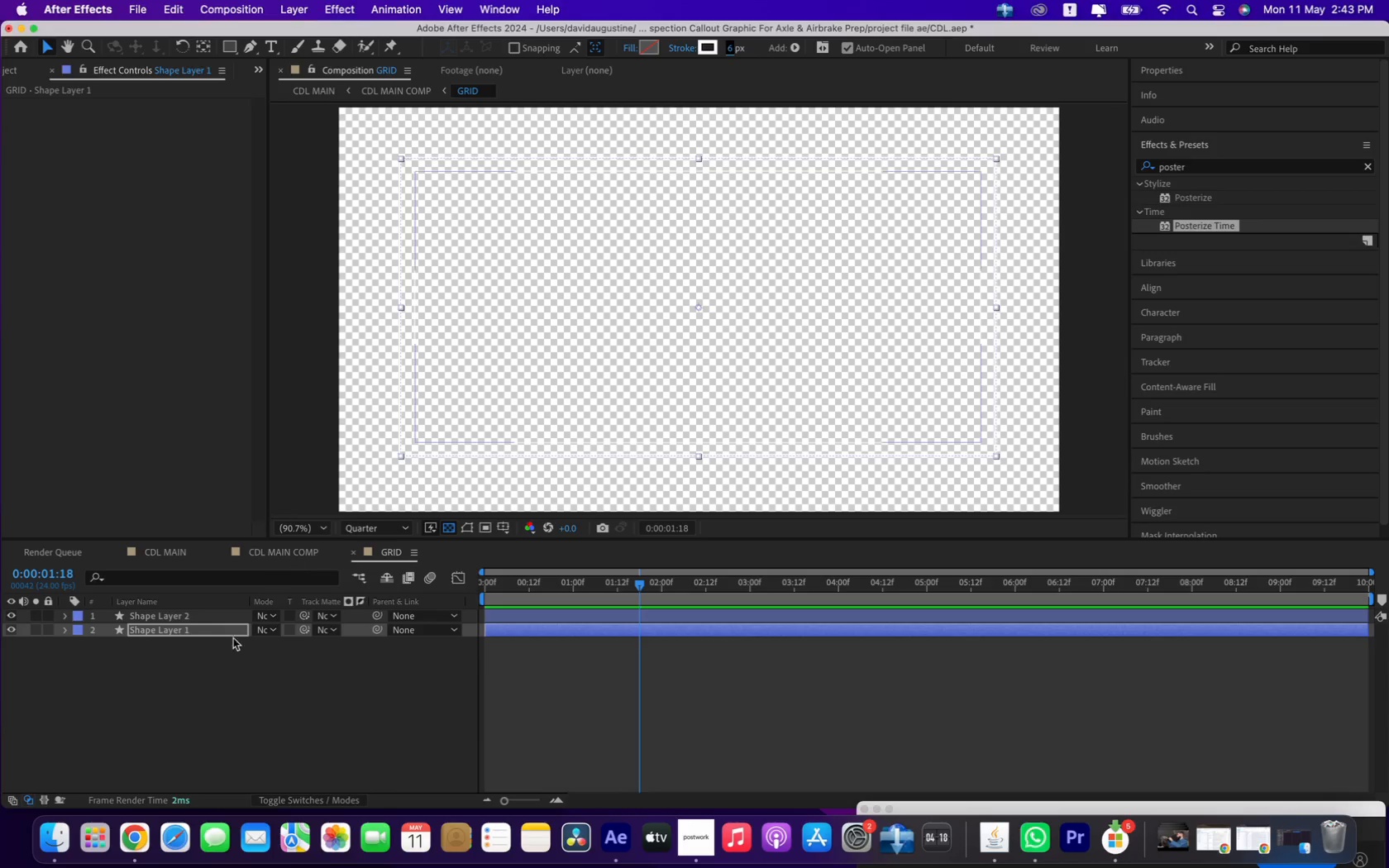 
left_click([192, 698])
 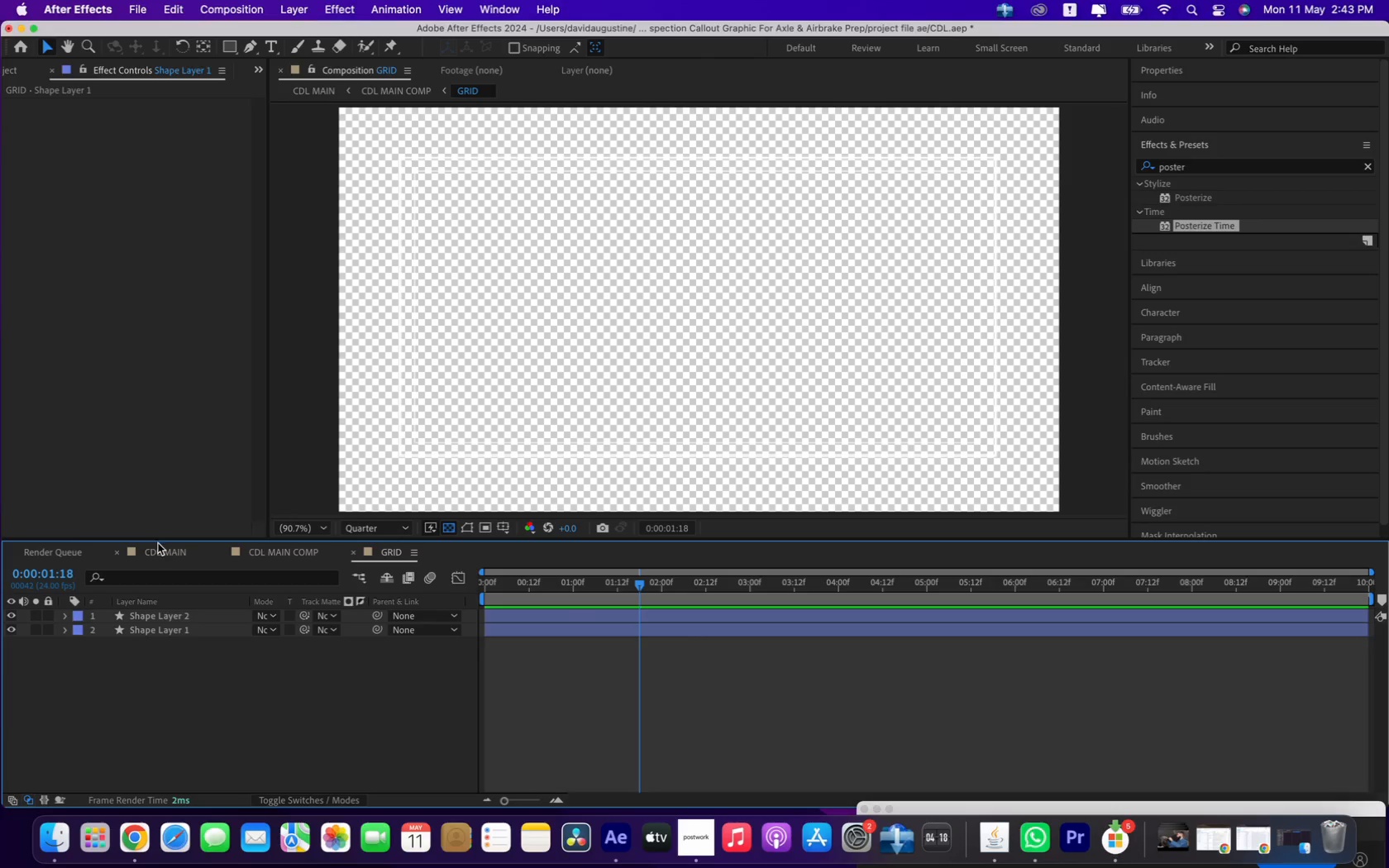 
left_click([163, 546])
 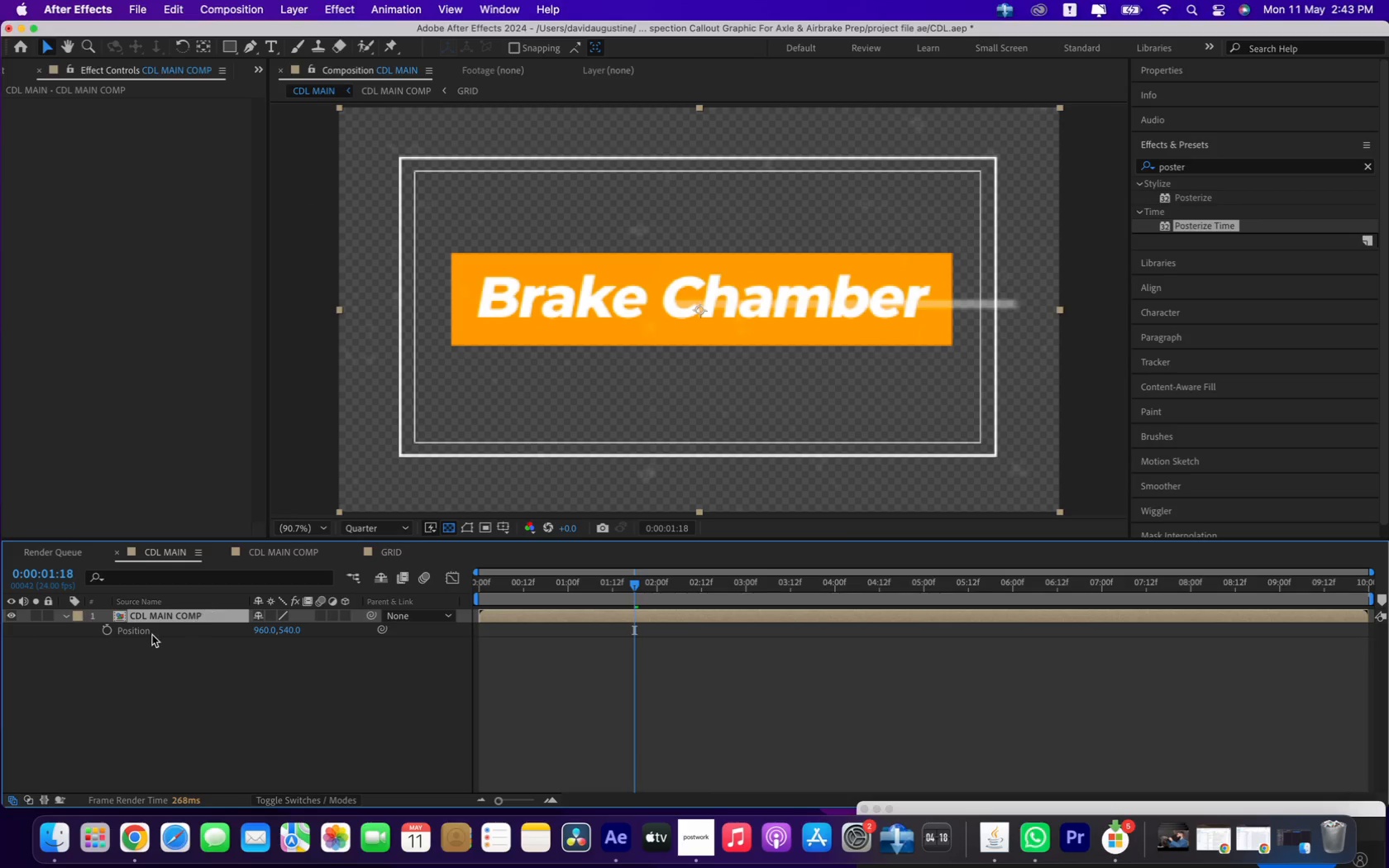 
left_click([141, 622])
 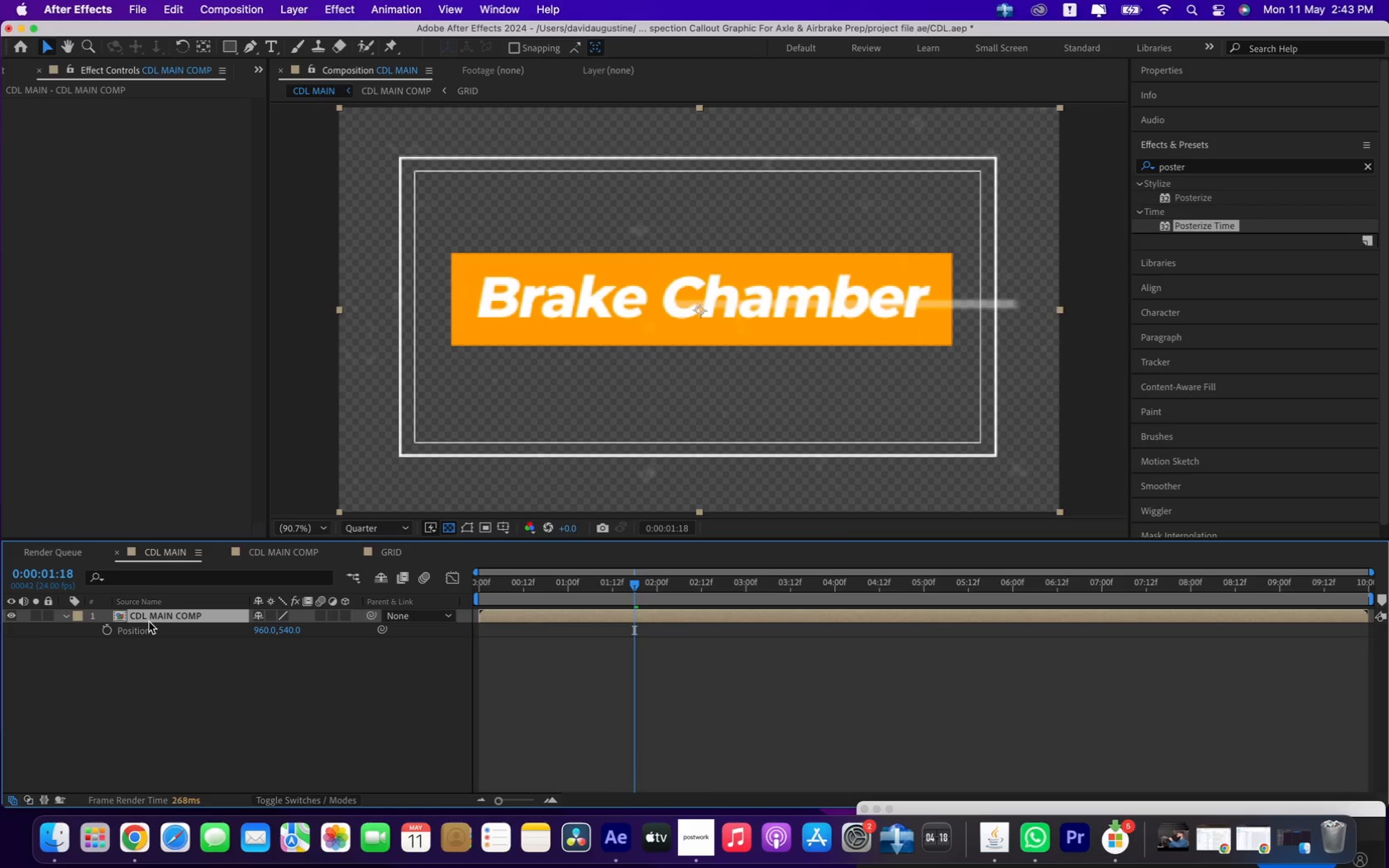 
double_click([149, 622])
 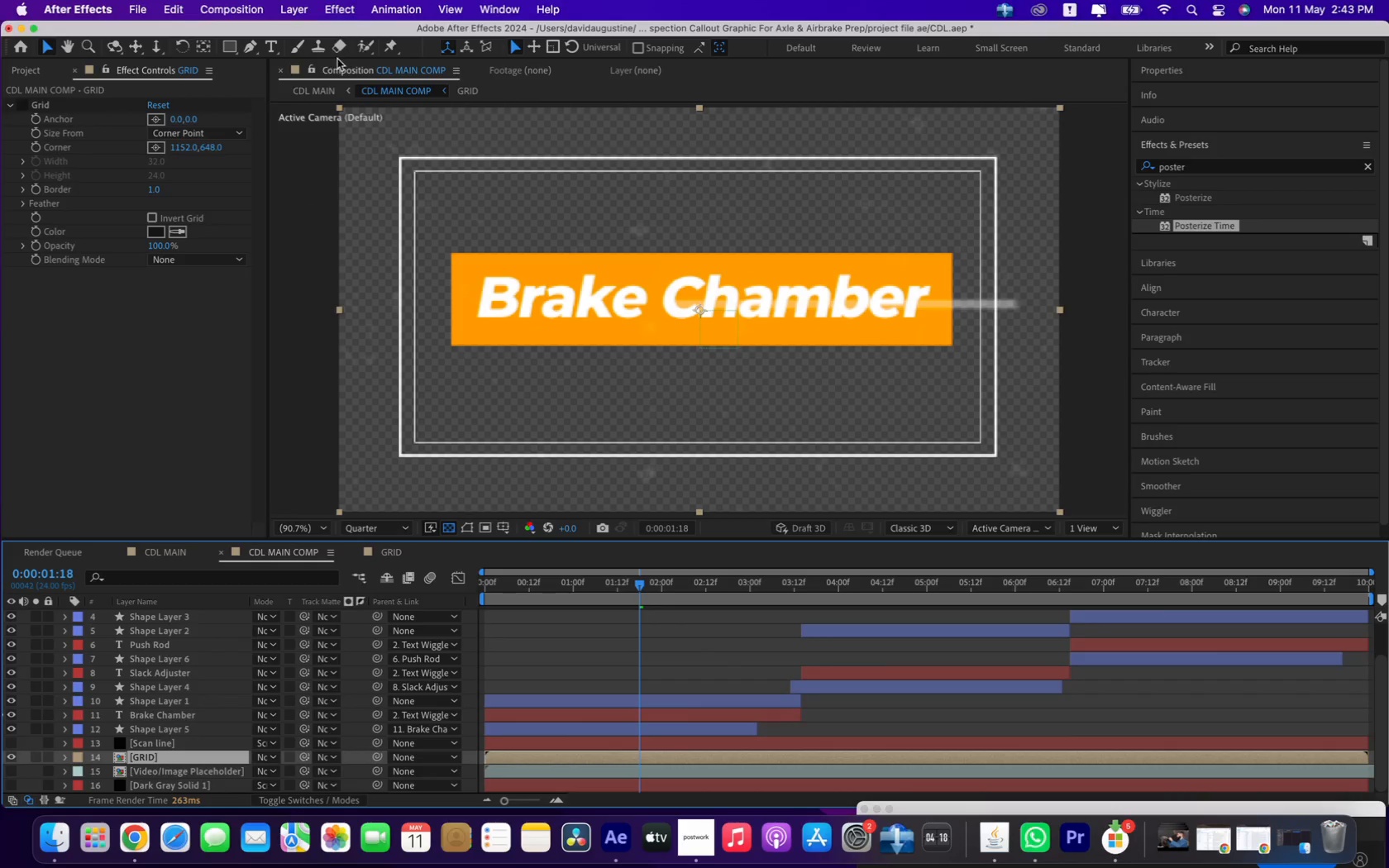 
left_click([341, 14])
 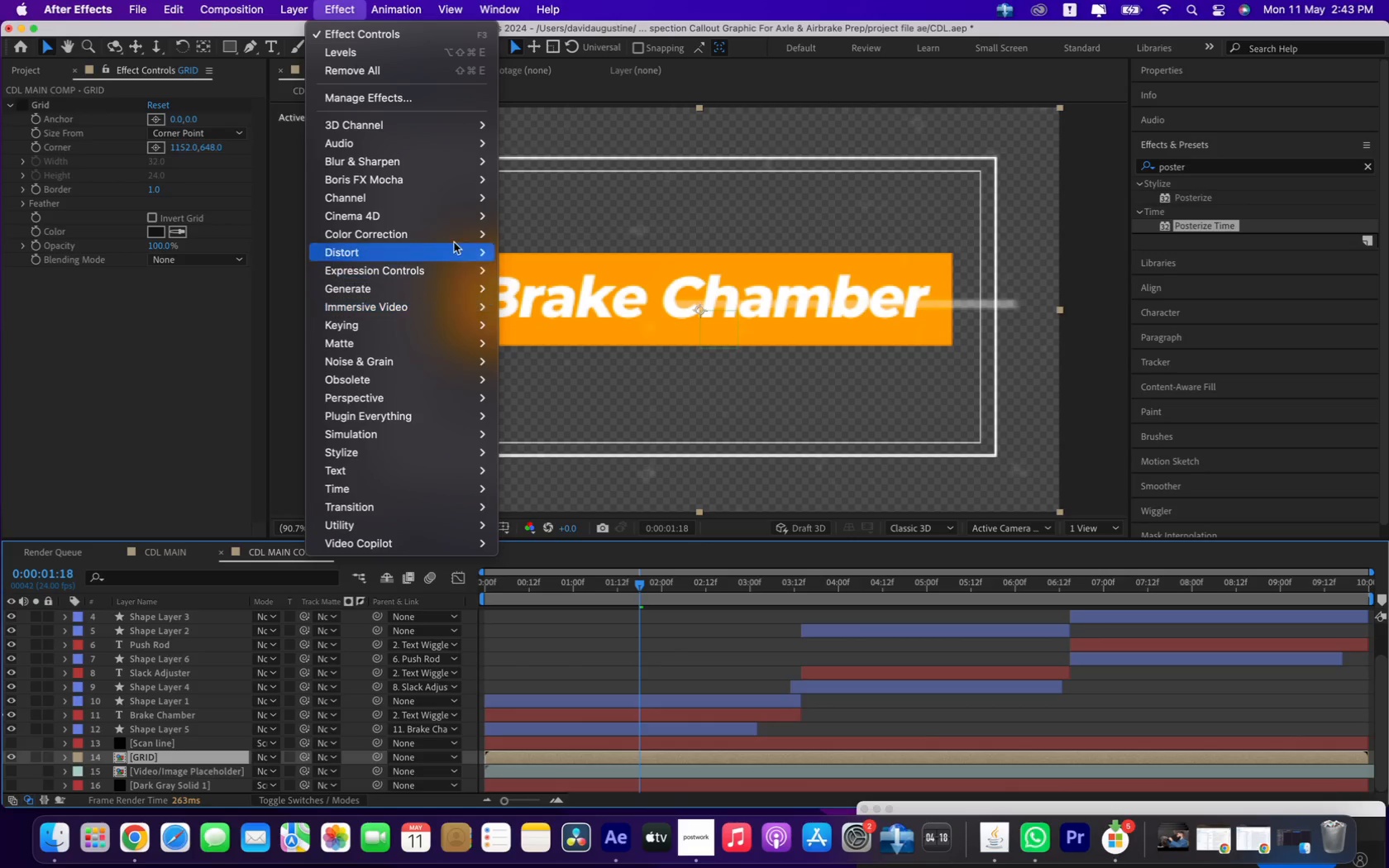 
mouse_move([477, 163])
 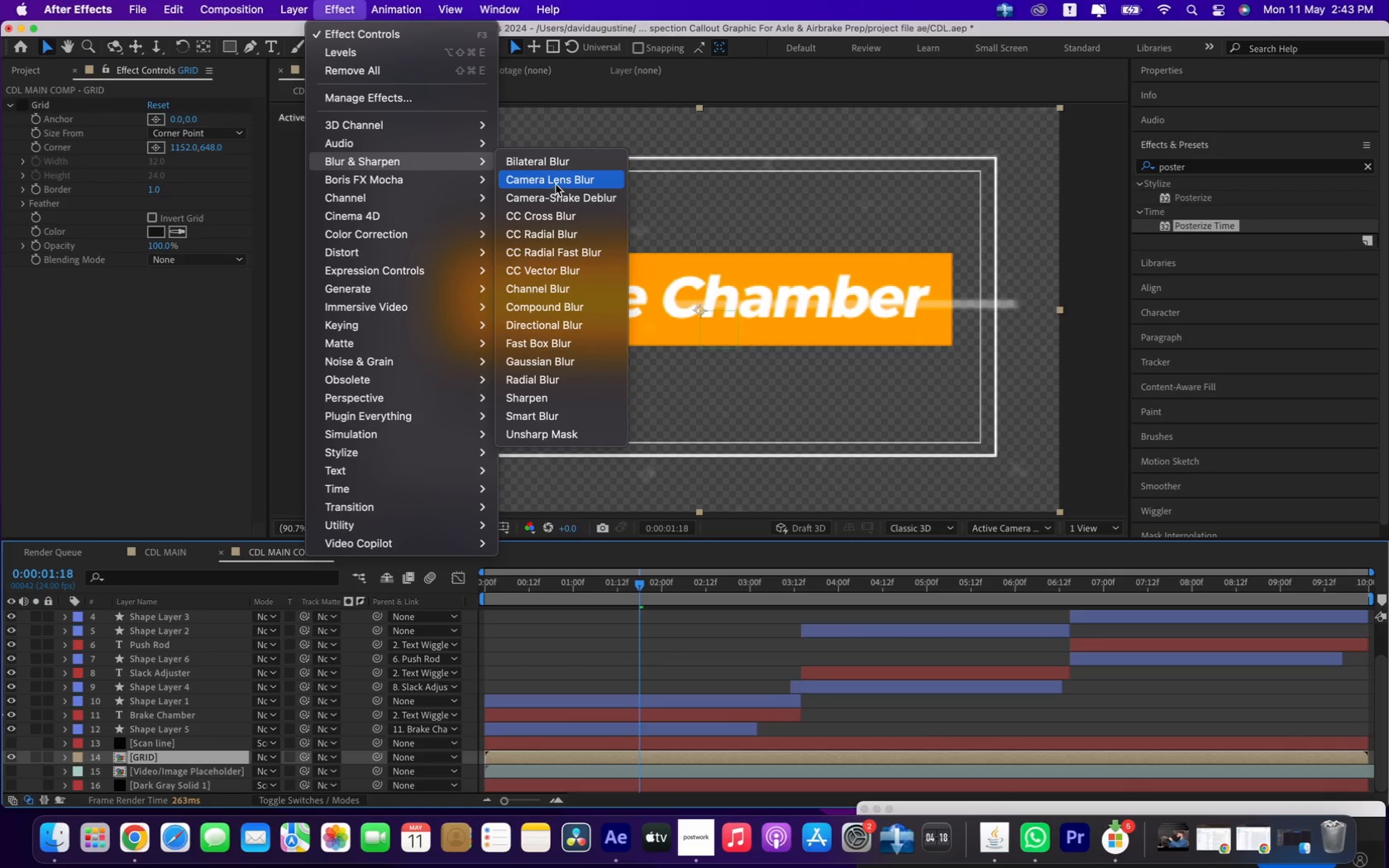 
left_click([556, 182])
 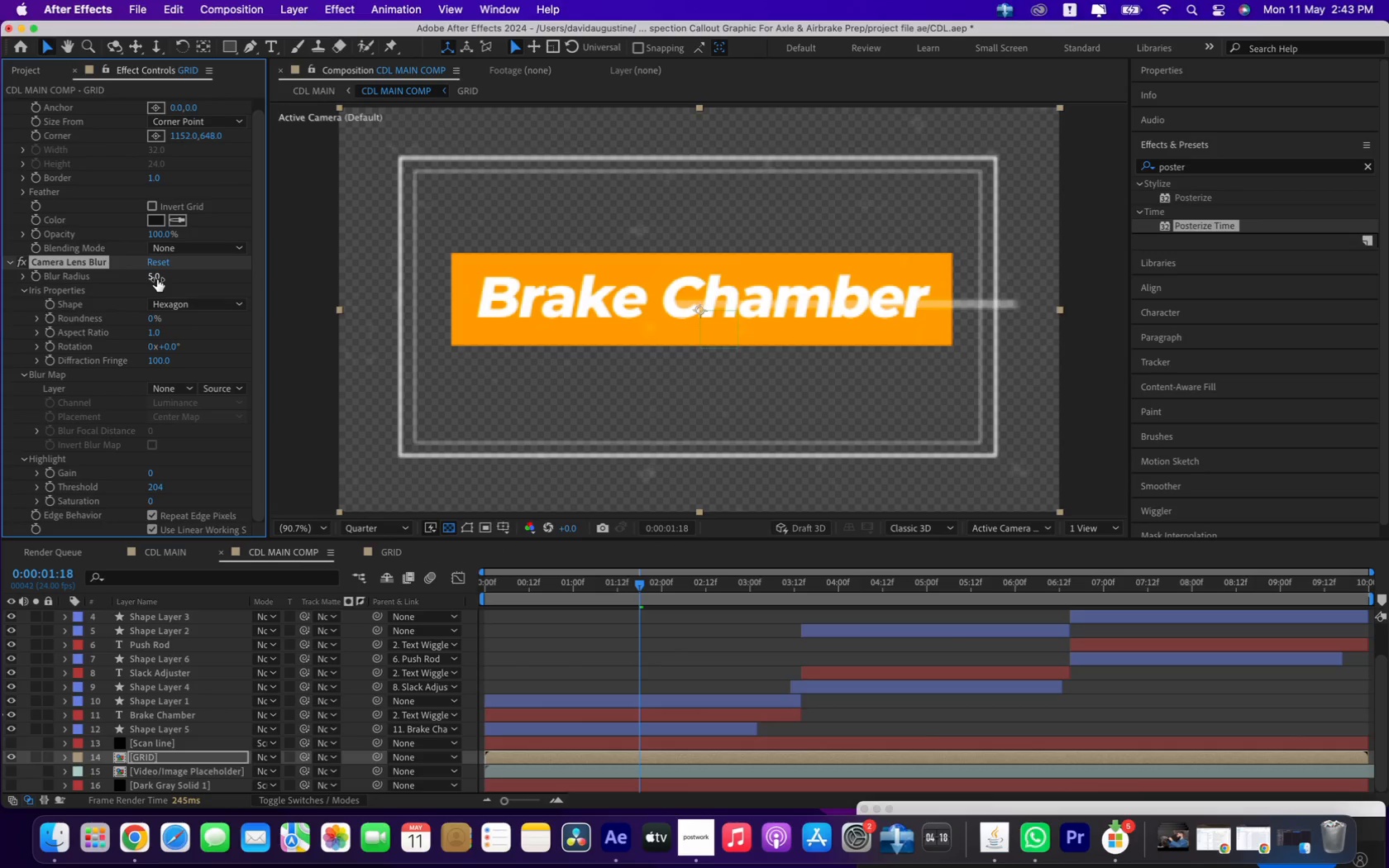 
left_click_drag(start_coordinate=[157, 279], to_coordinate=[157, 275])
 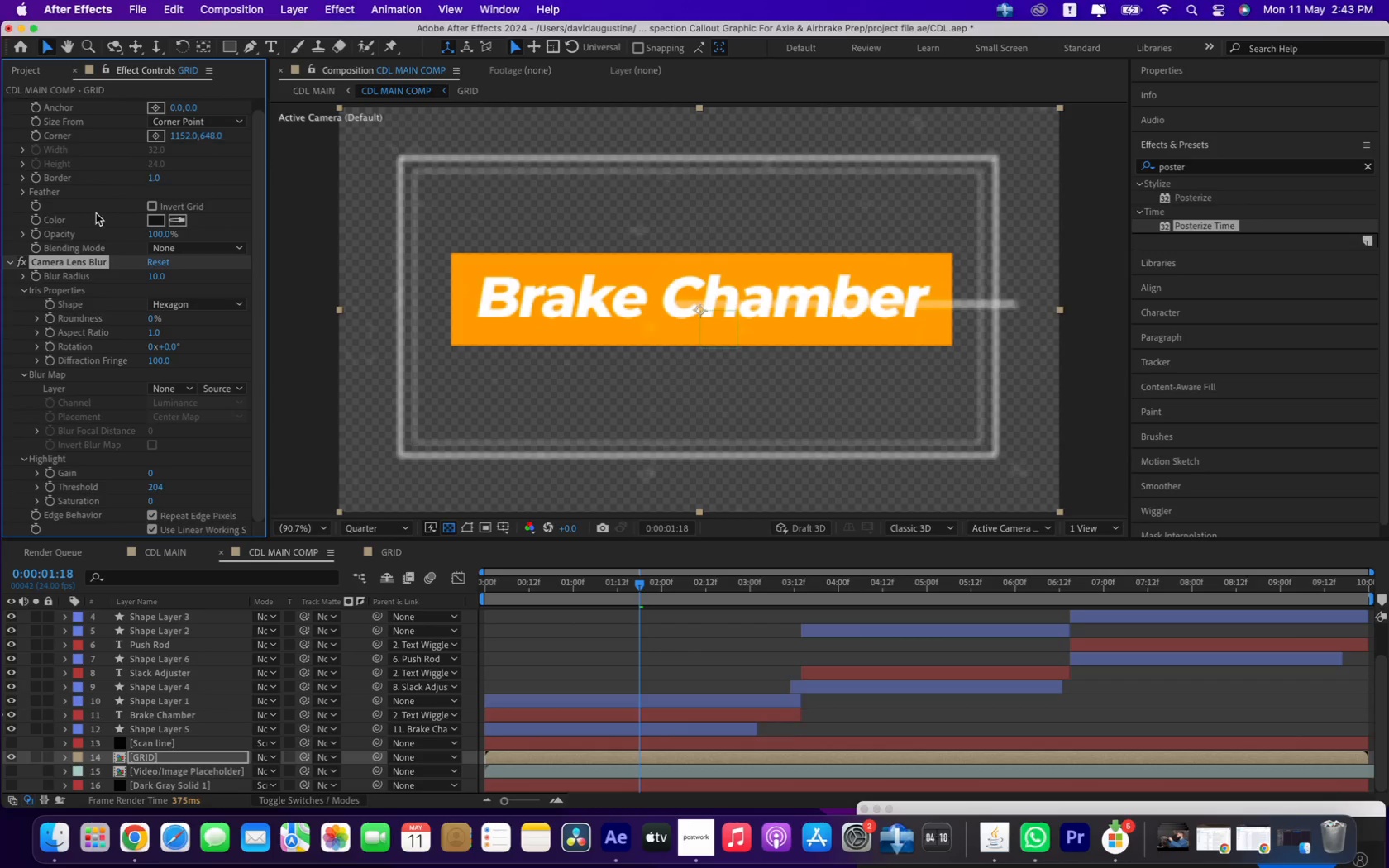 
scroll: coordinate [98, 212], scroll_direction: up, amount: 48.0
 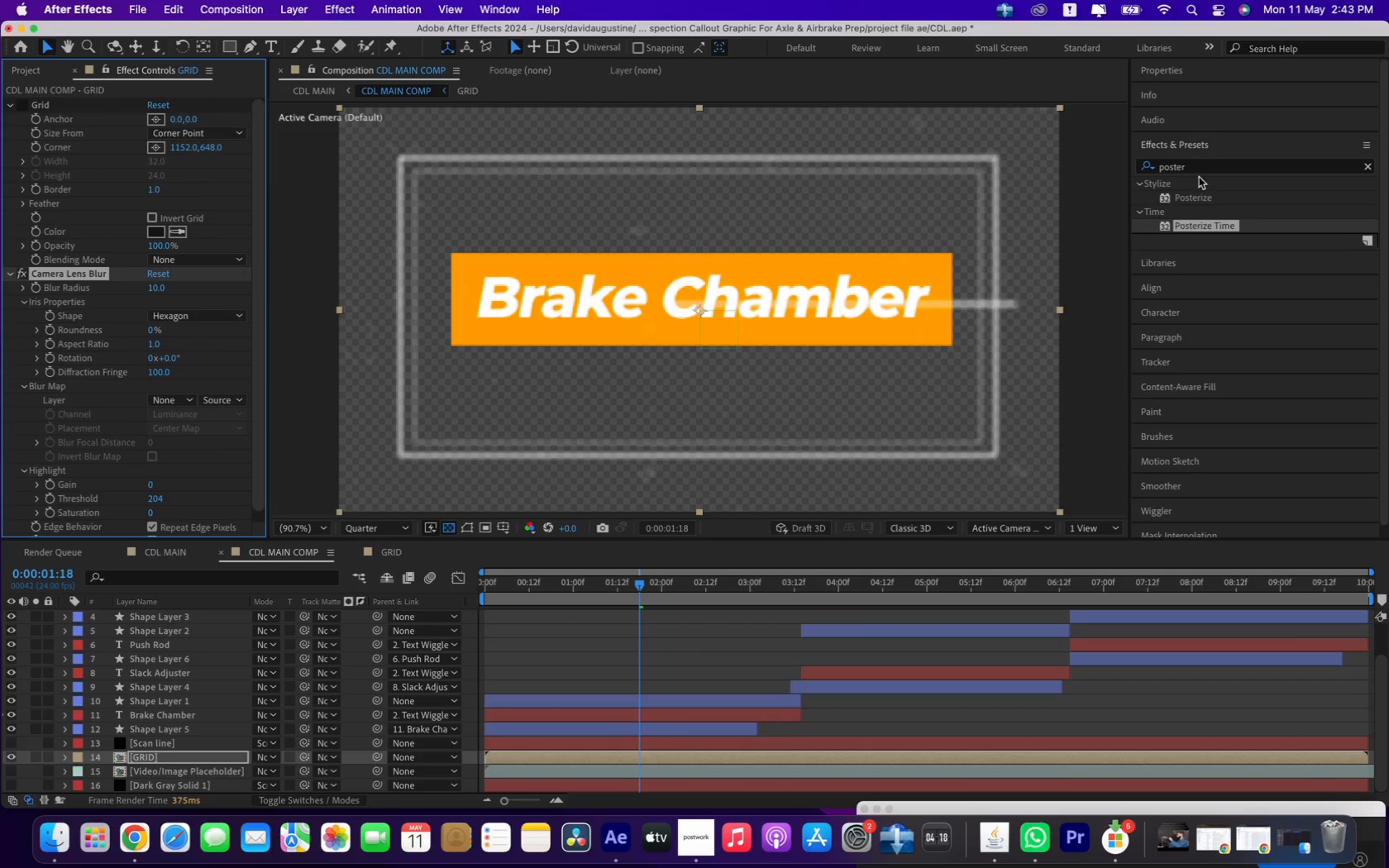 
left_click_drag(start_coordinate=[1201, 161], to_coordinate=[1137, 139])
 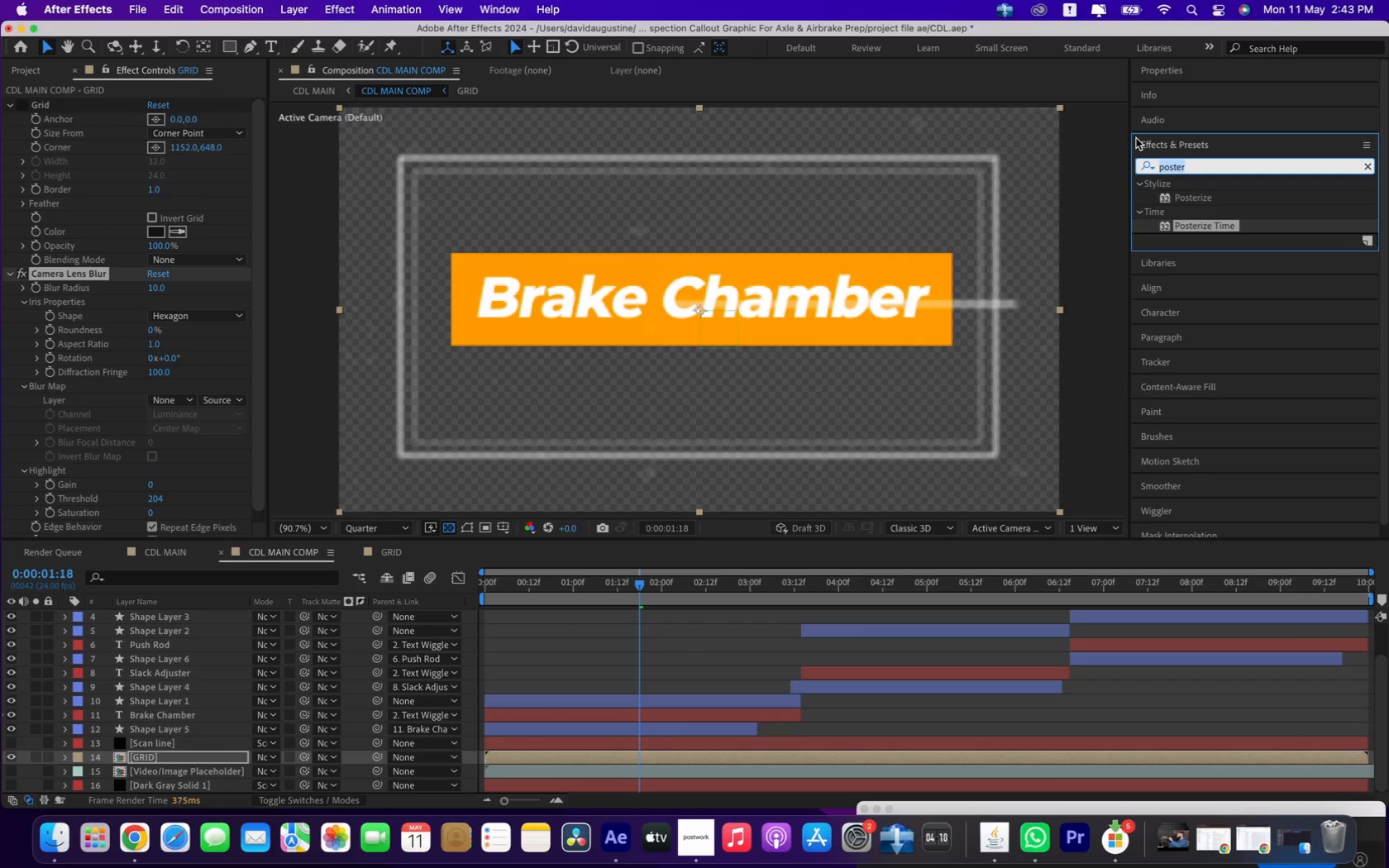 
type(glp)
key(Backspace)
type(lw)
key(Backspace)
key(Backspace)
type(ow)
 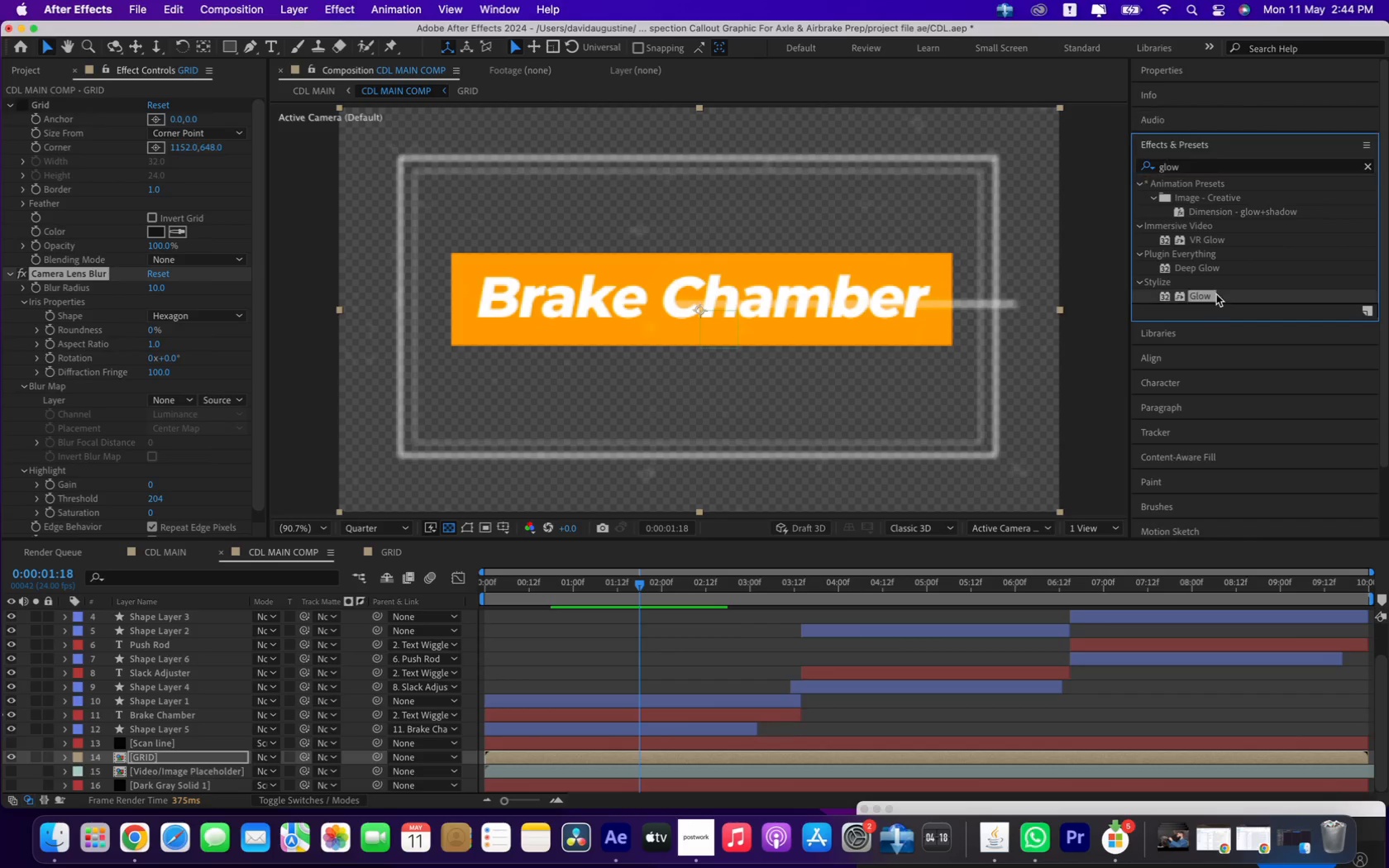 
left_click_drag(start_coordinate=[1198, 295], to_coordinate=[146, 757])
 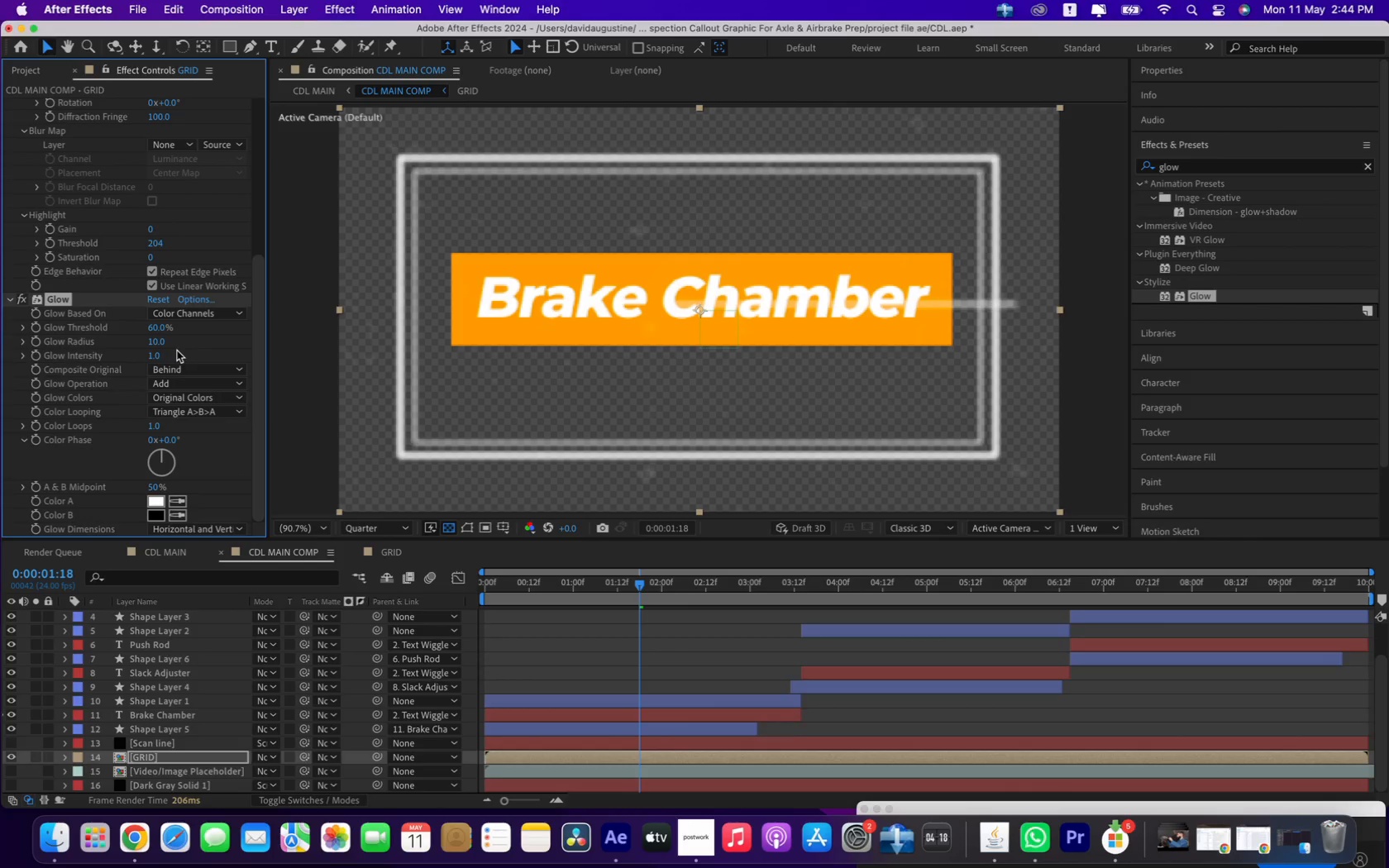 
left_click_drag(start_coordinate=[158, 343], to_coordinate=[269, 347])
 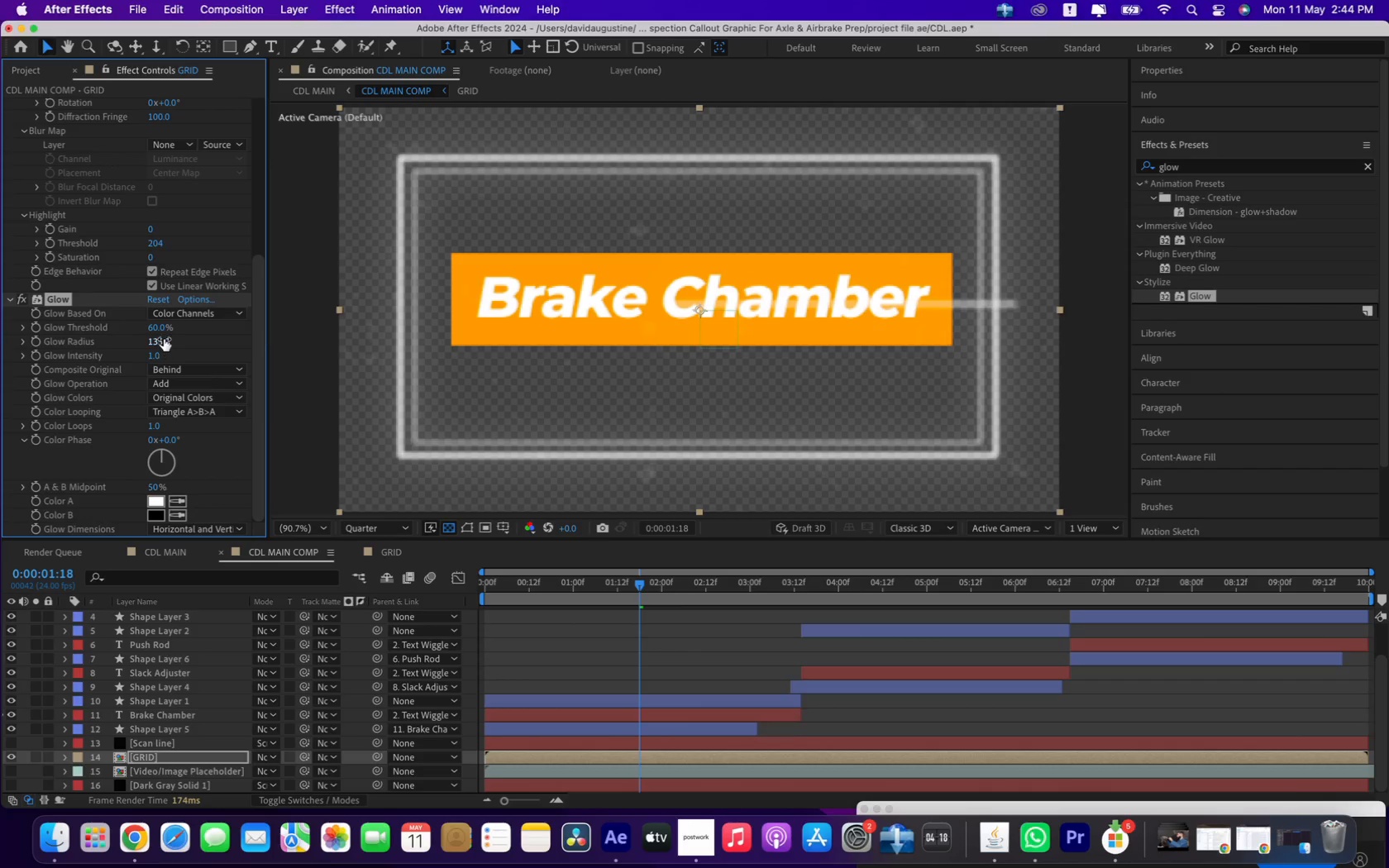 
left_click_drag(start_coordinate=[161, 331], to_coordinate=[155, 328])
 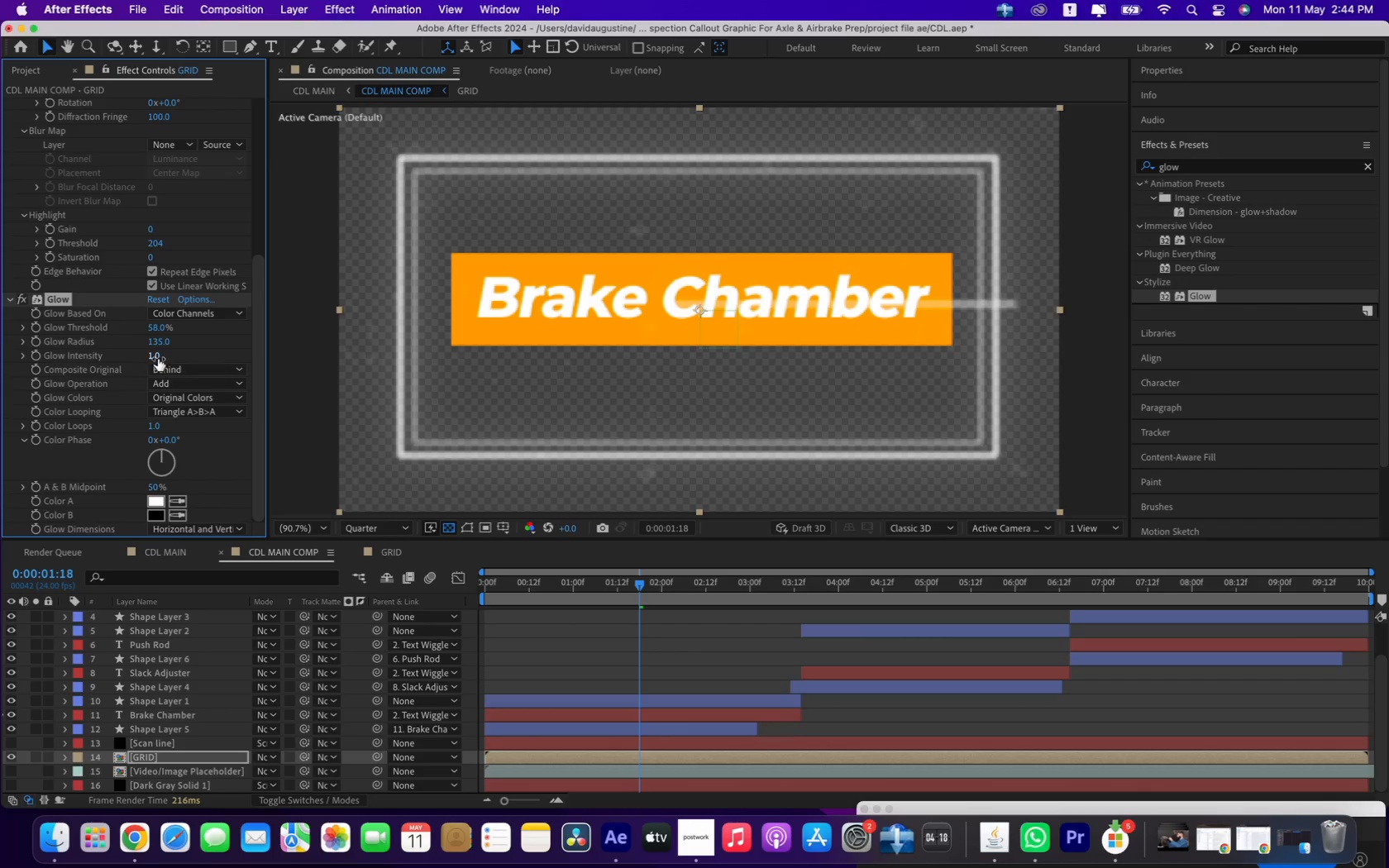 
left_click_drag(start_coordinate=[158, 359], to_coordinate=[260, 352])
 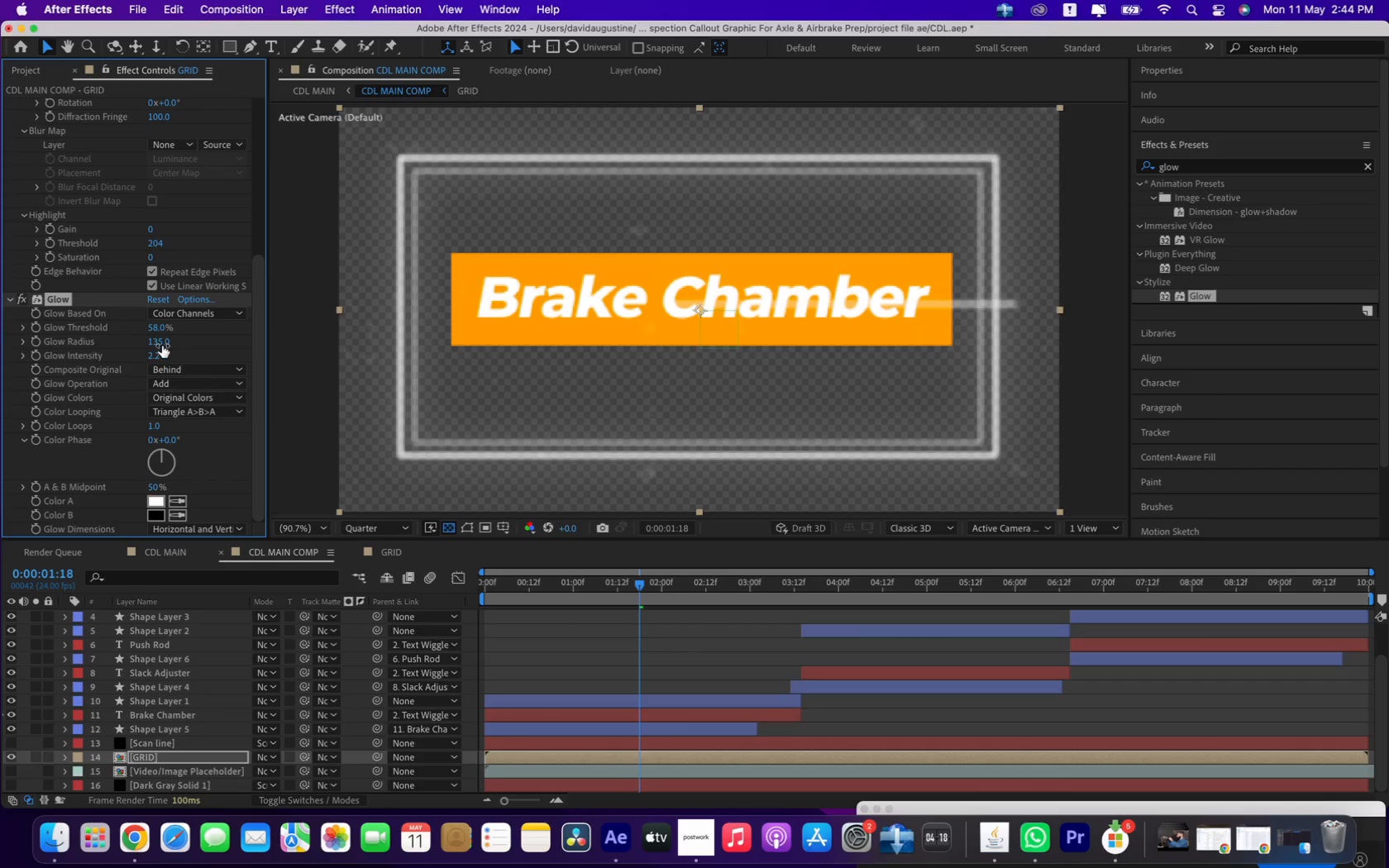 
left_click_drag(start_coordinate=[160, 344], to_coordinate=[153, 329])
 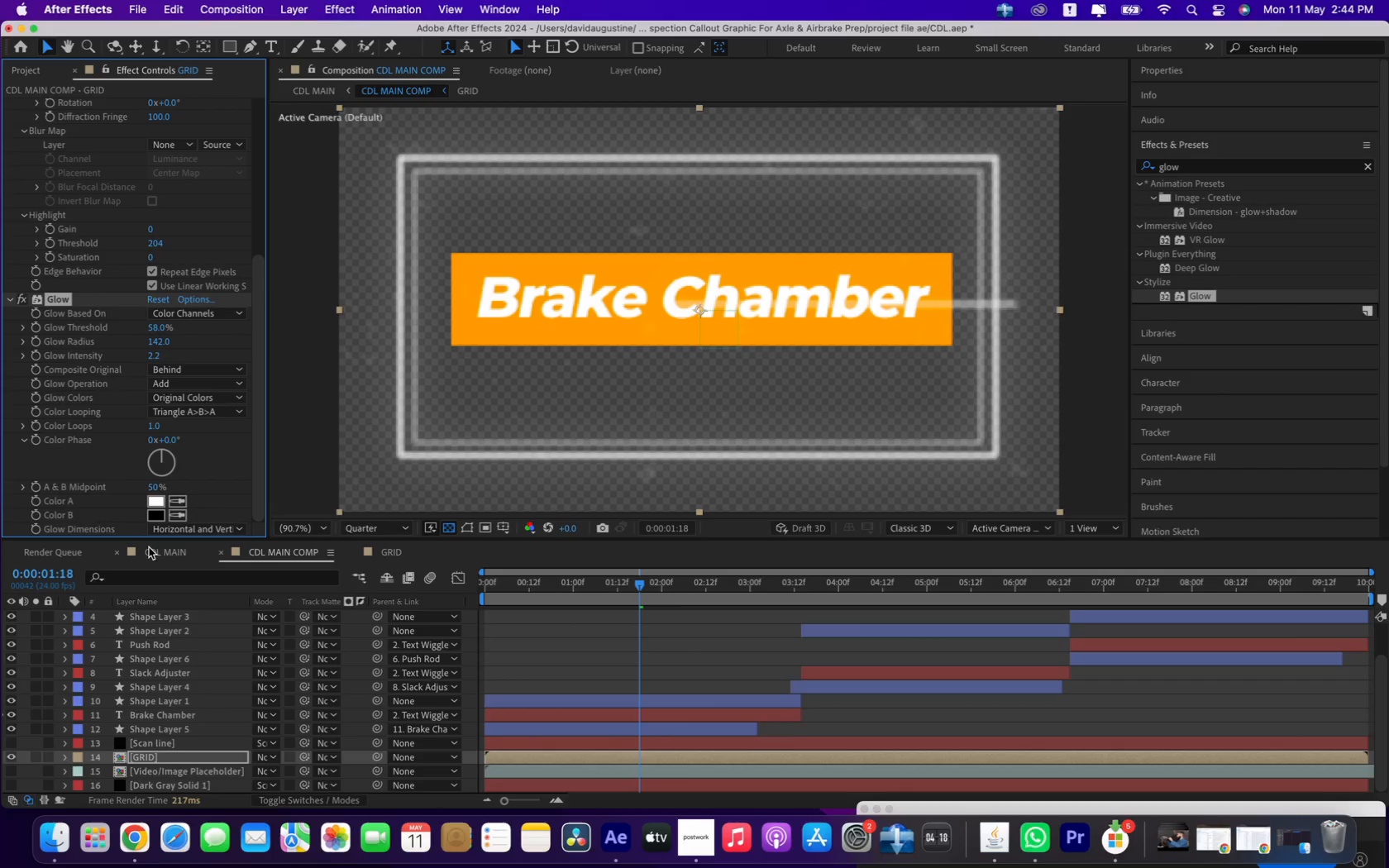 
left_click([153, 551])
 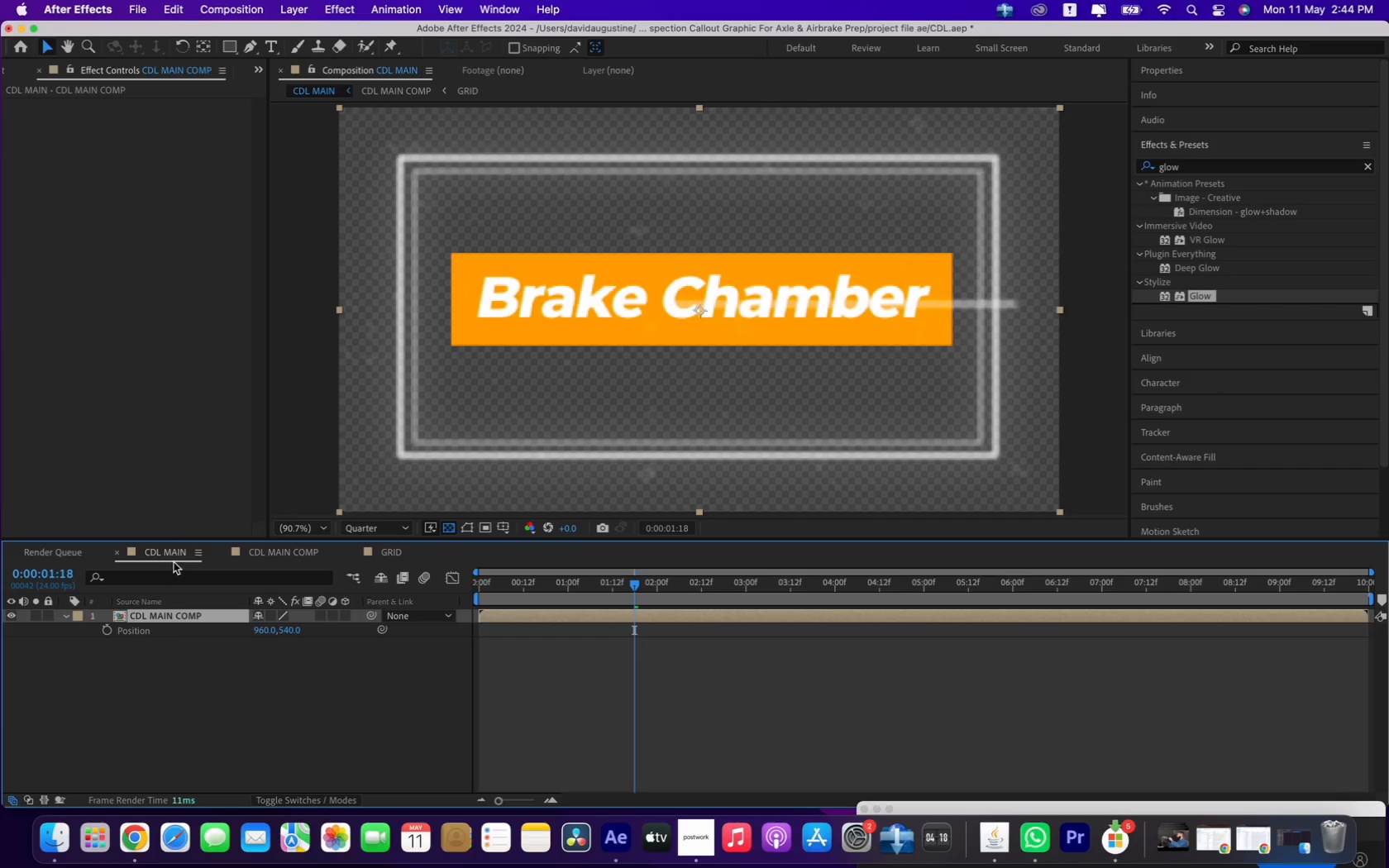 
left_click([238, 658])
 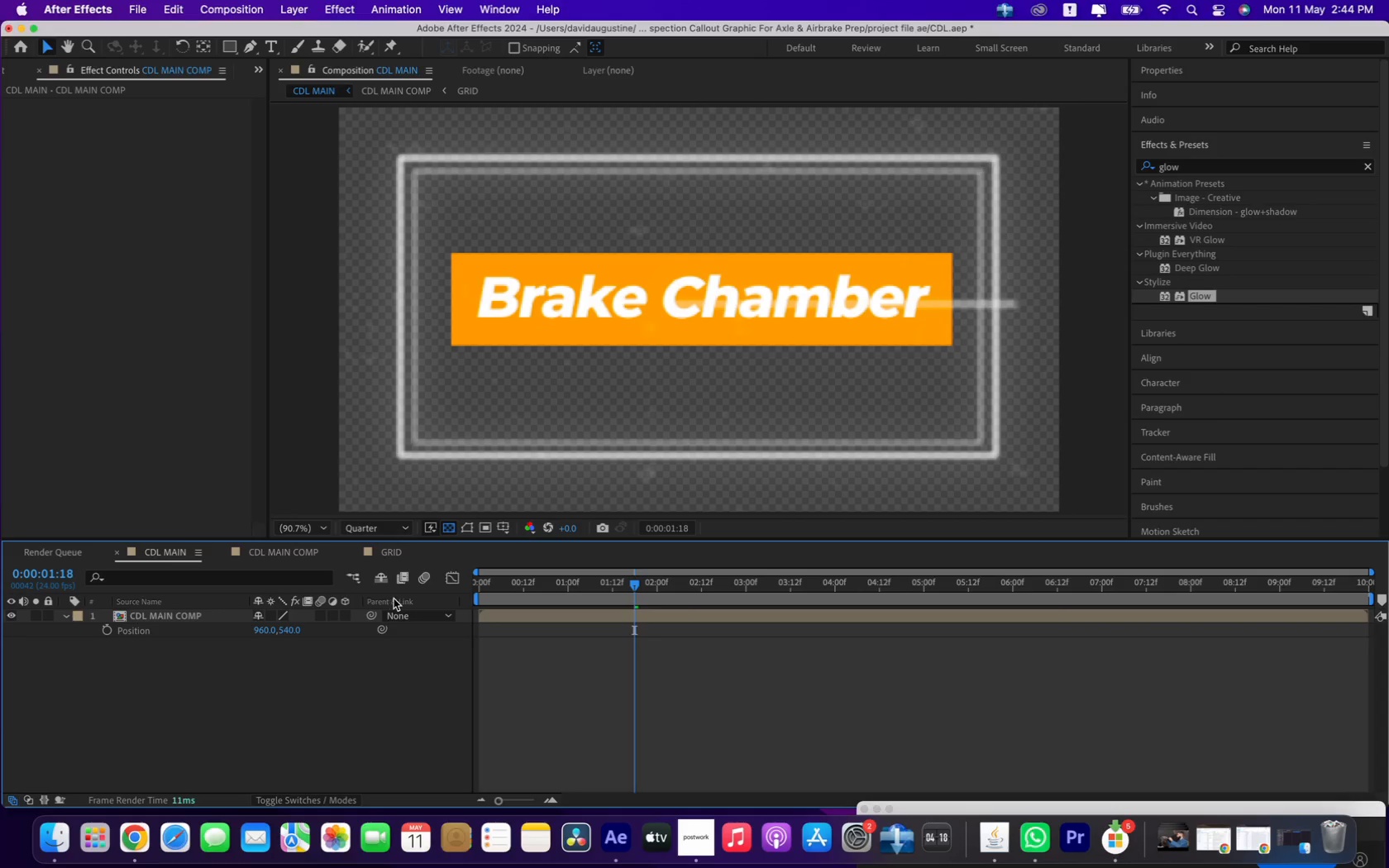 
left_click_drag(start_coordinate=[504, 585], to_coordinate=[1009, 620])
 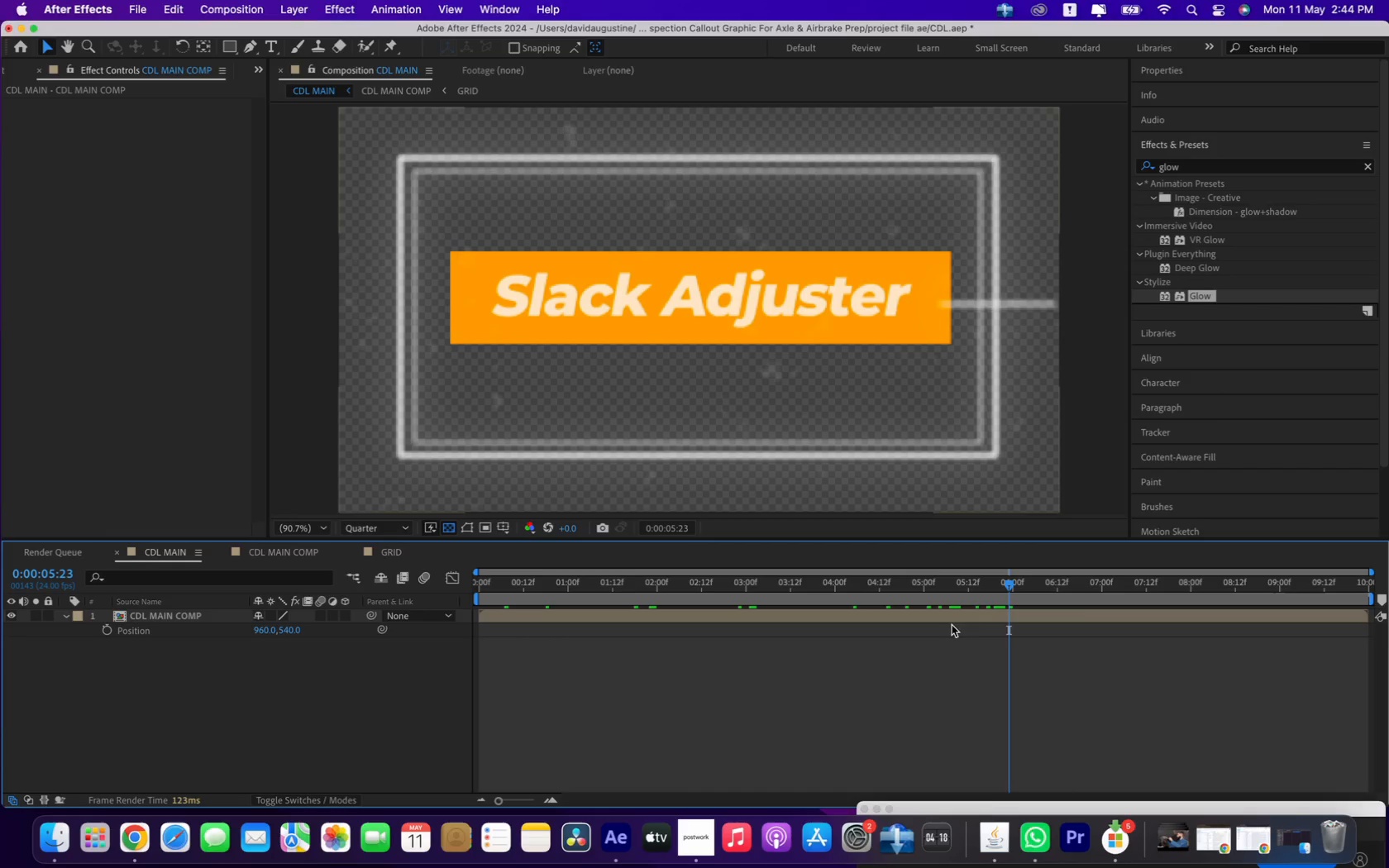 
left_click([925, 655])
 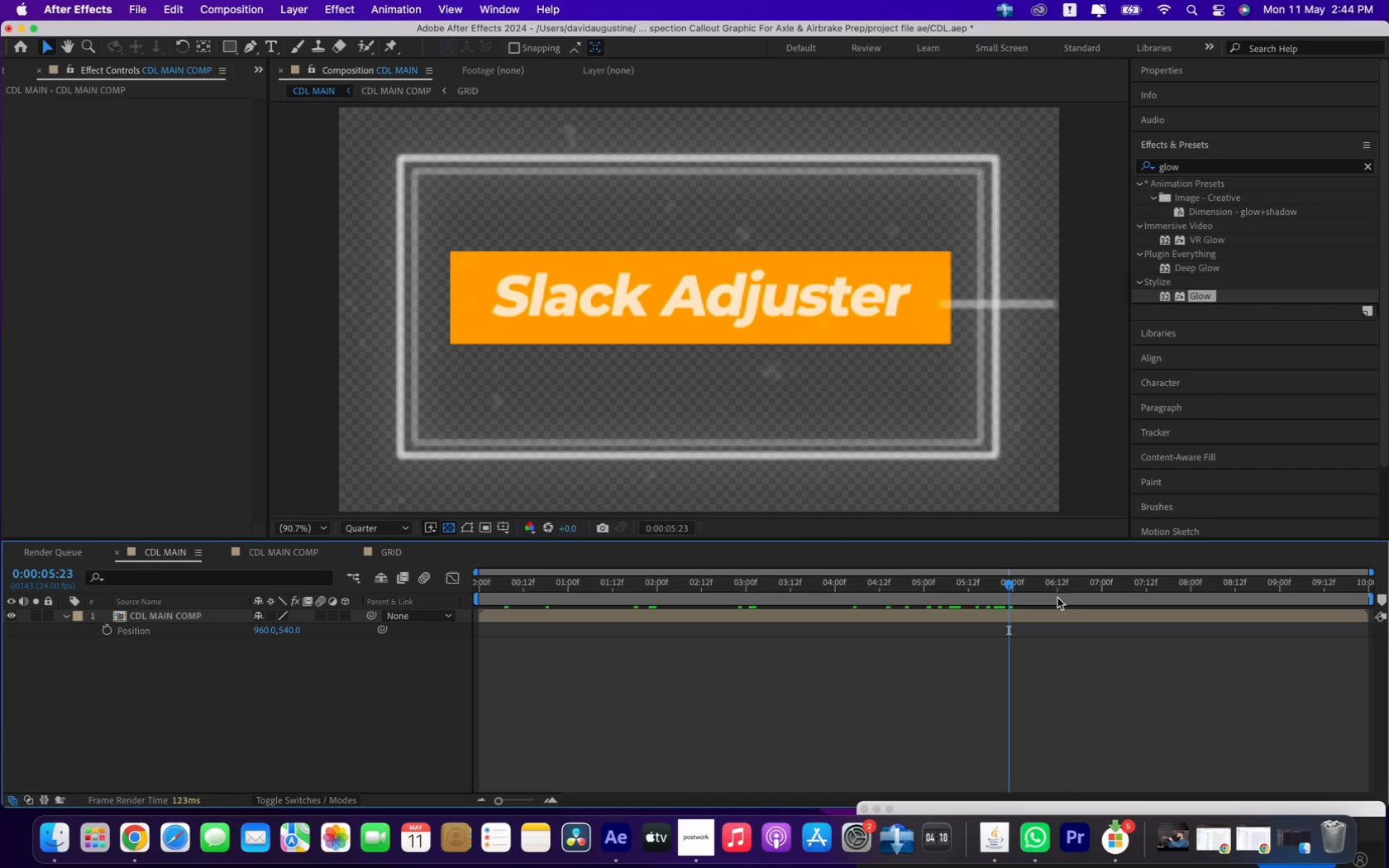 
left_click_drag(start_coordinate=[1059, 589], to_coordinate=[1217, 598])
 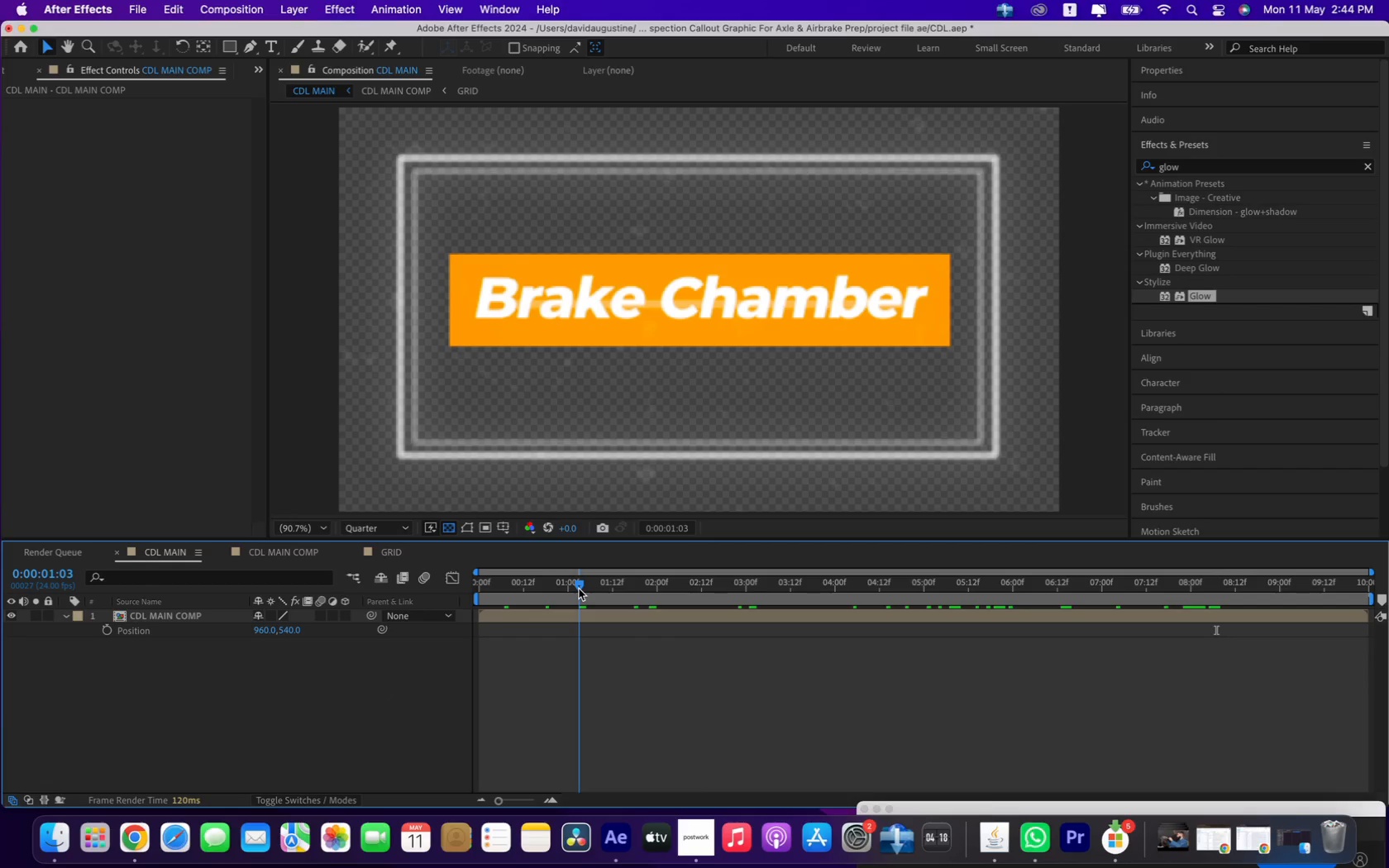 
wait(5.72)
 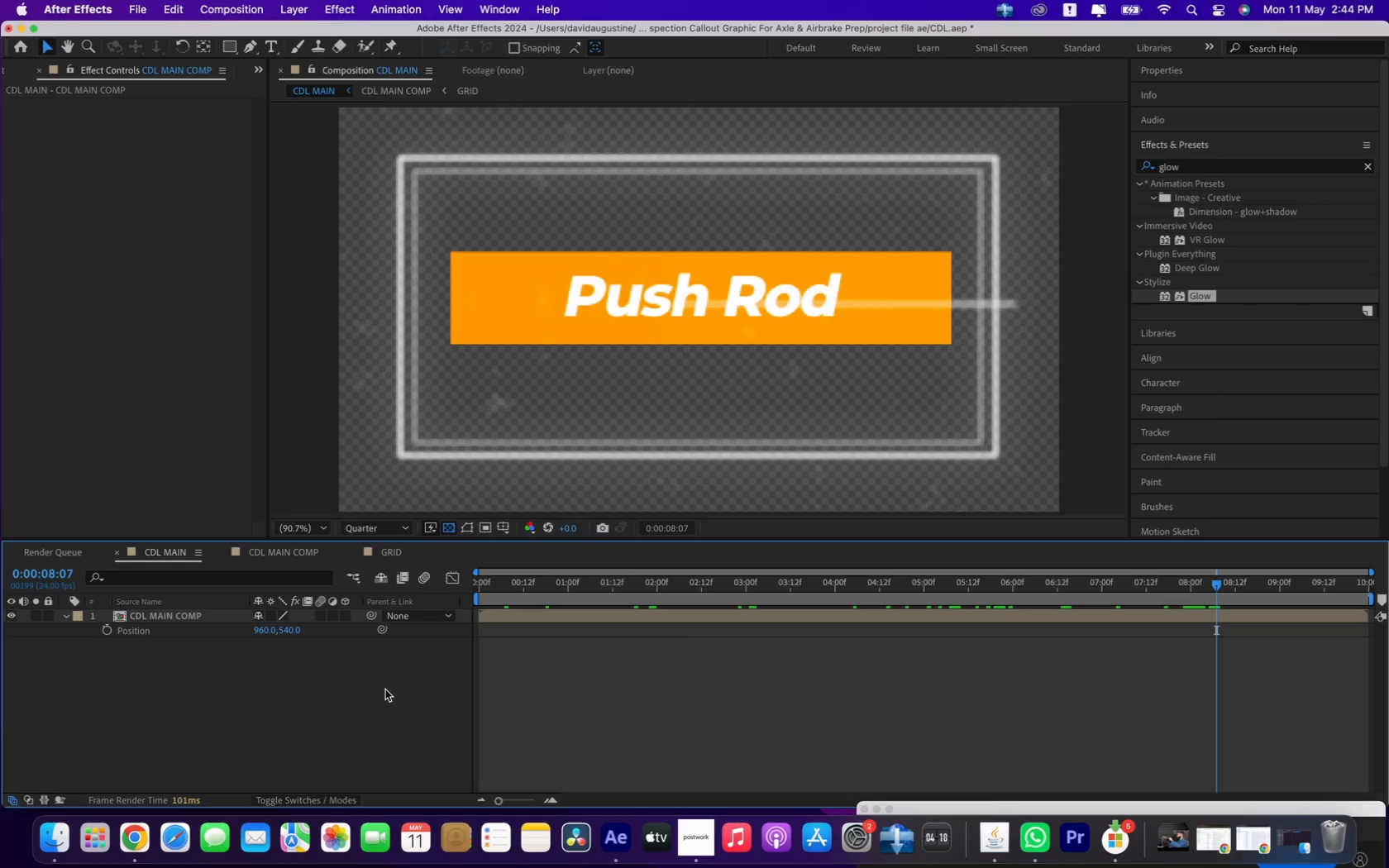 
left_click([365, 534])
 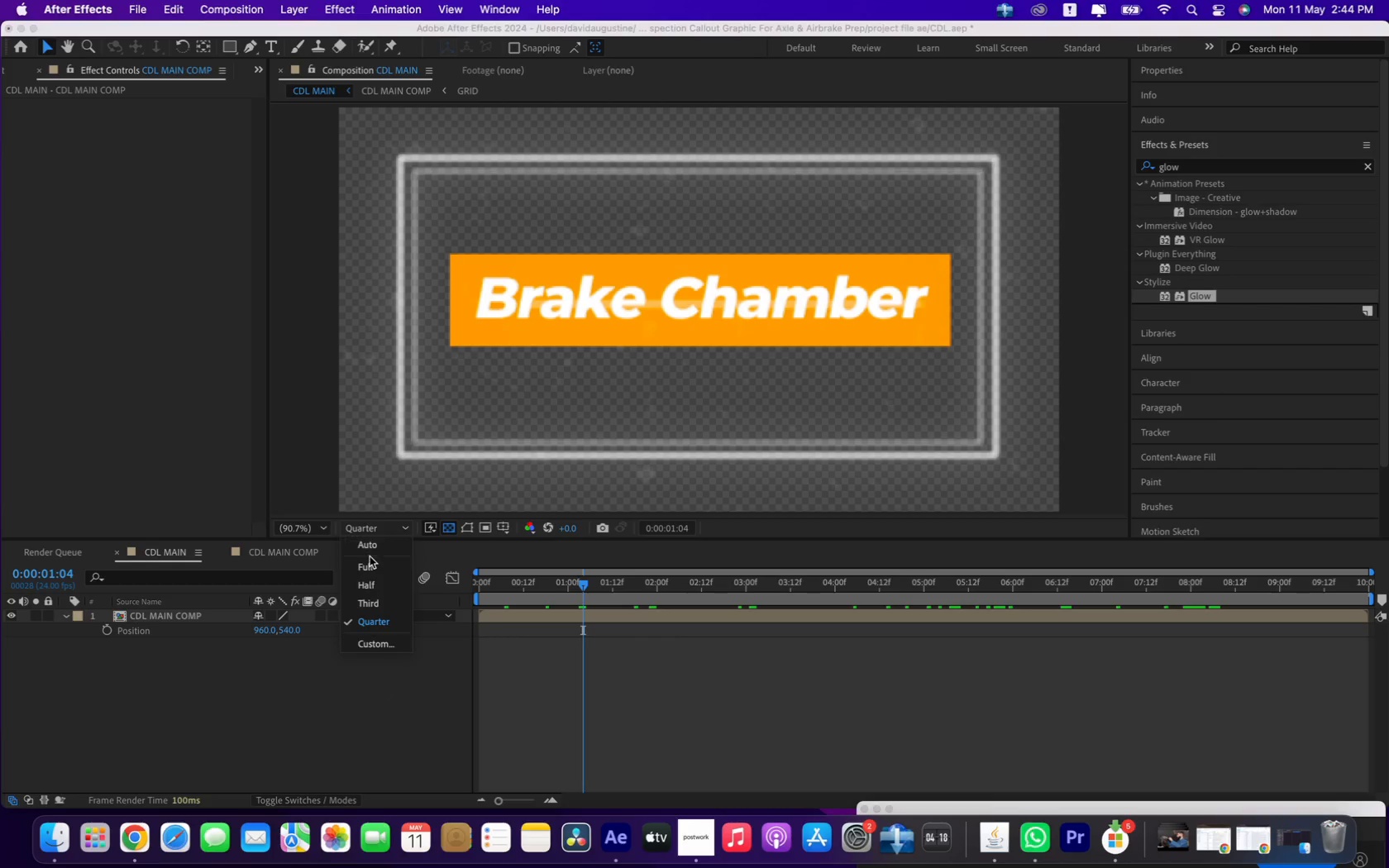 
left_click([369, 561])
 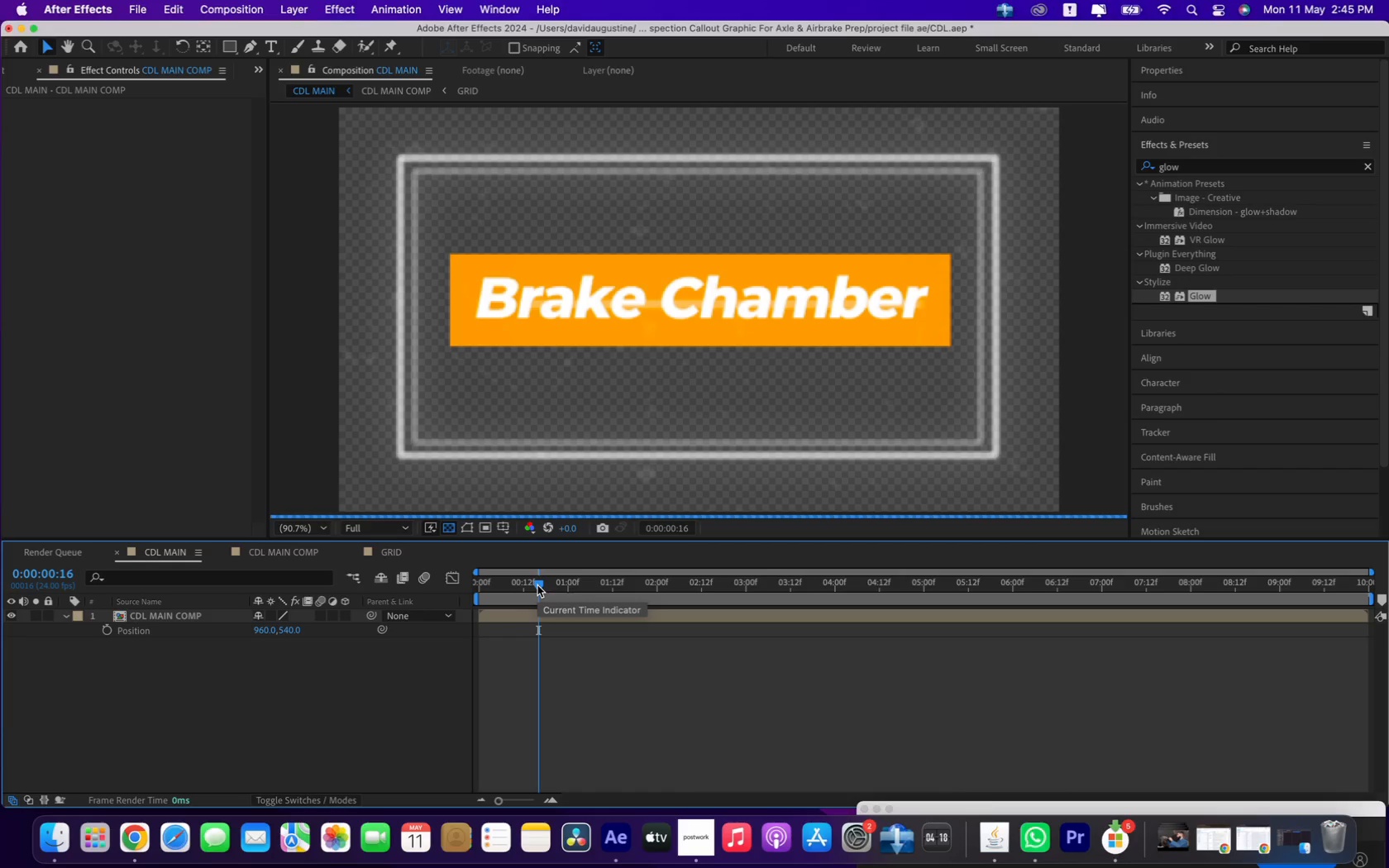 
wait(7.82)
 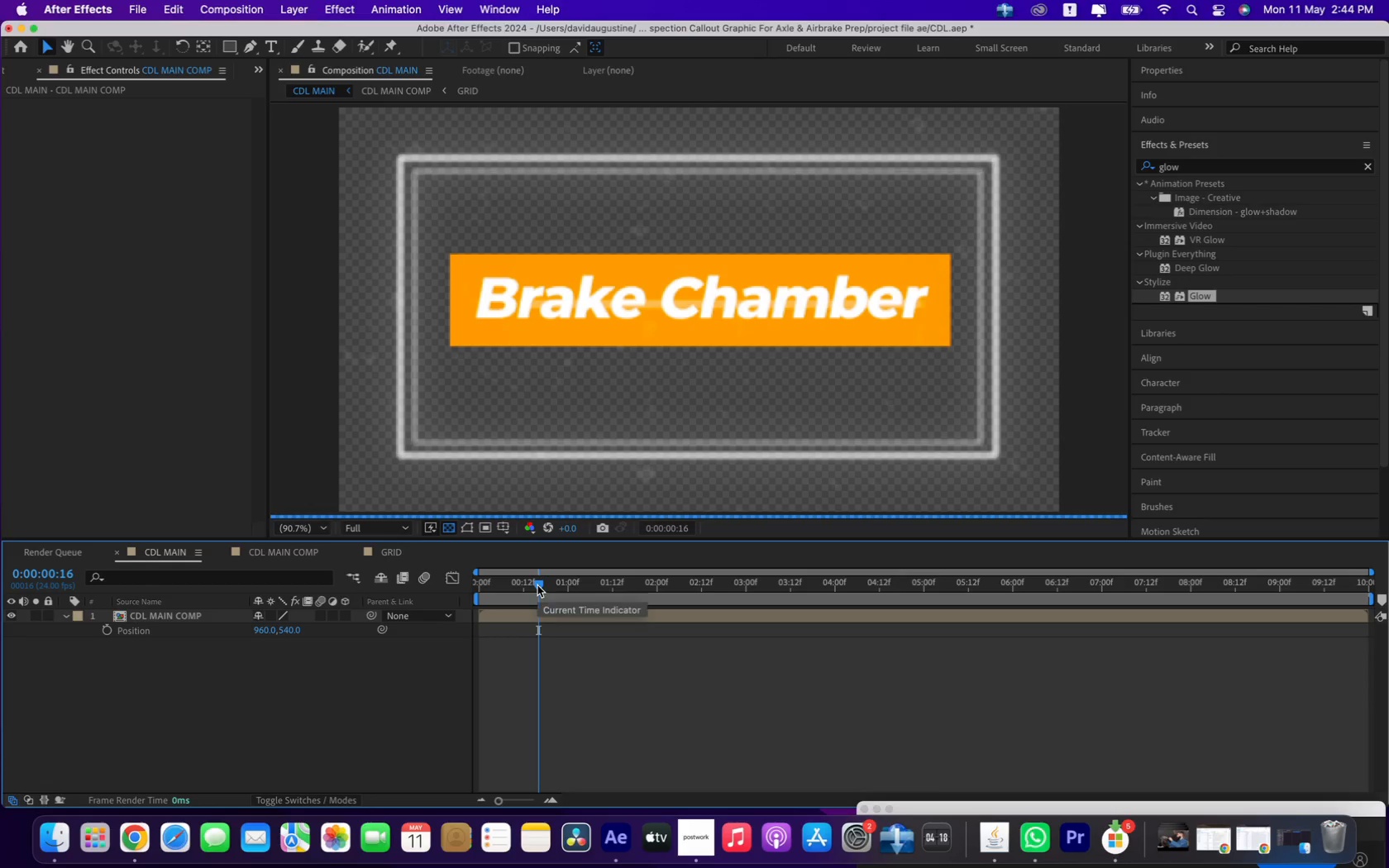 
left_click_drag(start_coordinate=[537, 583], to_coordinate=[571, 585])
 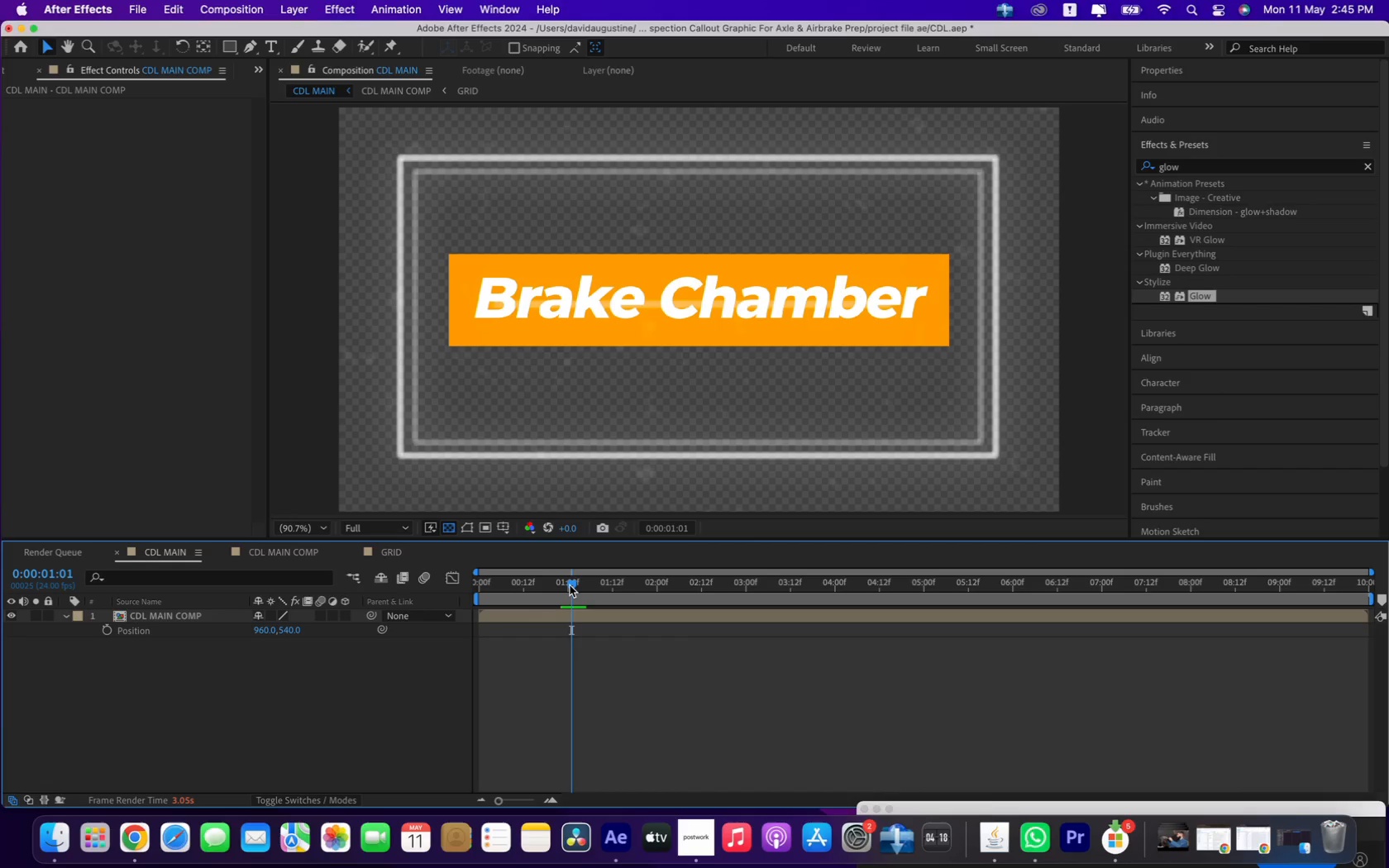 
wait(22.18)
 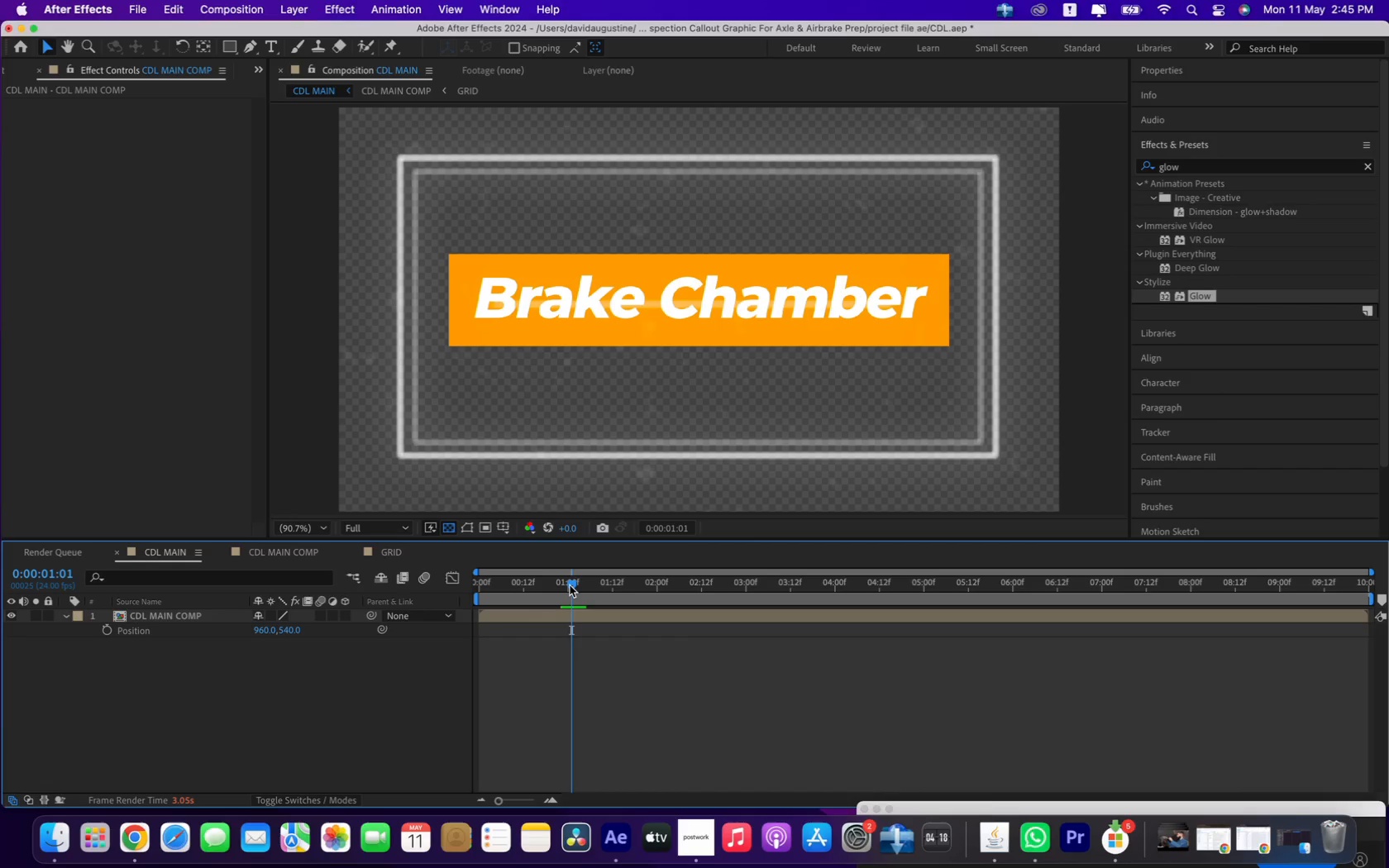 
left_click_drag(start_coordinate=[671, 587], to_coordinate=[720, 579])
 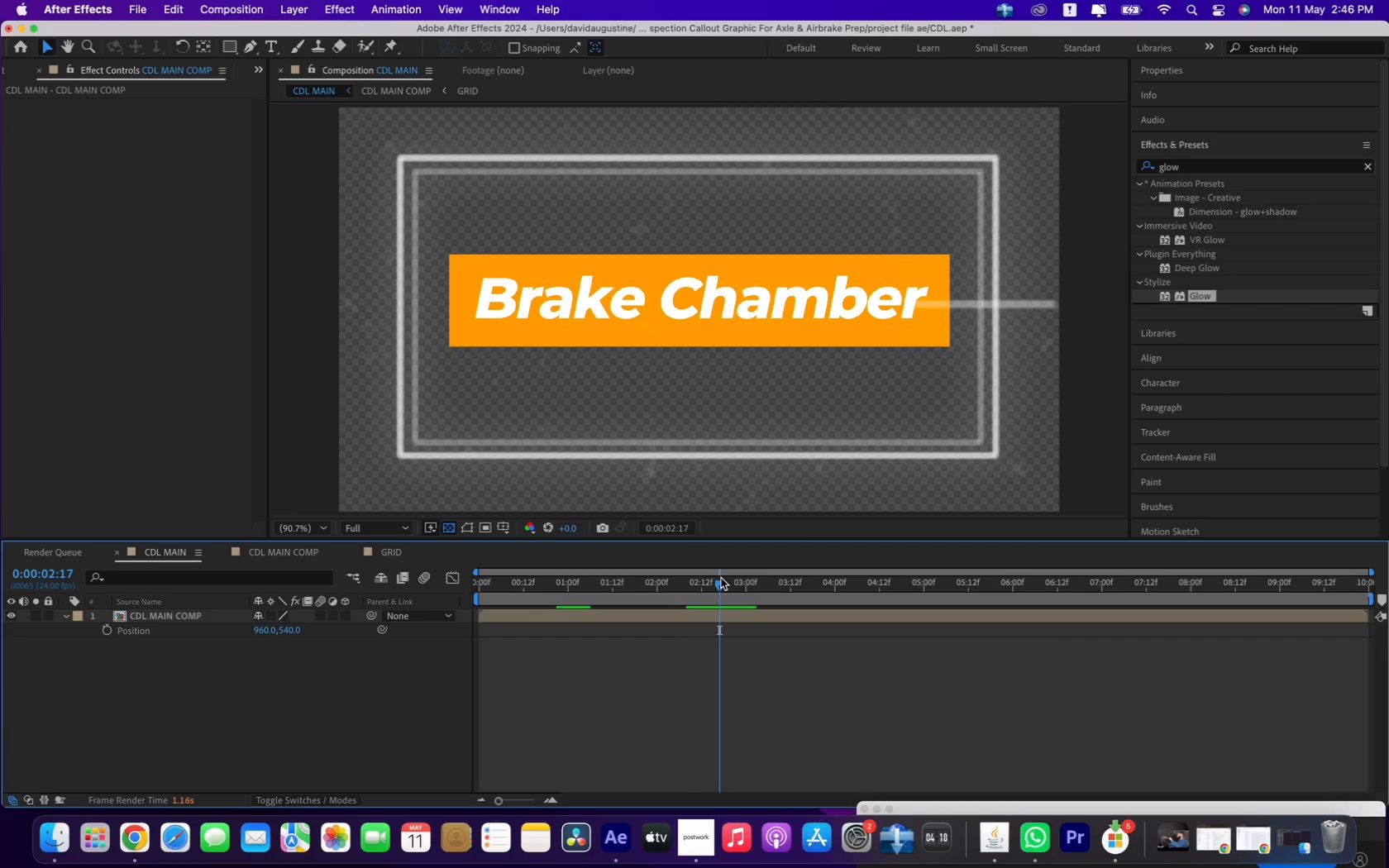 
wait(29.59)
 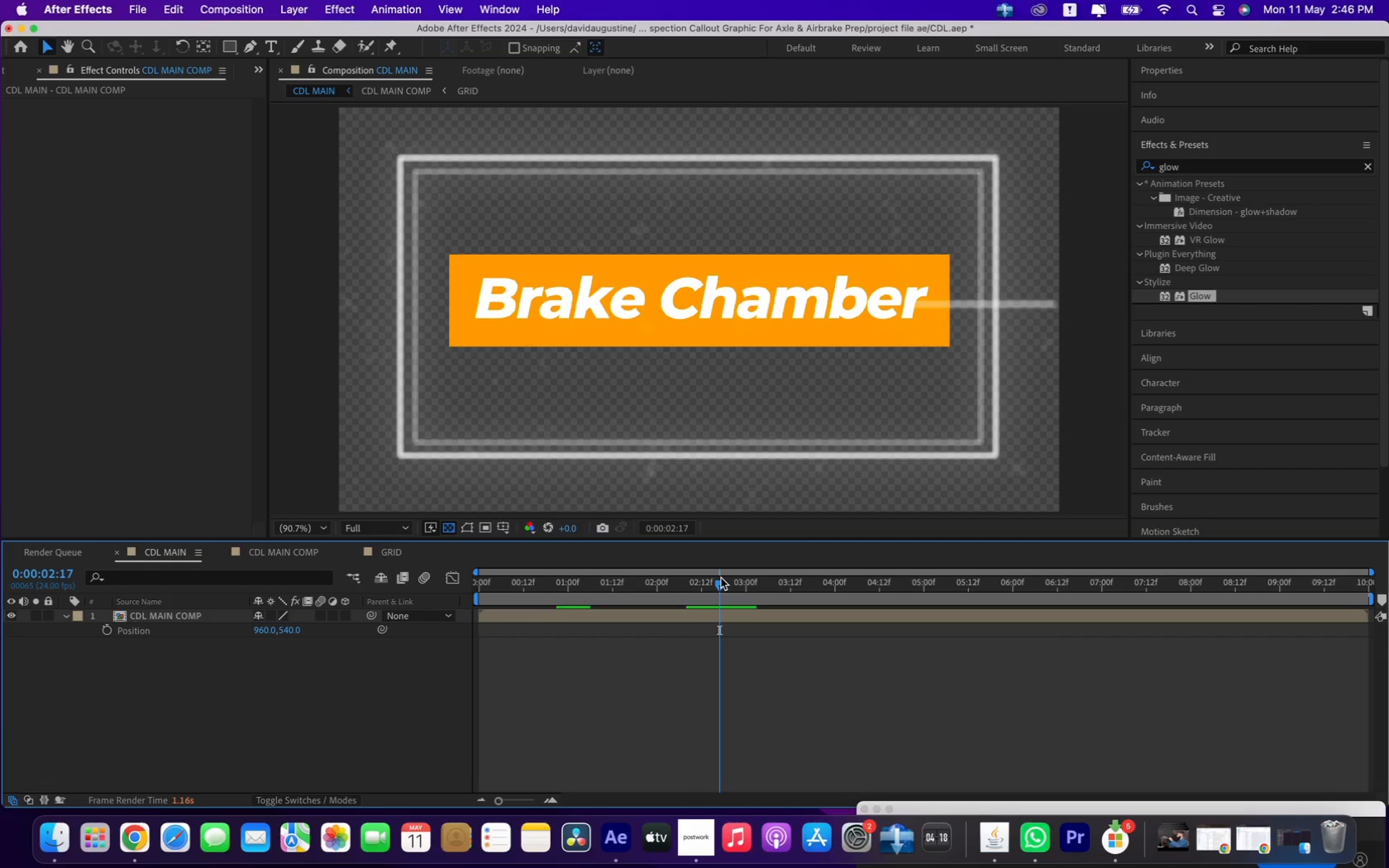 
left_click_drag(start_coordinate=[789, 586], to_coordinate=[948, 603])
 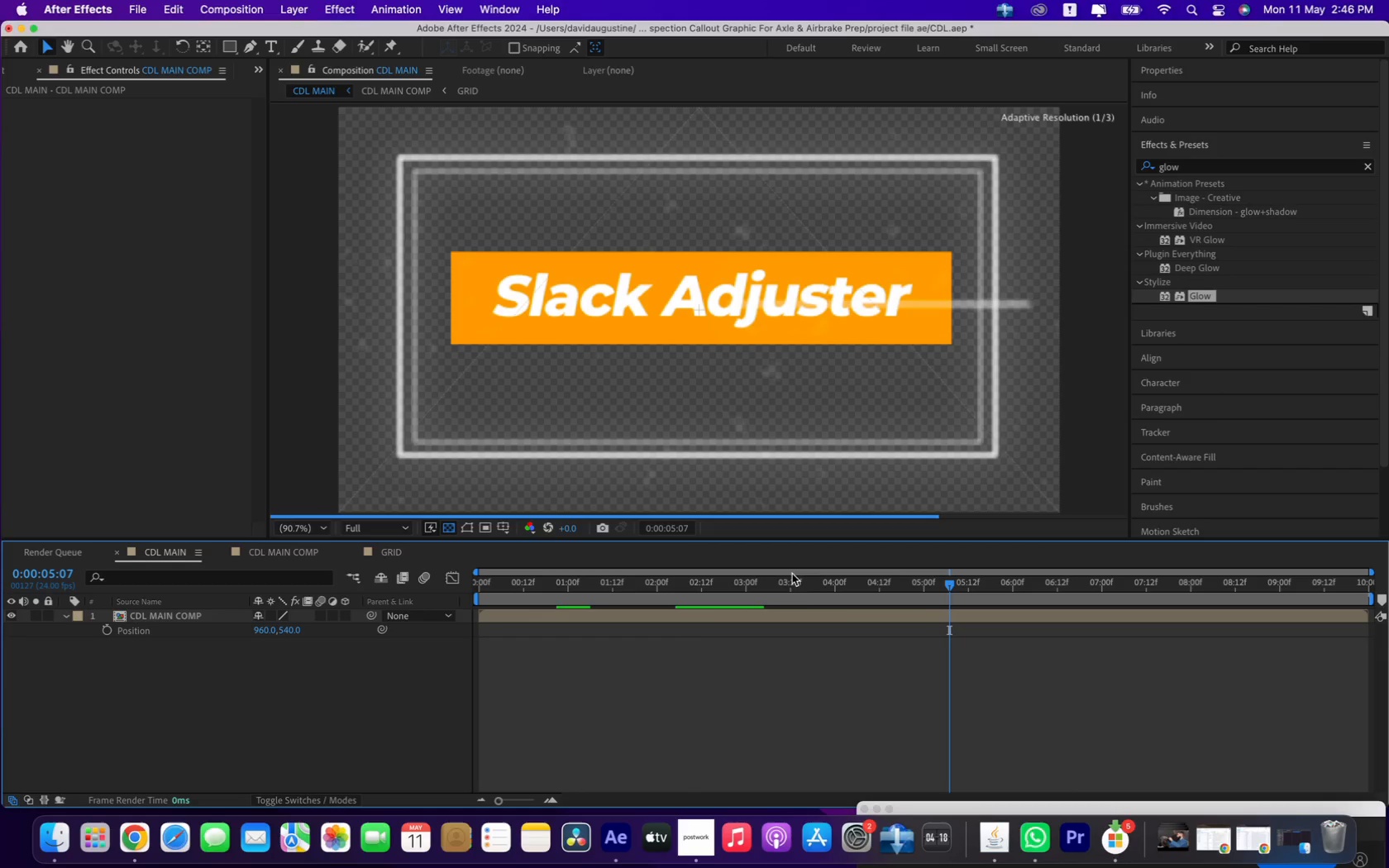 
left_click_drag(start_coordinate=[743, 585], to_coordinate=[613, 591])
 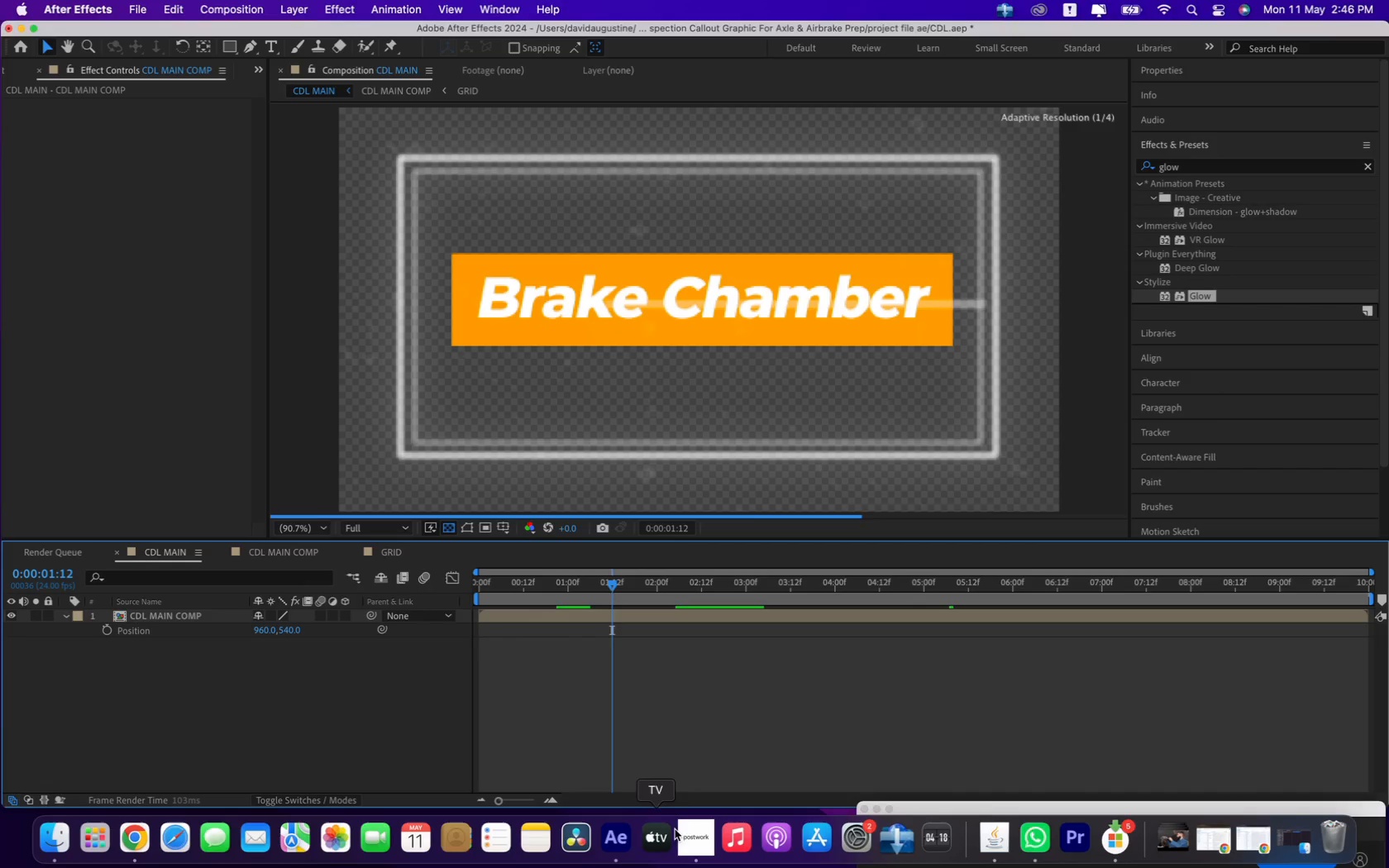 
left_click([688, 844])